 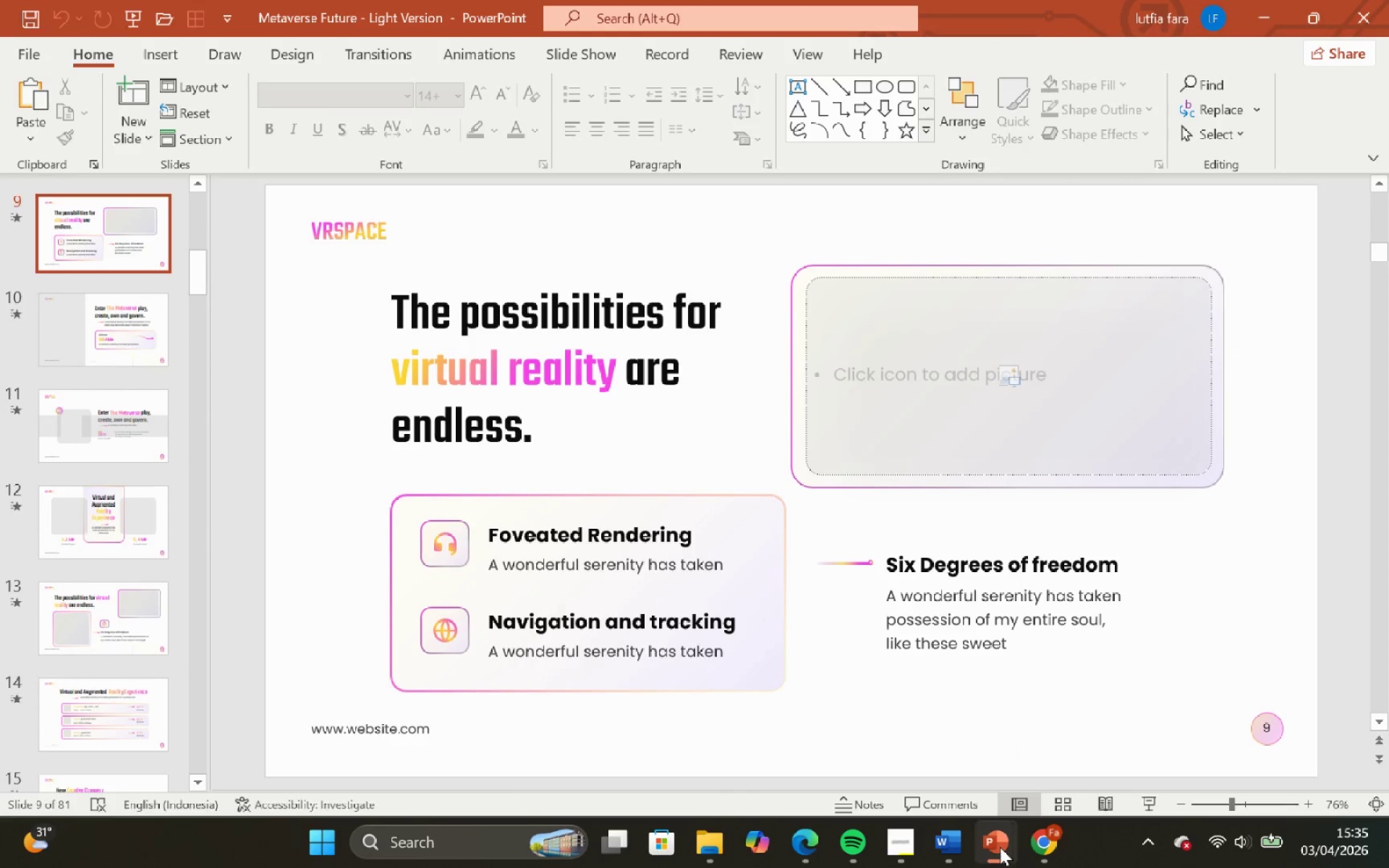 
left_click([862, 741])
 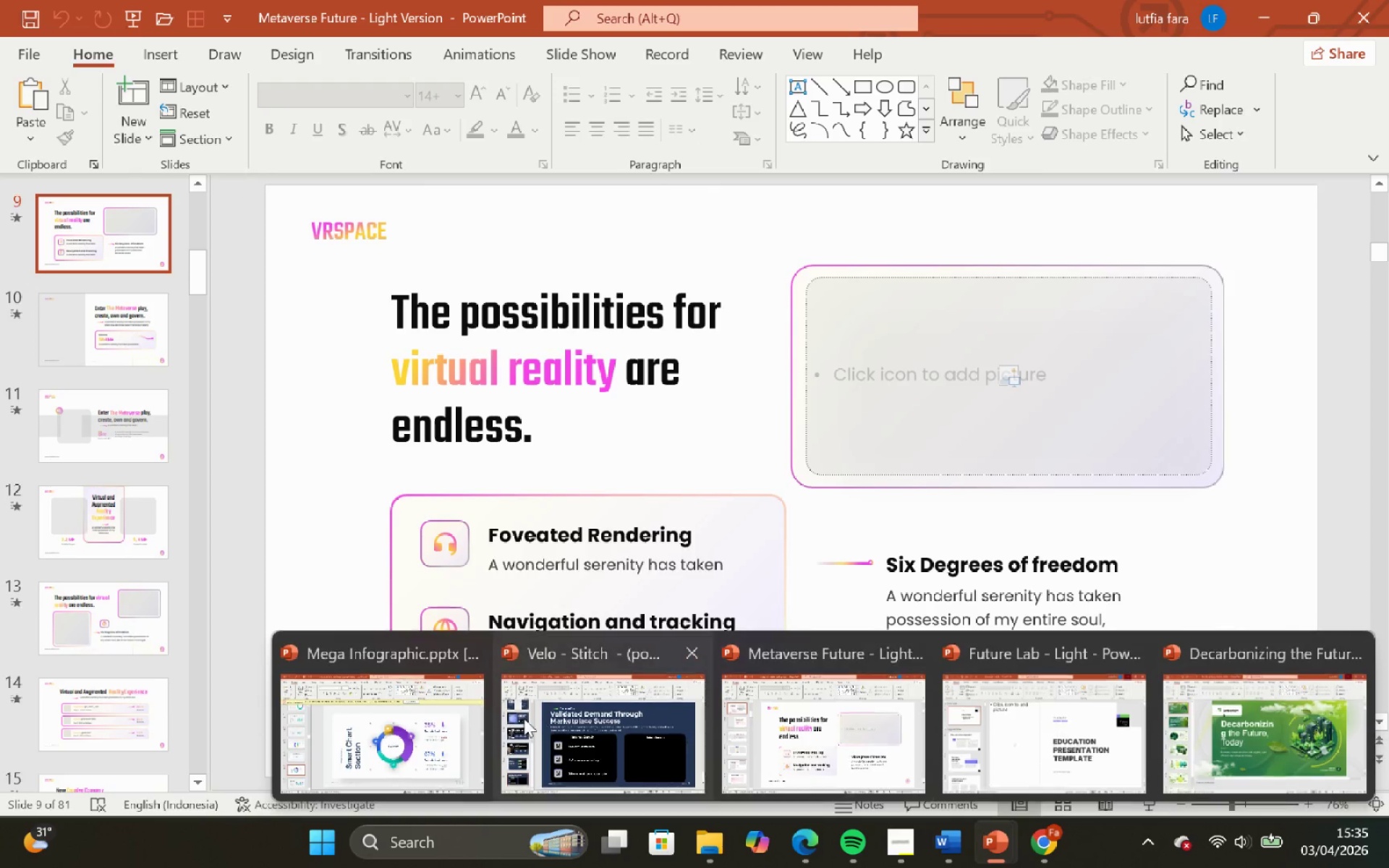 
left_click([404, 741])
 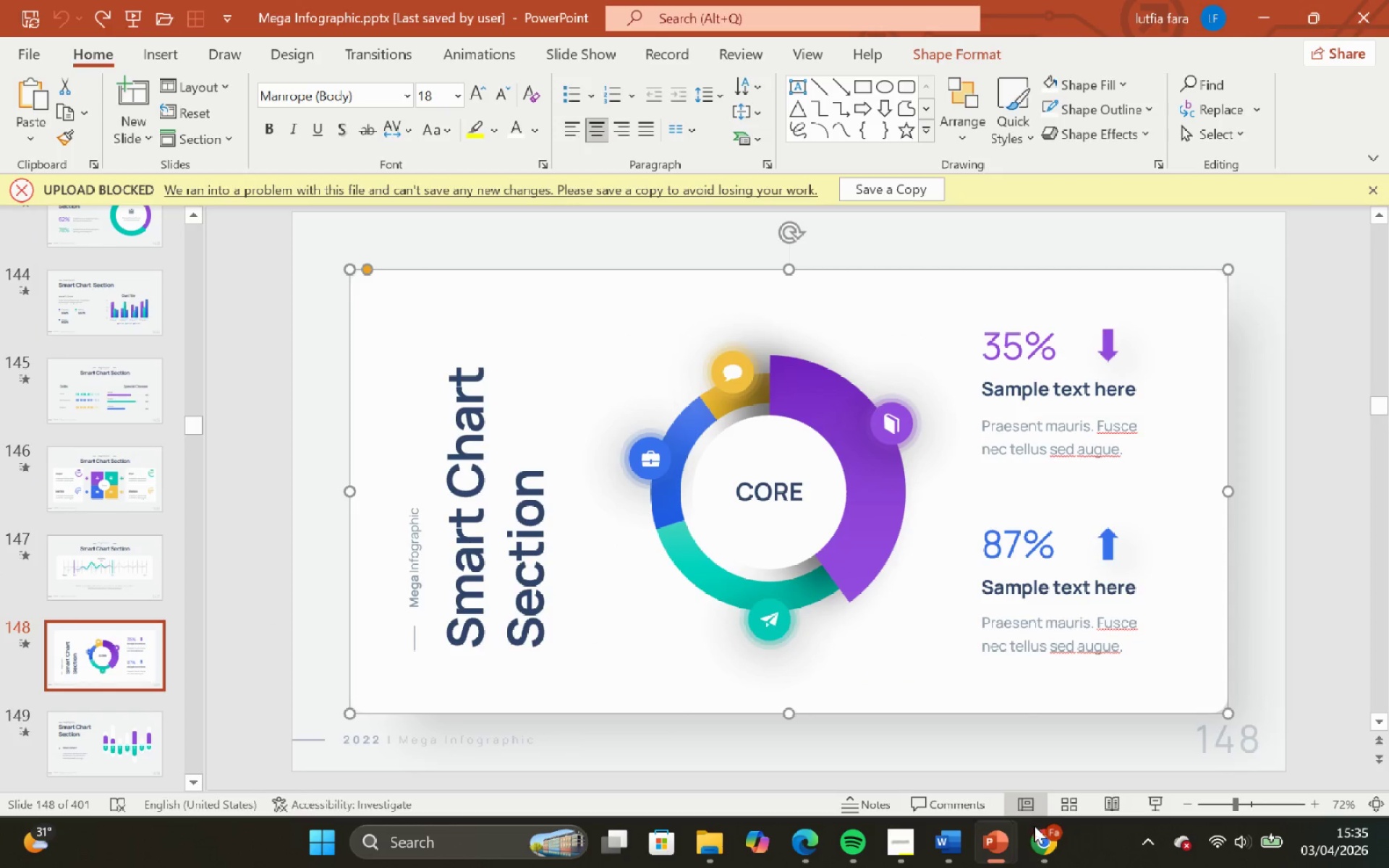 
left_click([1072, 801])
 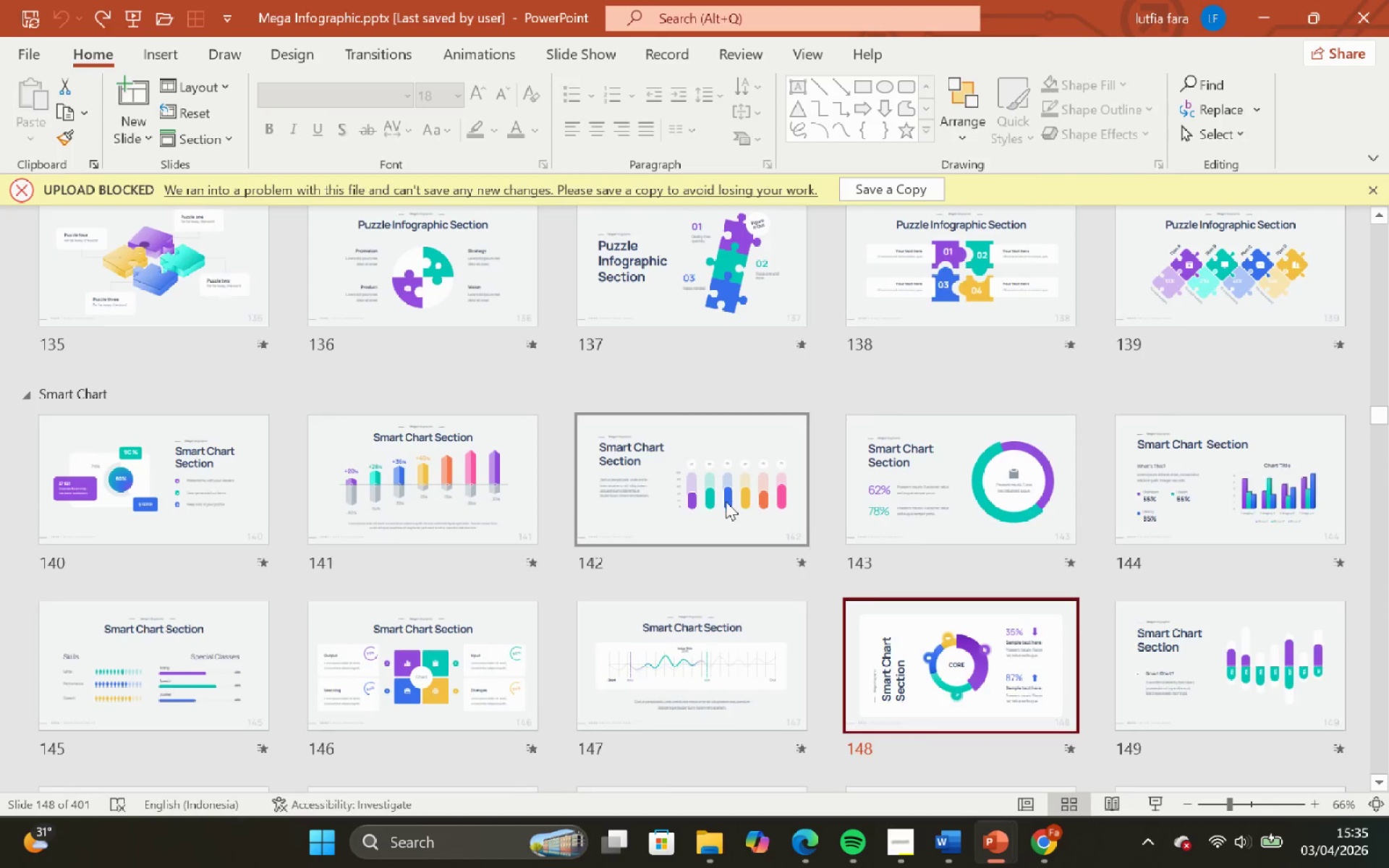 
scroll: coordinate [736, 475], scroll_direction: up, amount: 40.0
 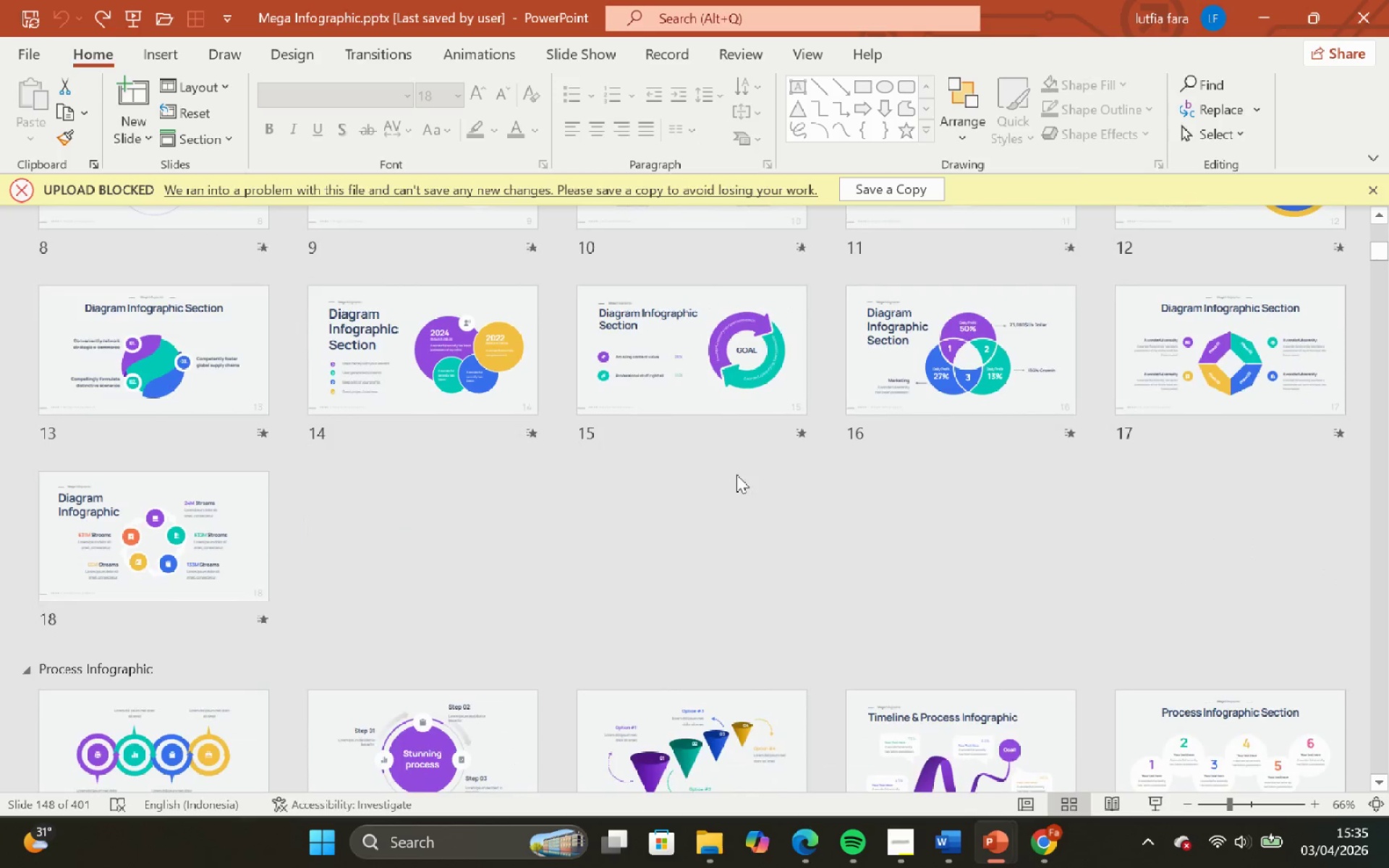 
scroll: coordinate [721, 532], scroll_direction: down, amount: 7.0
 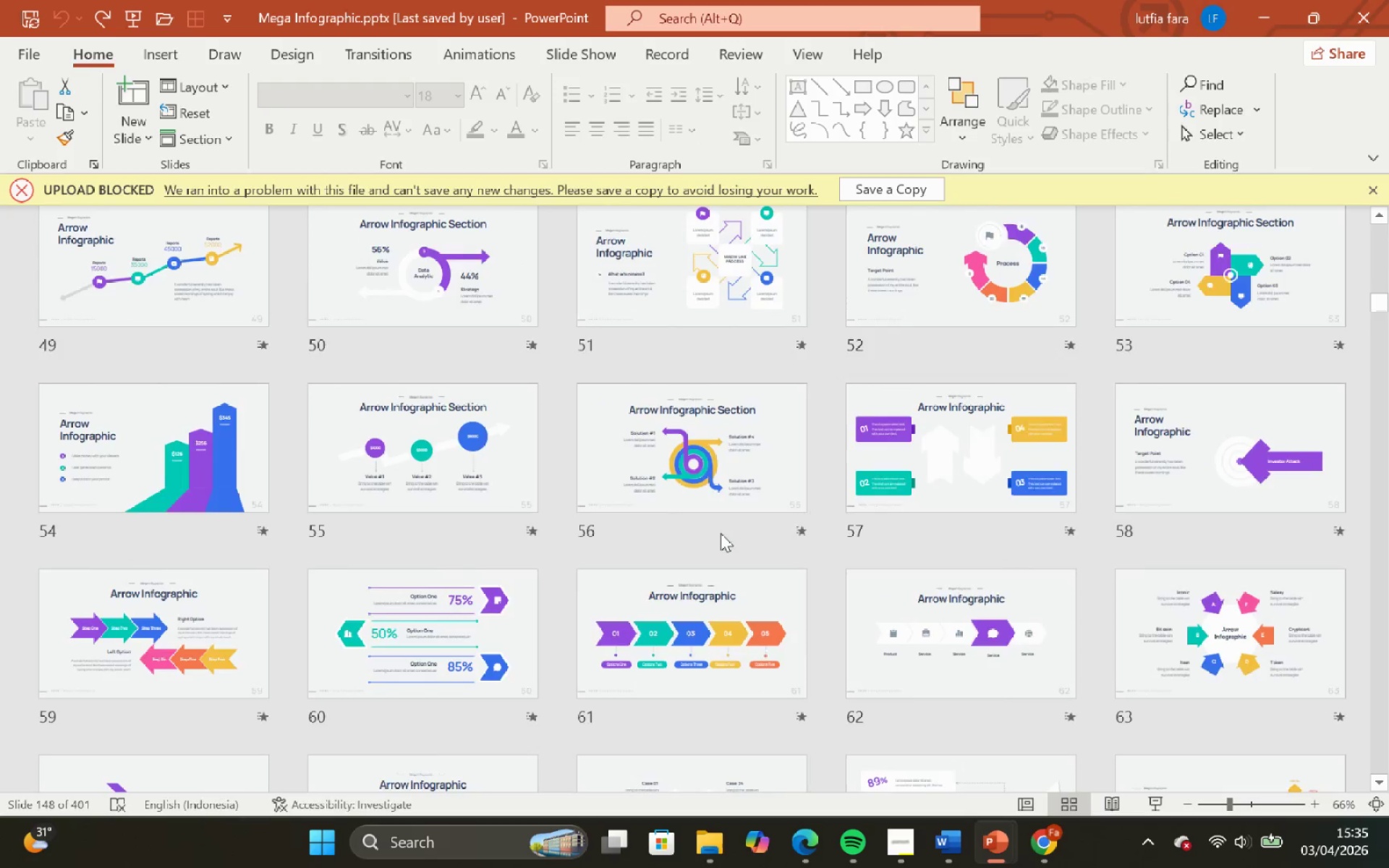 
scroll: coordinate [732, 550], scroll_direction: down, amount: 6.0
 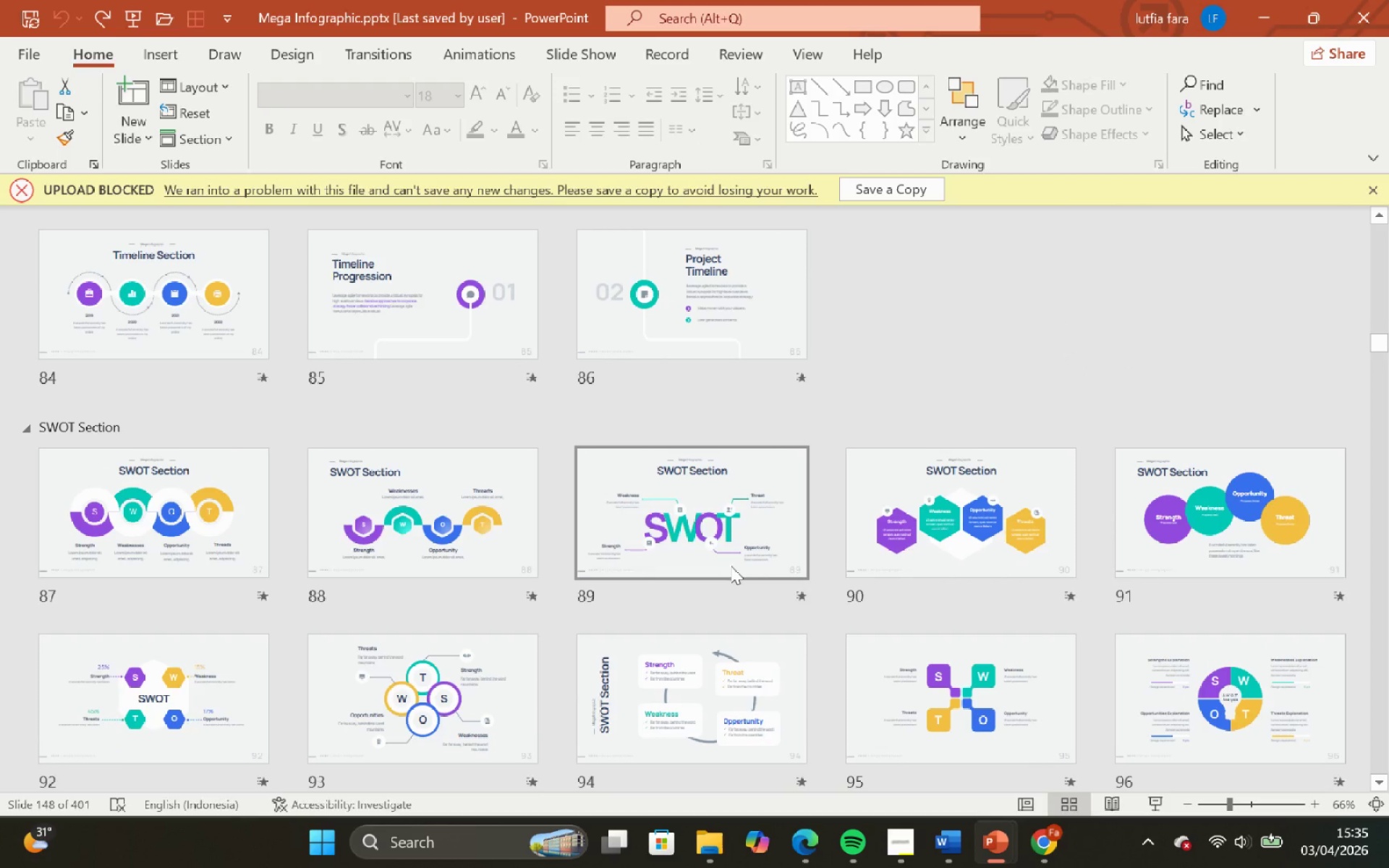 
scroll: coordinate [754, 509], scroll_direction: down, amount: 10.0
 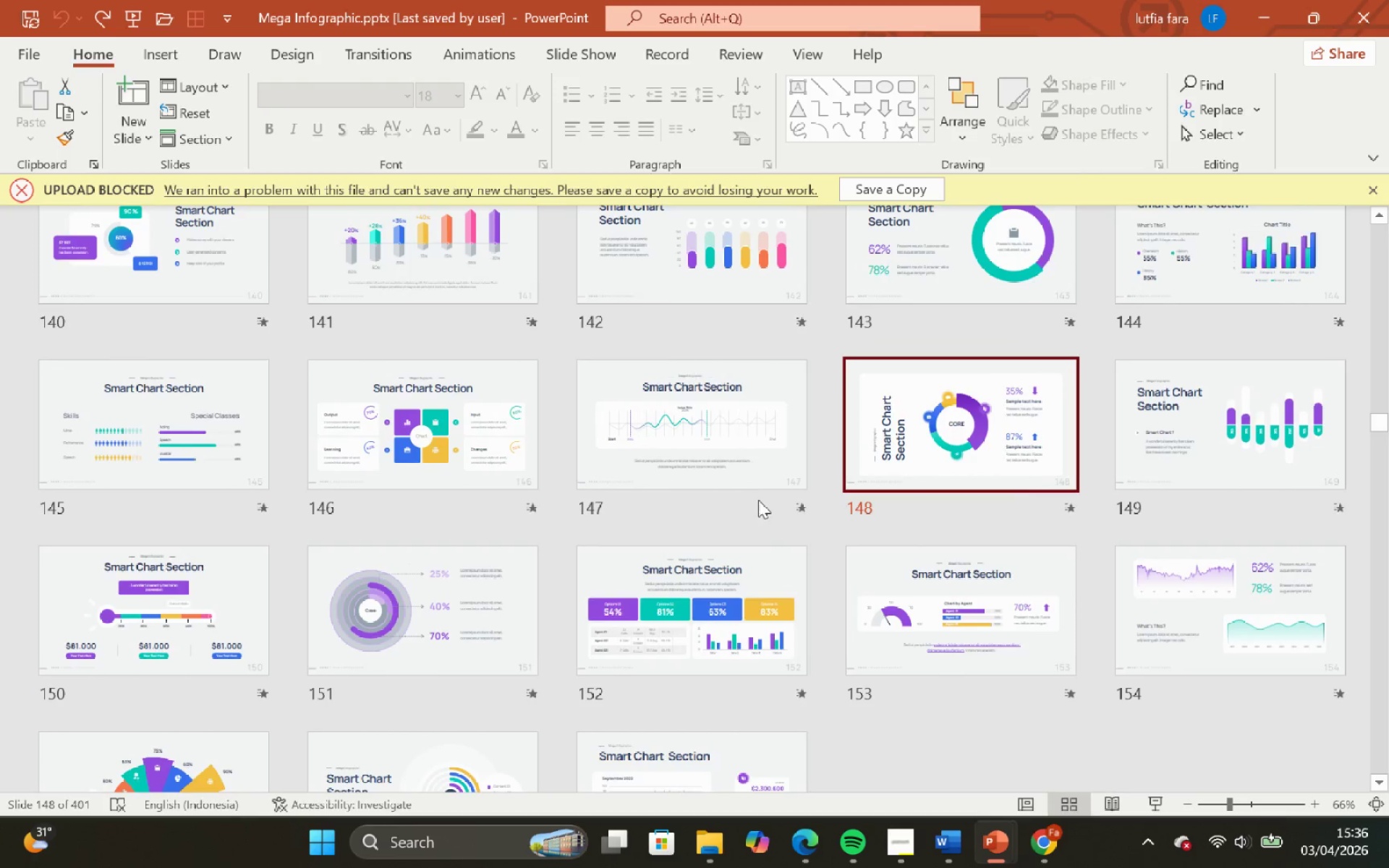 
scroll: coordinate [786, 524], scroll_direction: down, amount: 12.0
 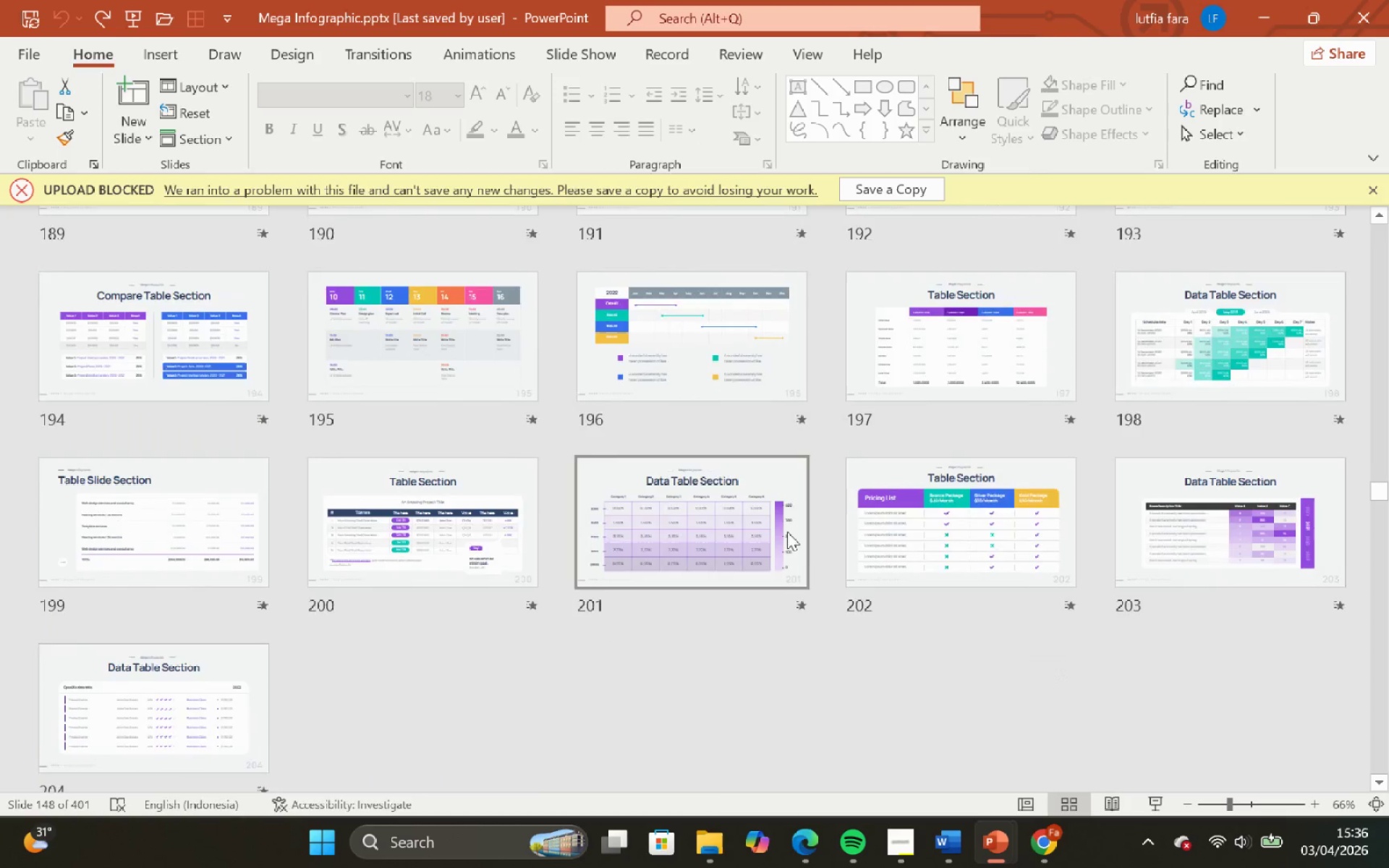 
scroll: coordinate [744, 576], scroll_direction: down, amount: 5.0
 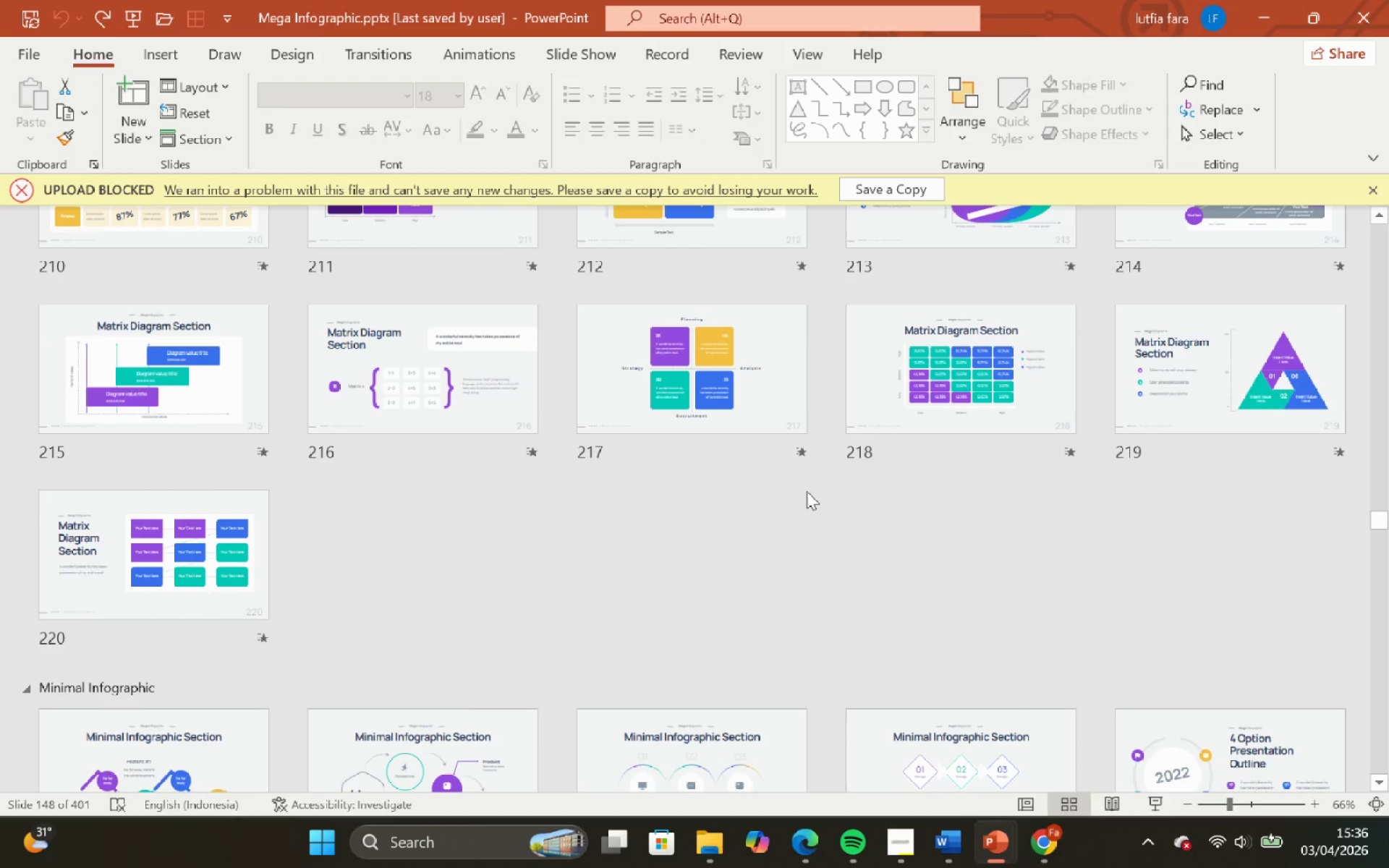 
wait(6.22)
 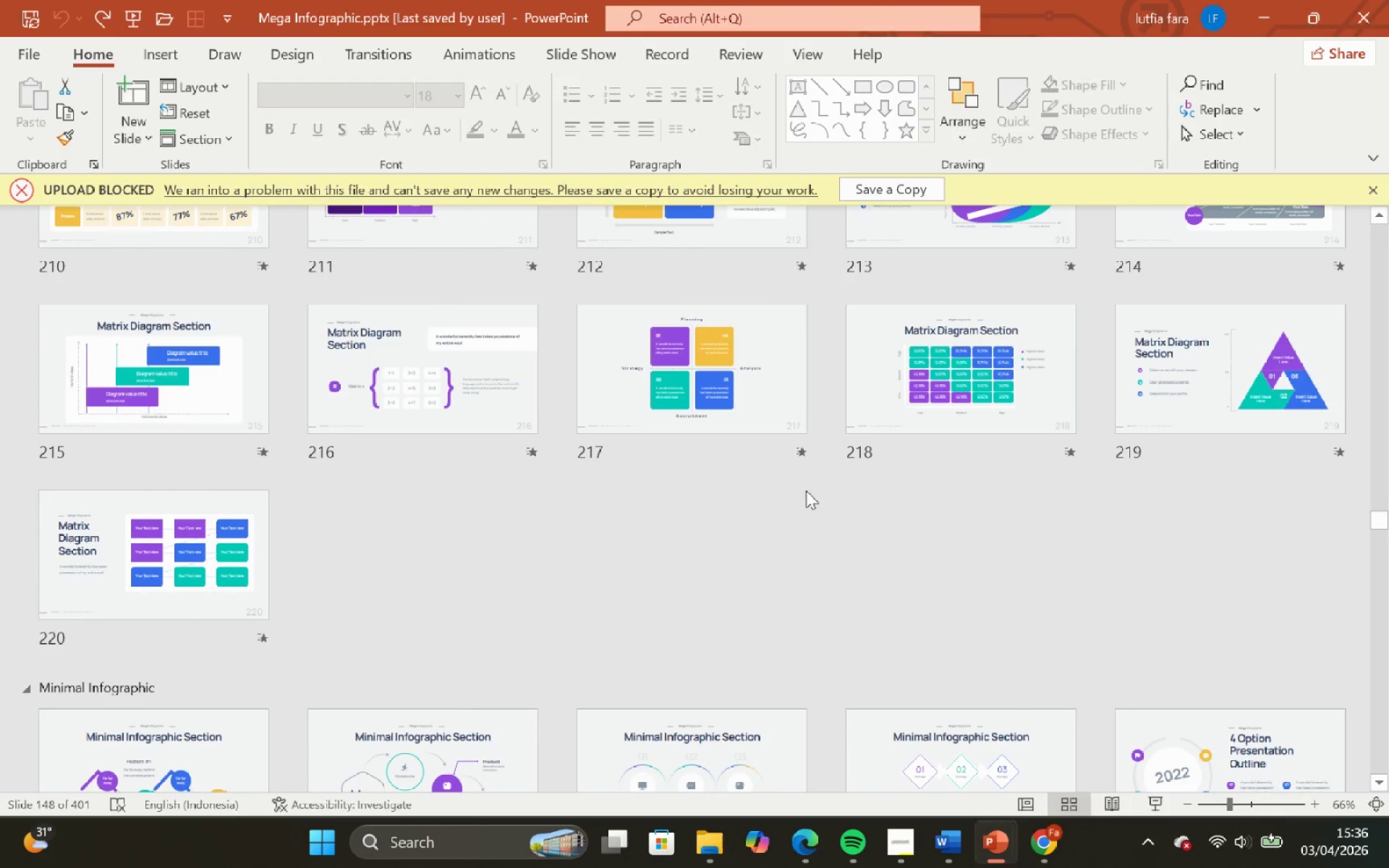 
scroll: coordinate [807, 492], scroll_direction: down, amount: 1.0
 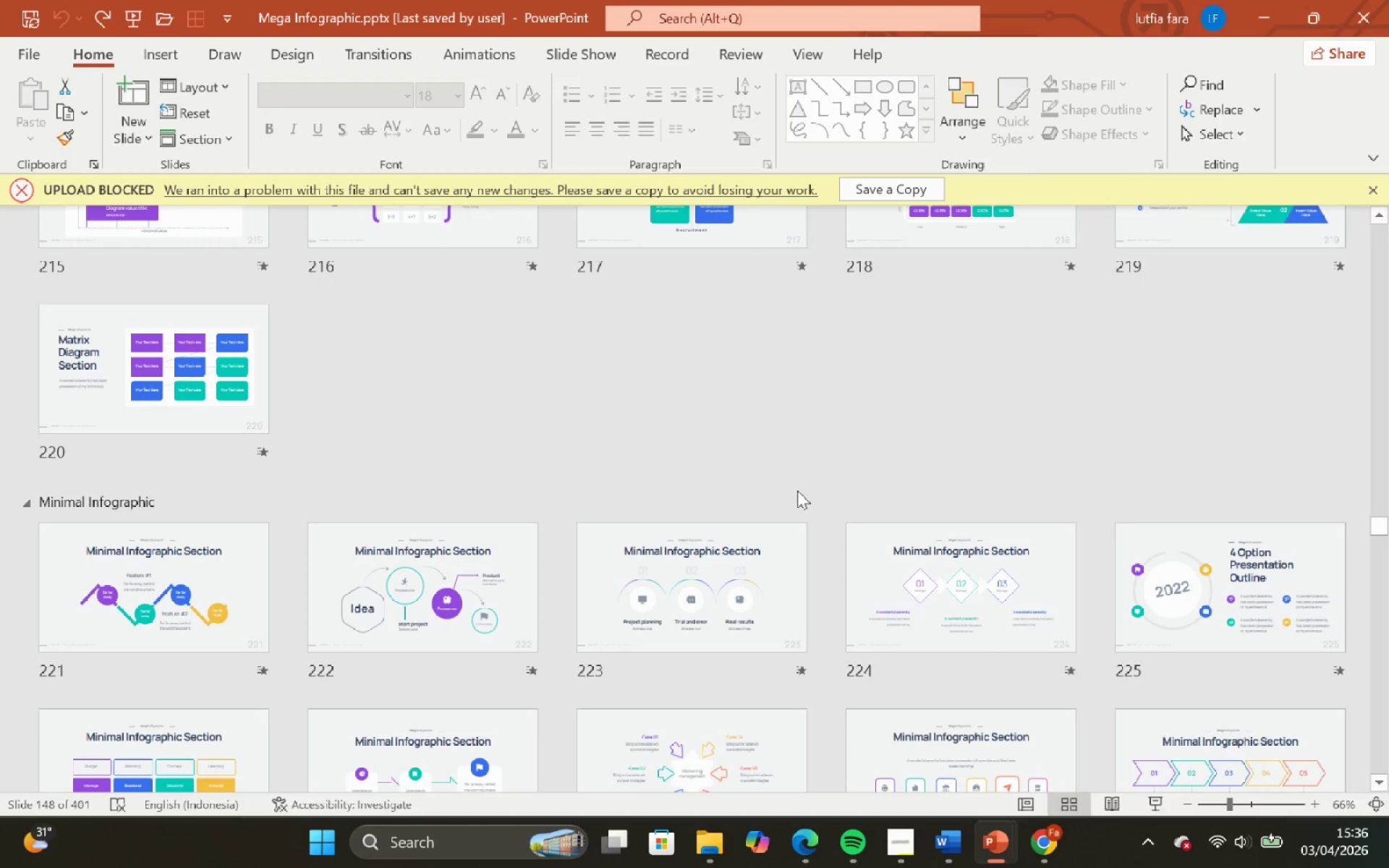 
wait(6.83)
 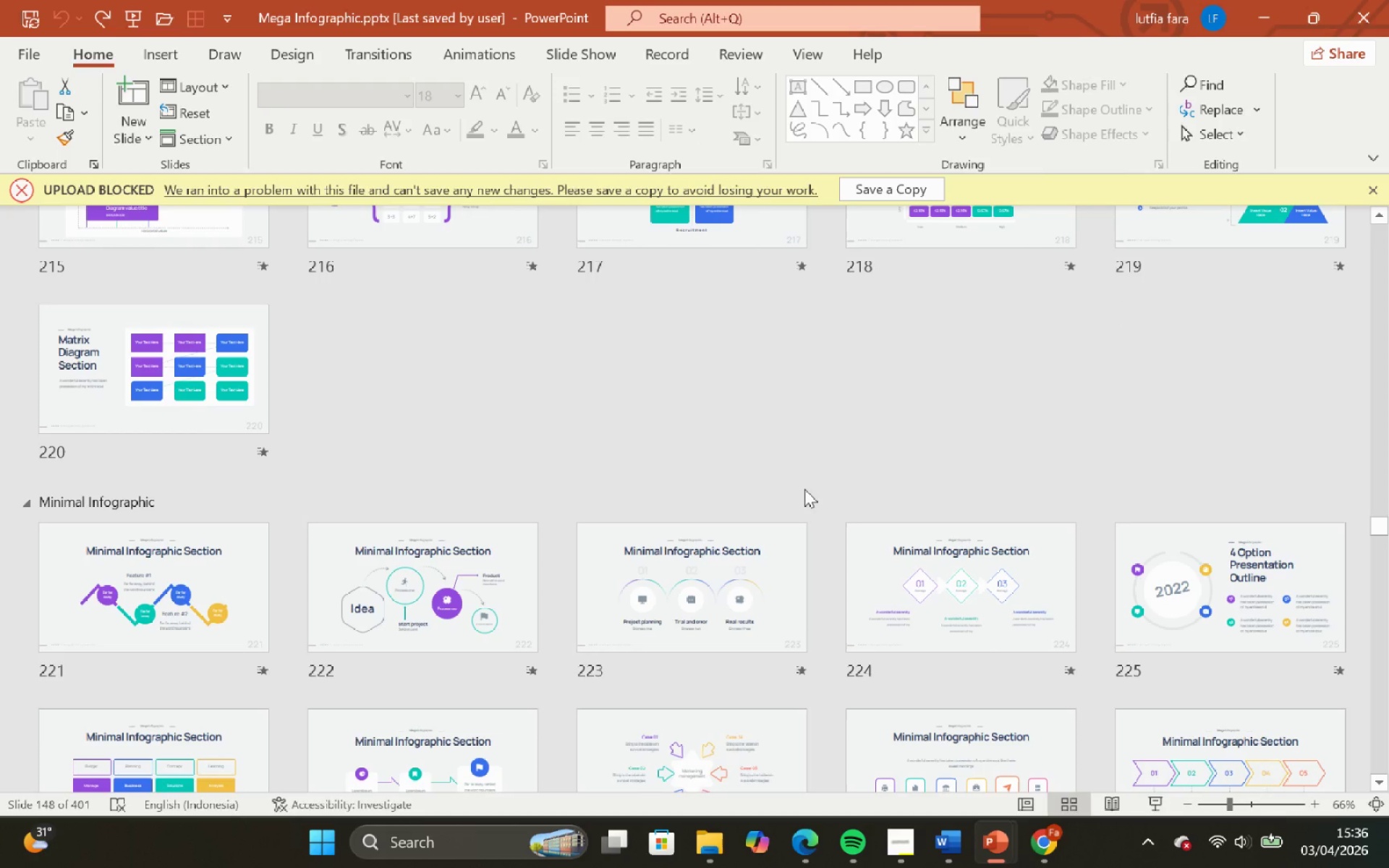 
scroll: coordinate [797, 490], scroll_direction: down, amount: 1.0
 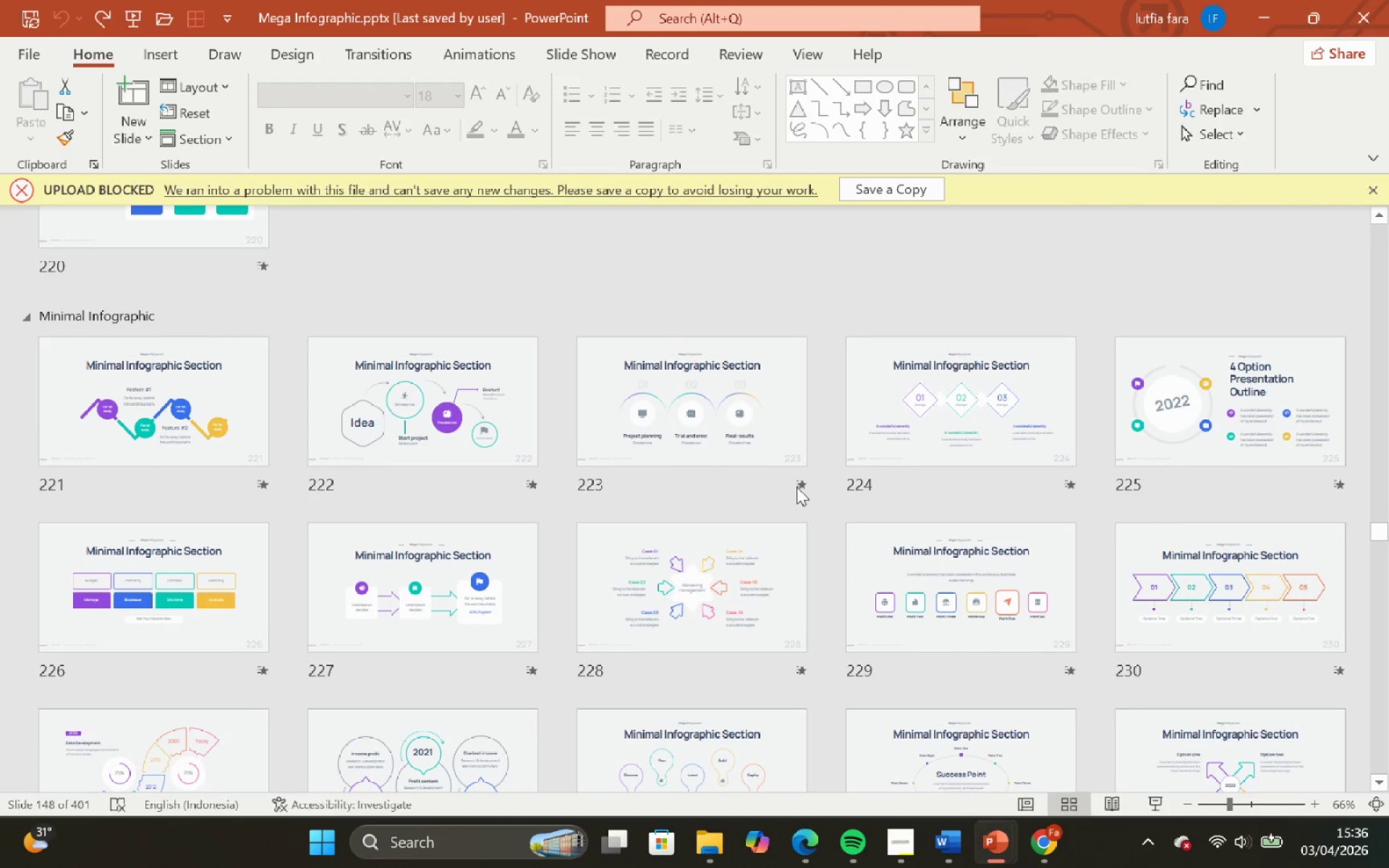 
wait(6.05)
 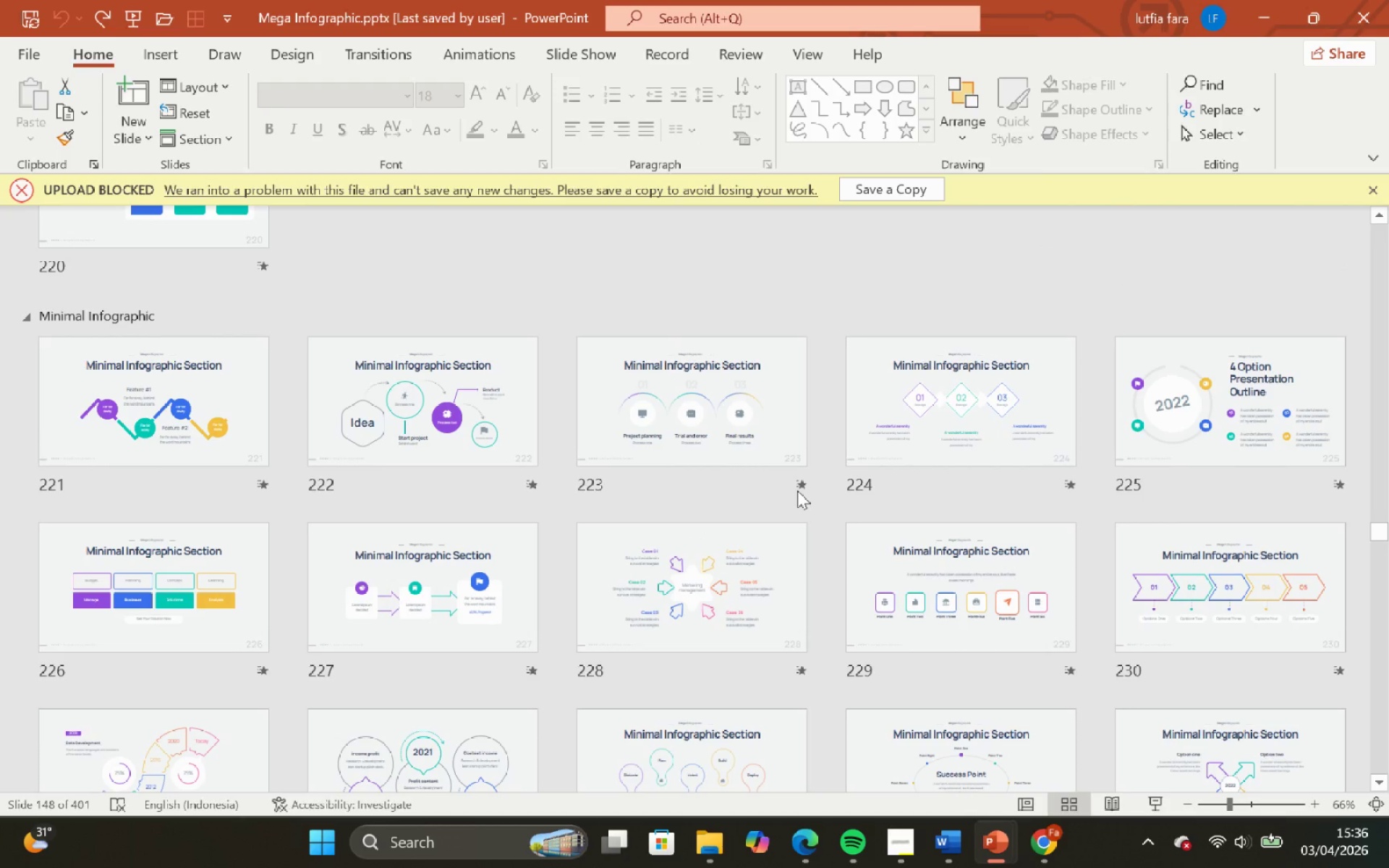 
scroll: coordinate [799, 482], scroll_direction: down, amount: 7.0
 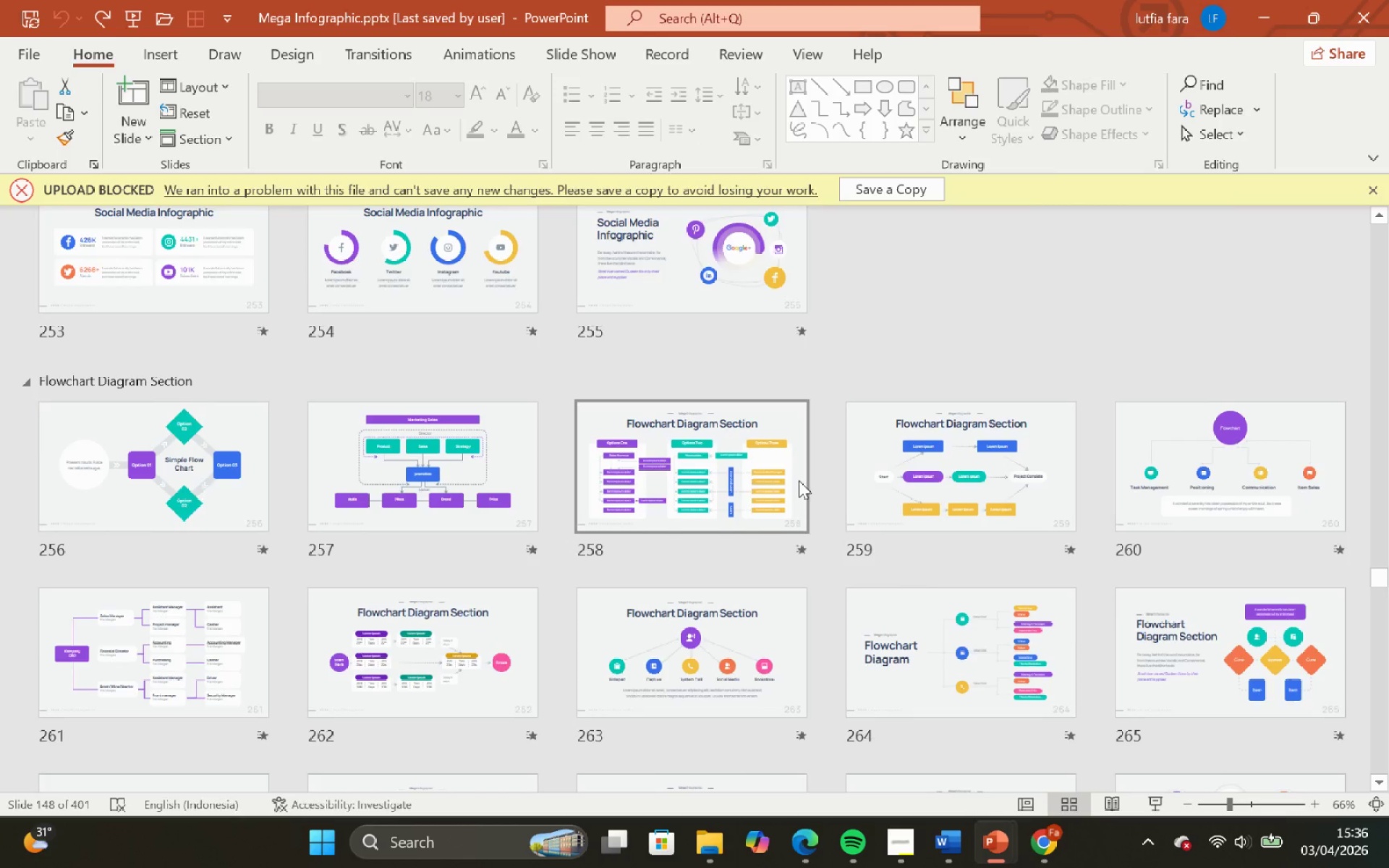 
scroll: coordinate [789, 548], scroll_direction: down, amount: 7.0
 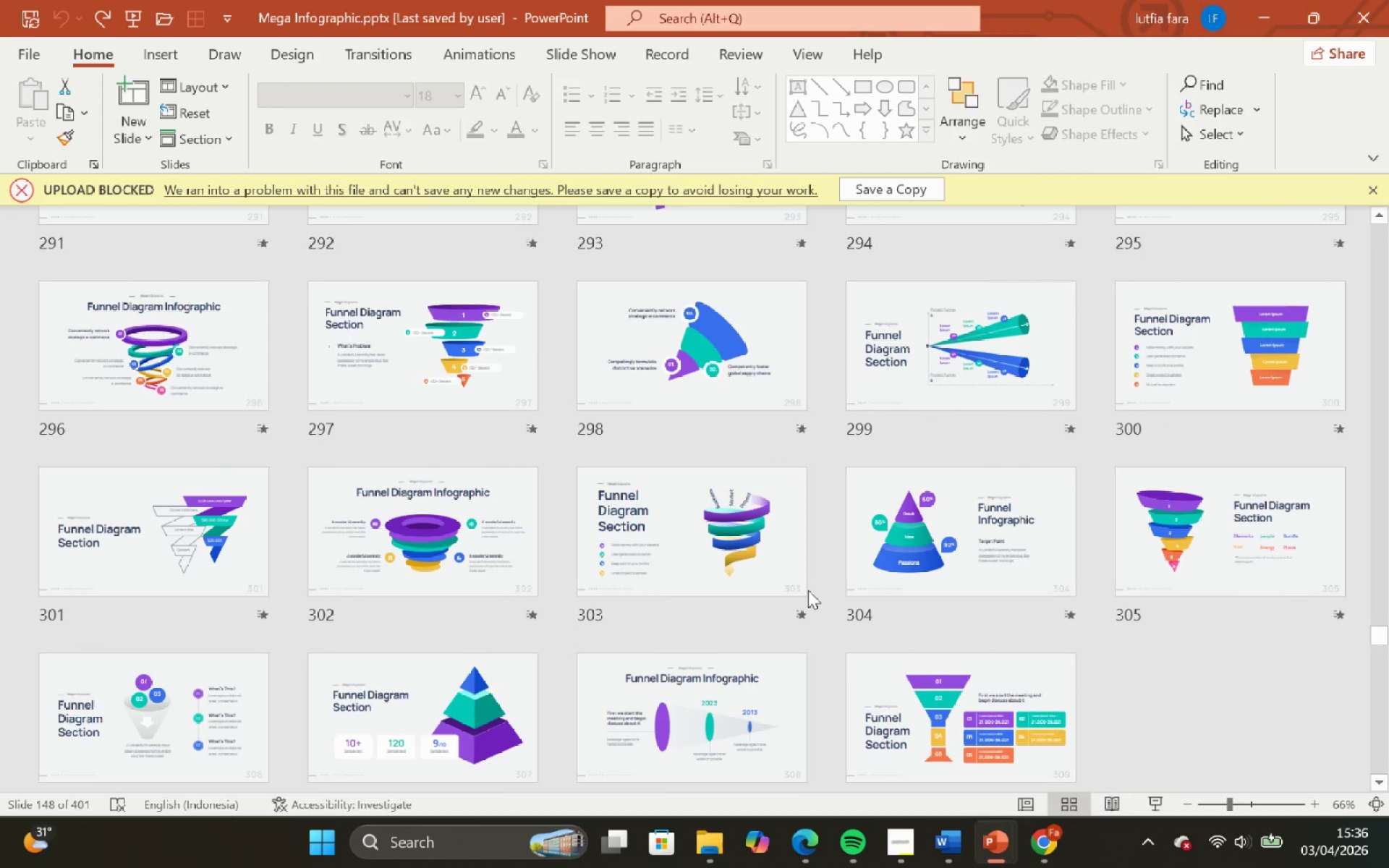 
left_click_drag(start_coordinate=[810, 589], to_coordinate=[820, 575])
 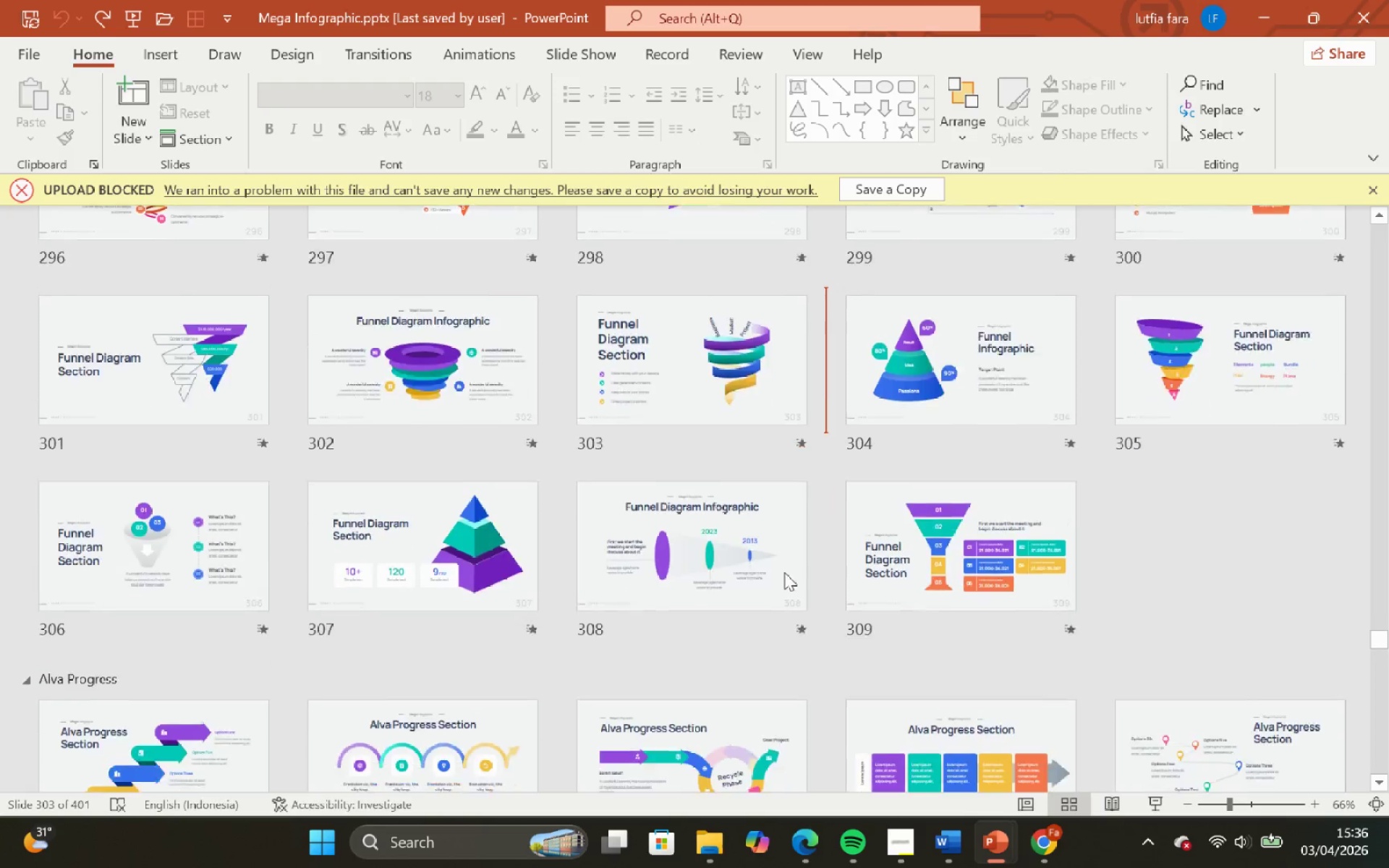 
scroll: coordinate [764, 600], scroll_direction: down, amount: 6.0
 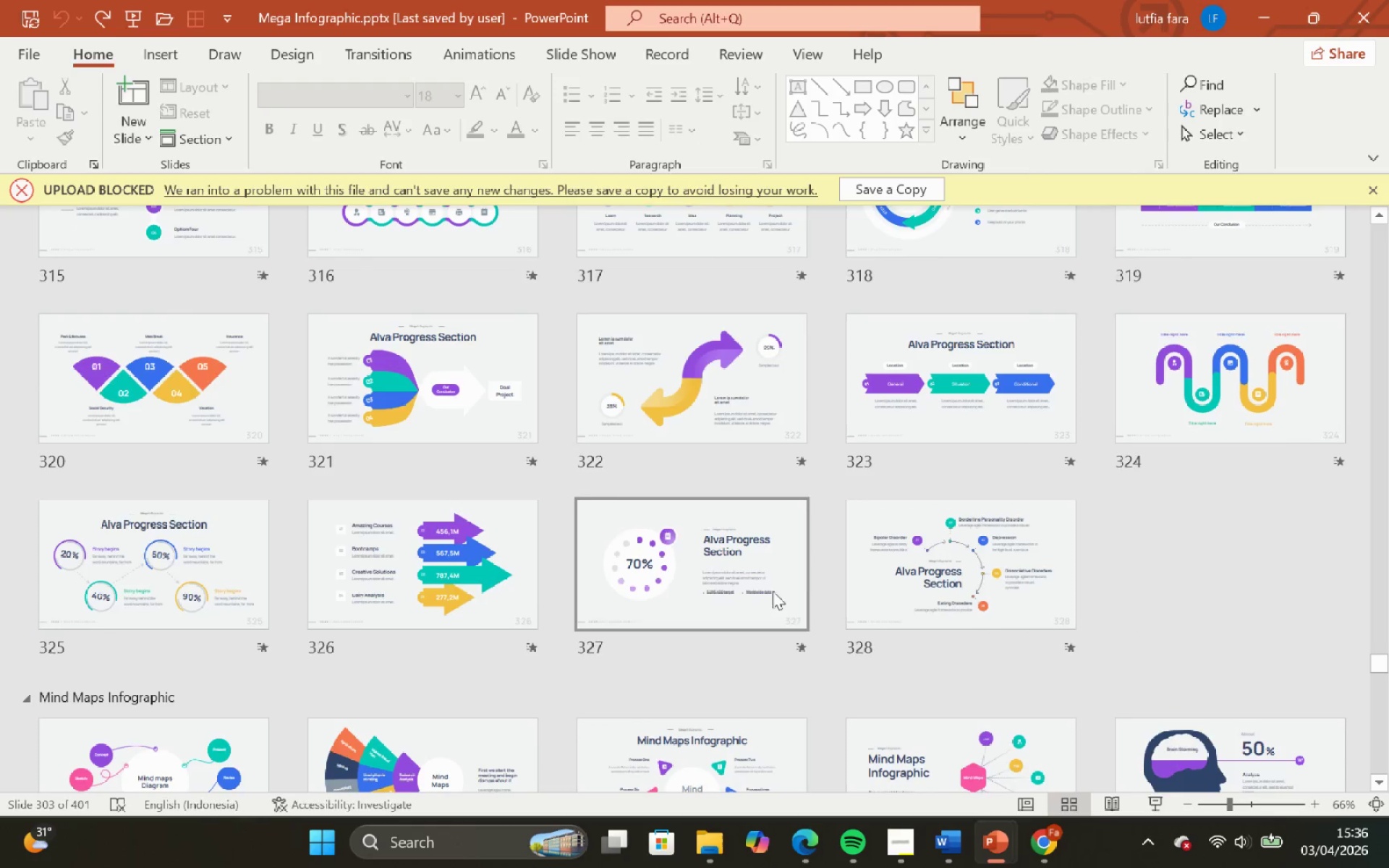 
scroll: coordinate [709, 569], scroll_direction: down, amount: 16.0
 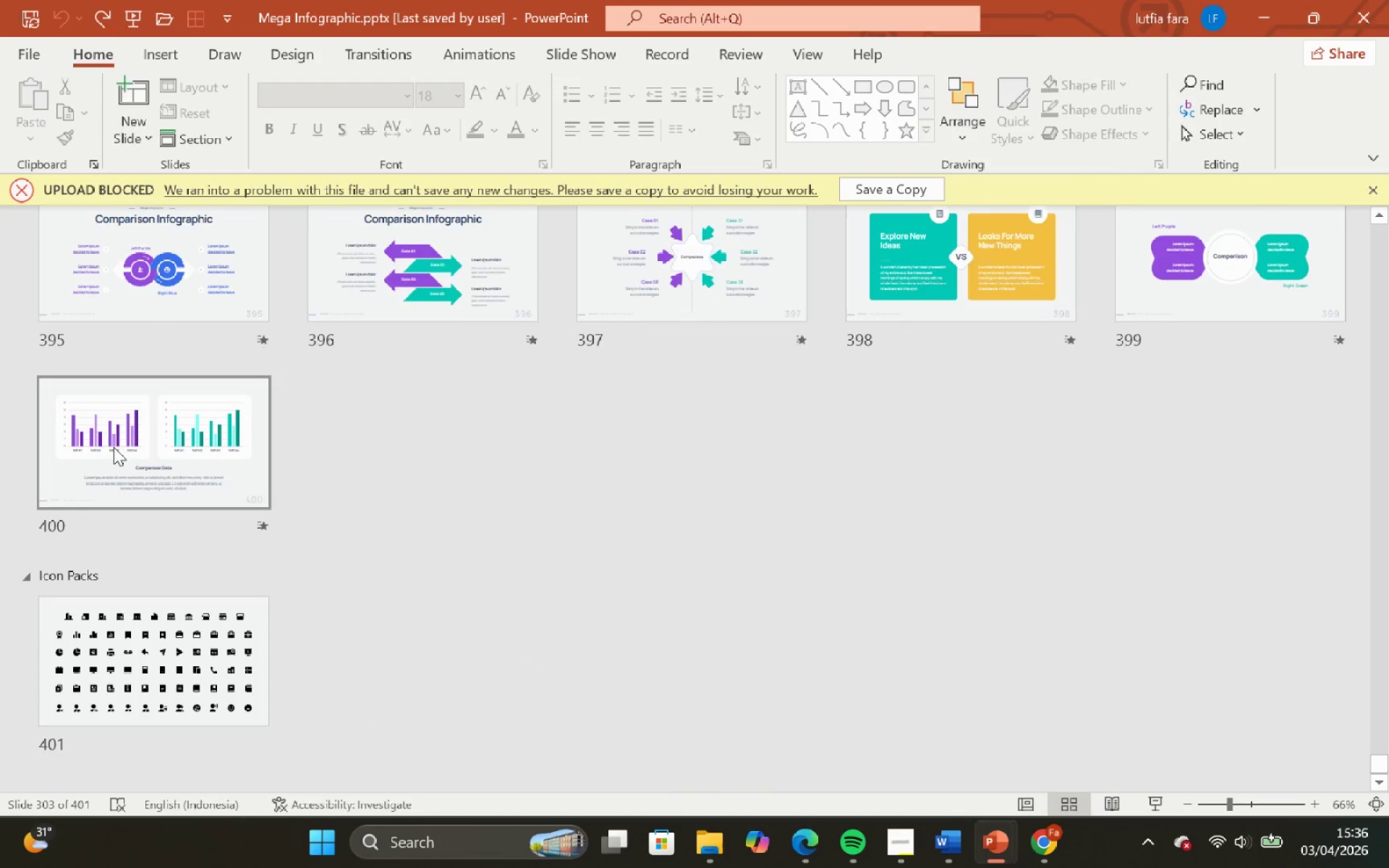 
scroll: coordinate [551, 809], scroll_direction: up, amount: 31.0
 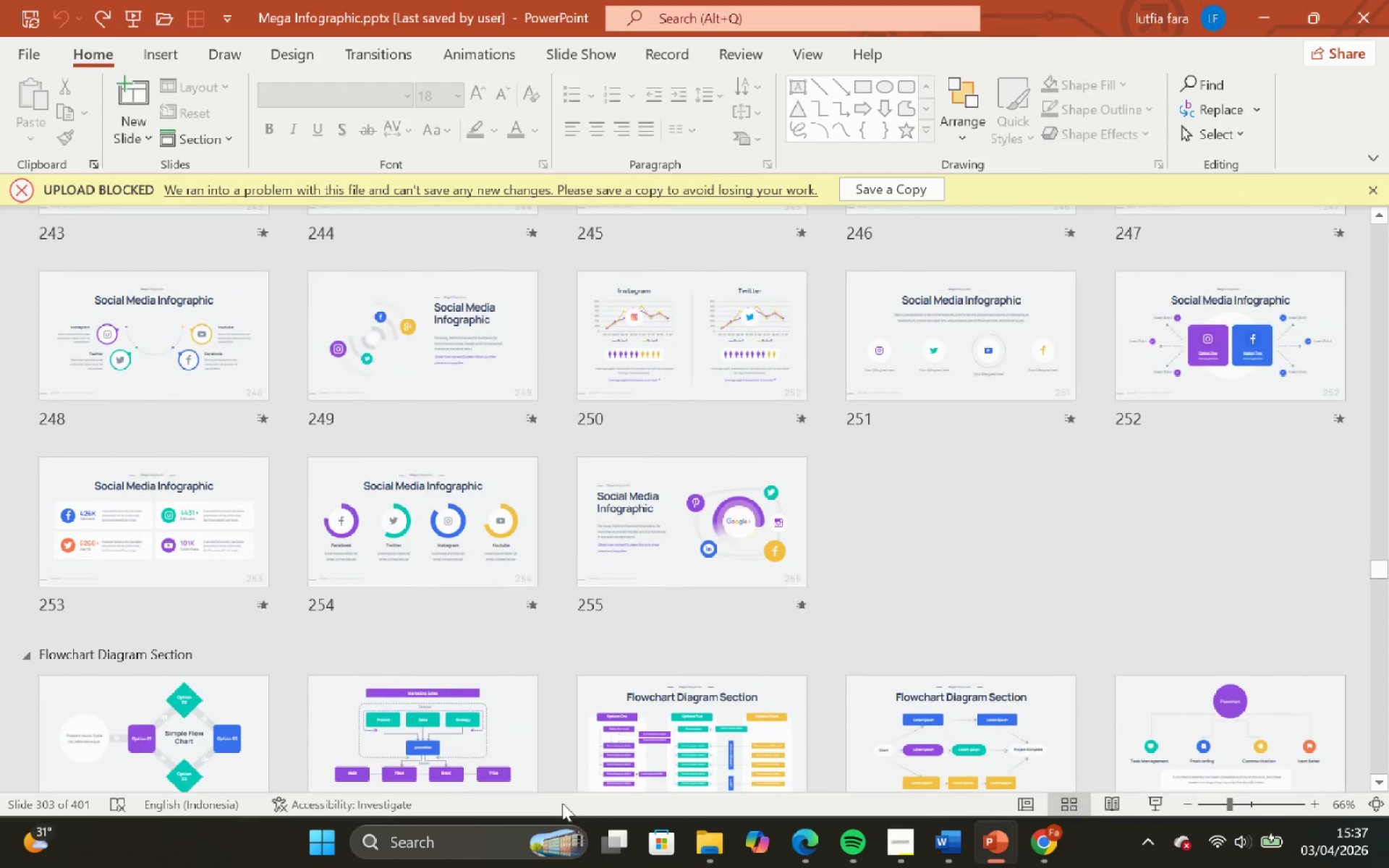 
scroll: coordinate [676, 625], scroll_direction: down, amount: 8.0
 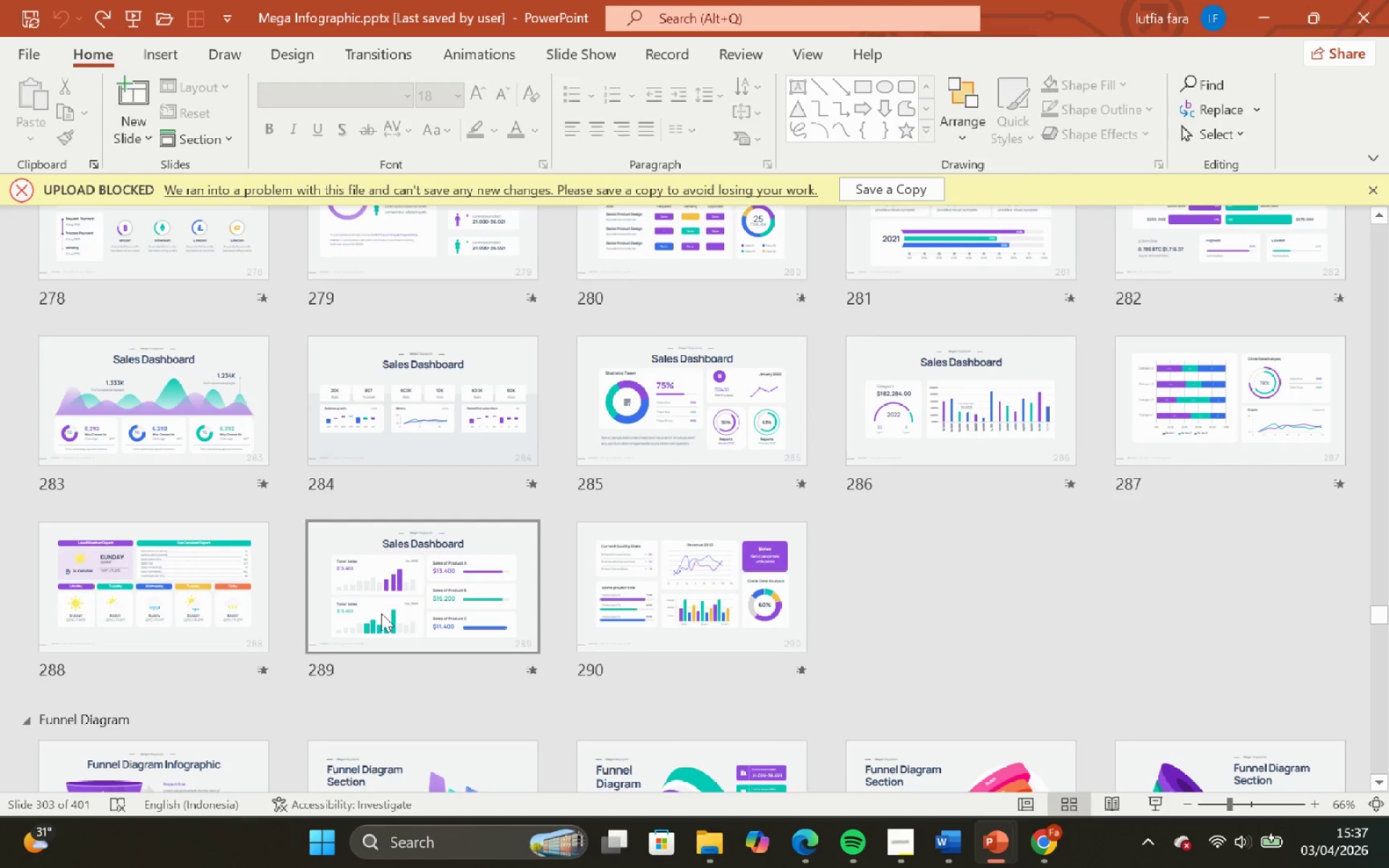 
double_click([383, 613])
 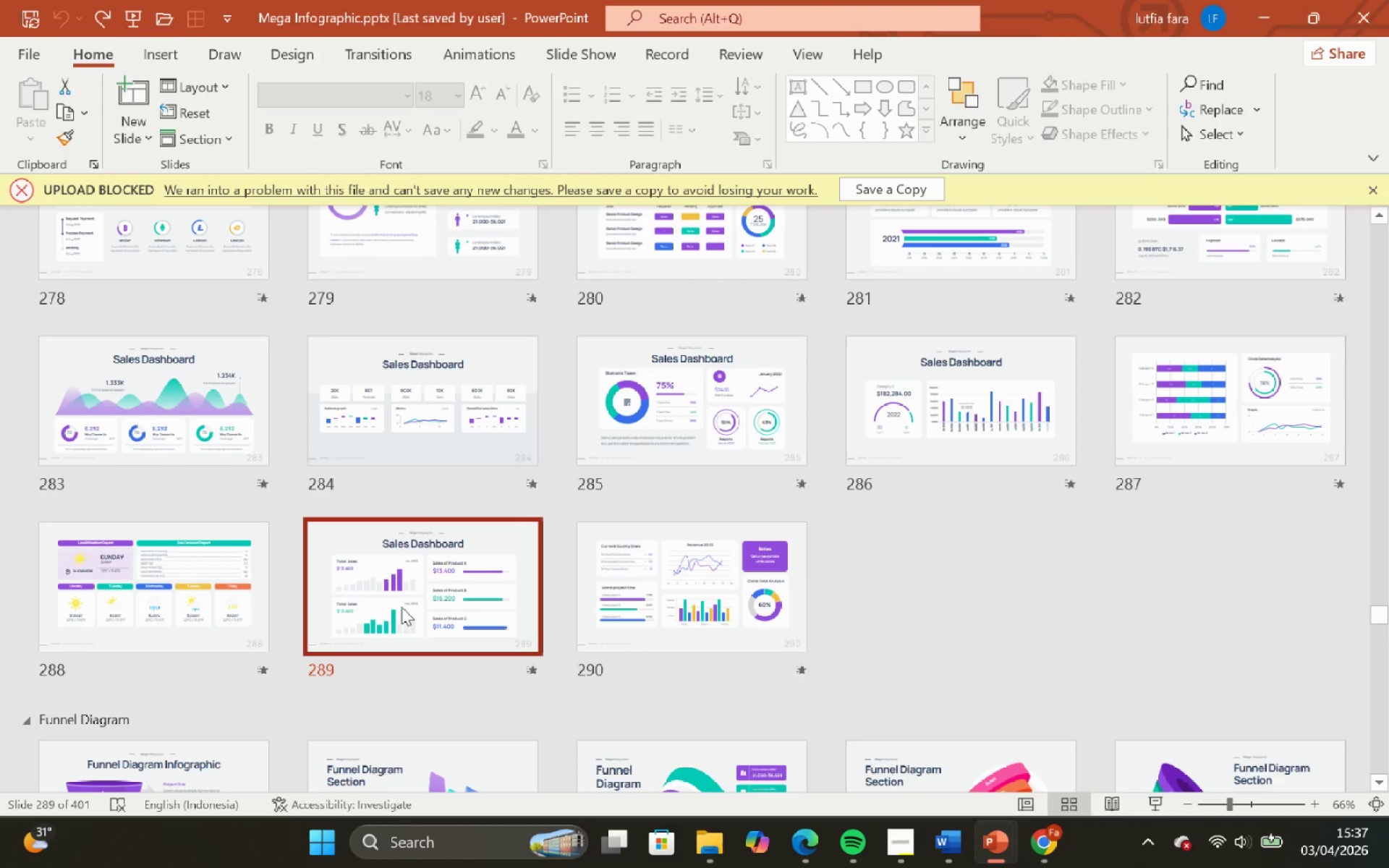 
double_click([402, 607])
 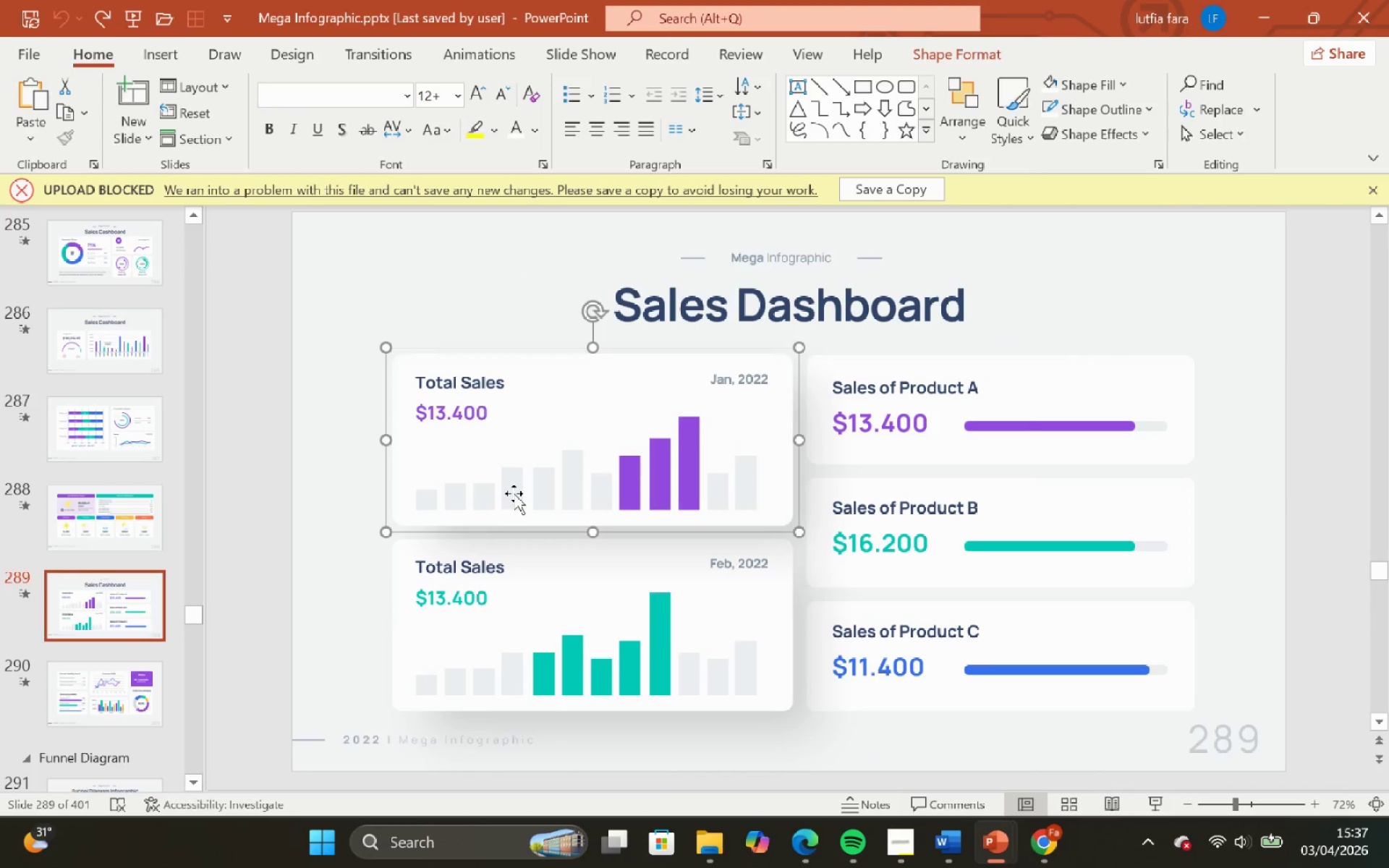 
left_click([514, 490])
 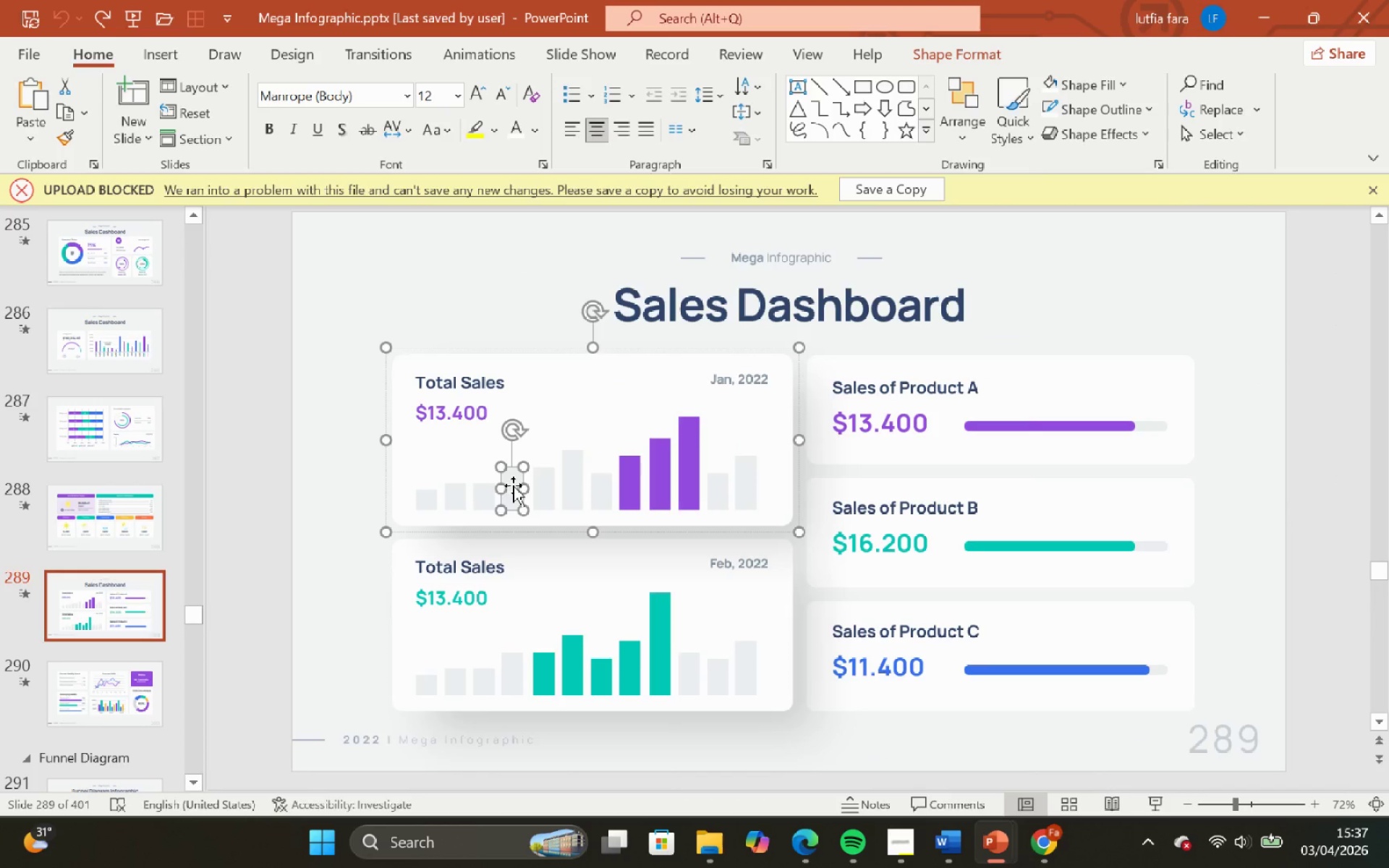 
hold_key(key=ShiftLeft, duration=0.39)
left_click_drag(start_coordinate=[513, 485], to_coordinate=[496, 485])
 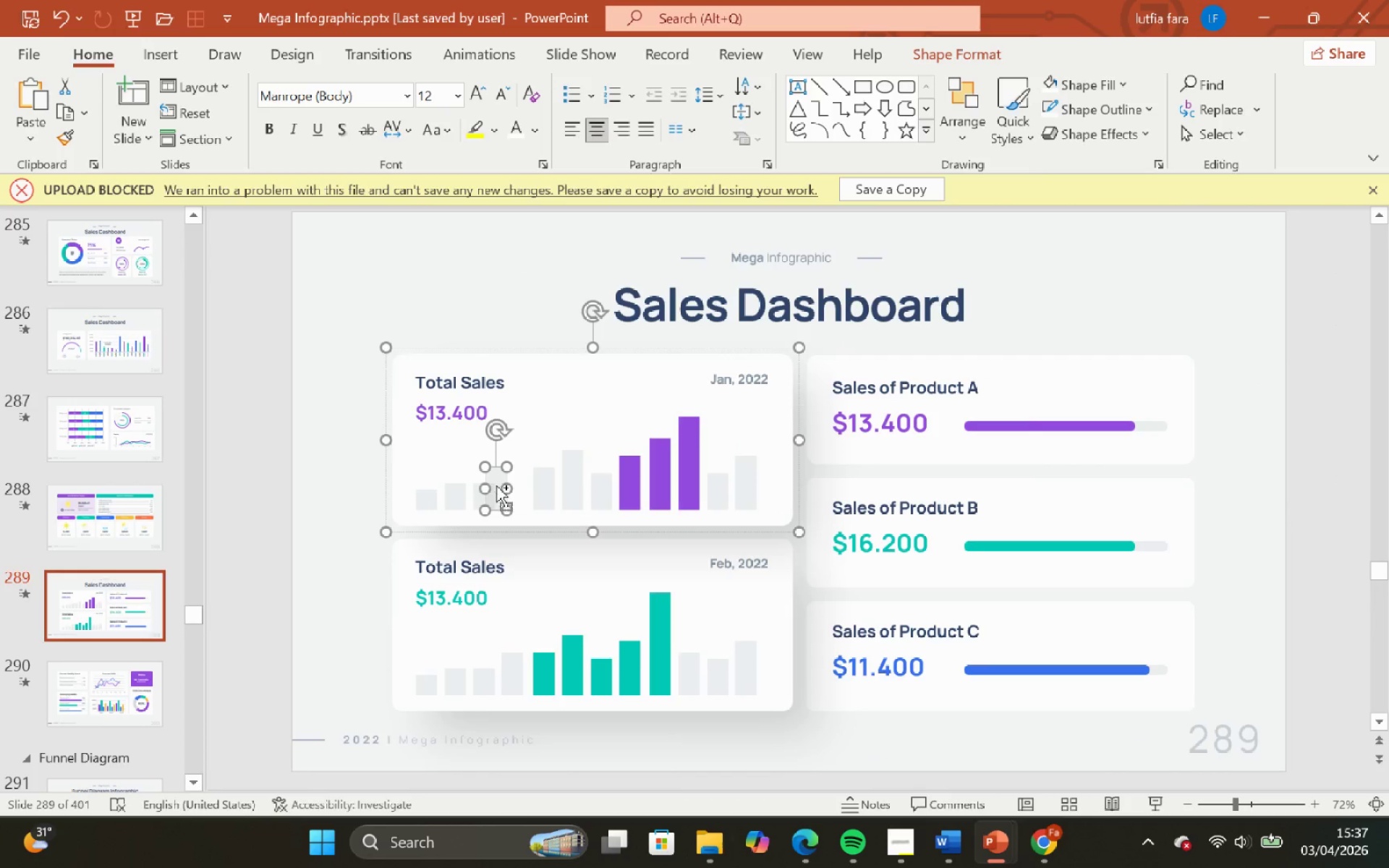 
key(Control+ControlLeft)
 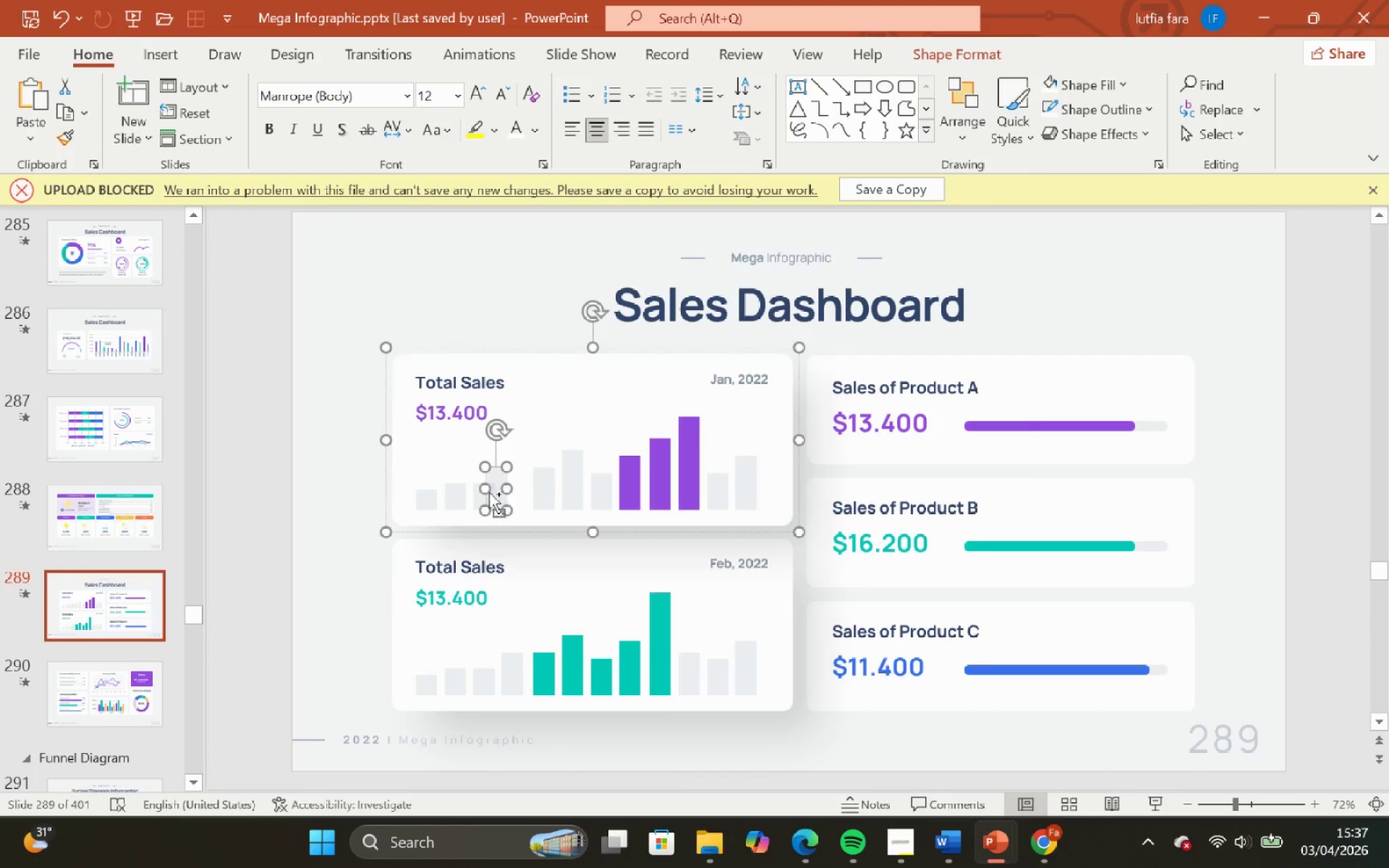 
key(Control+Z)
 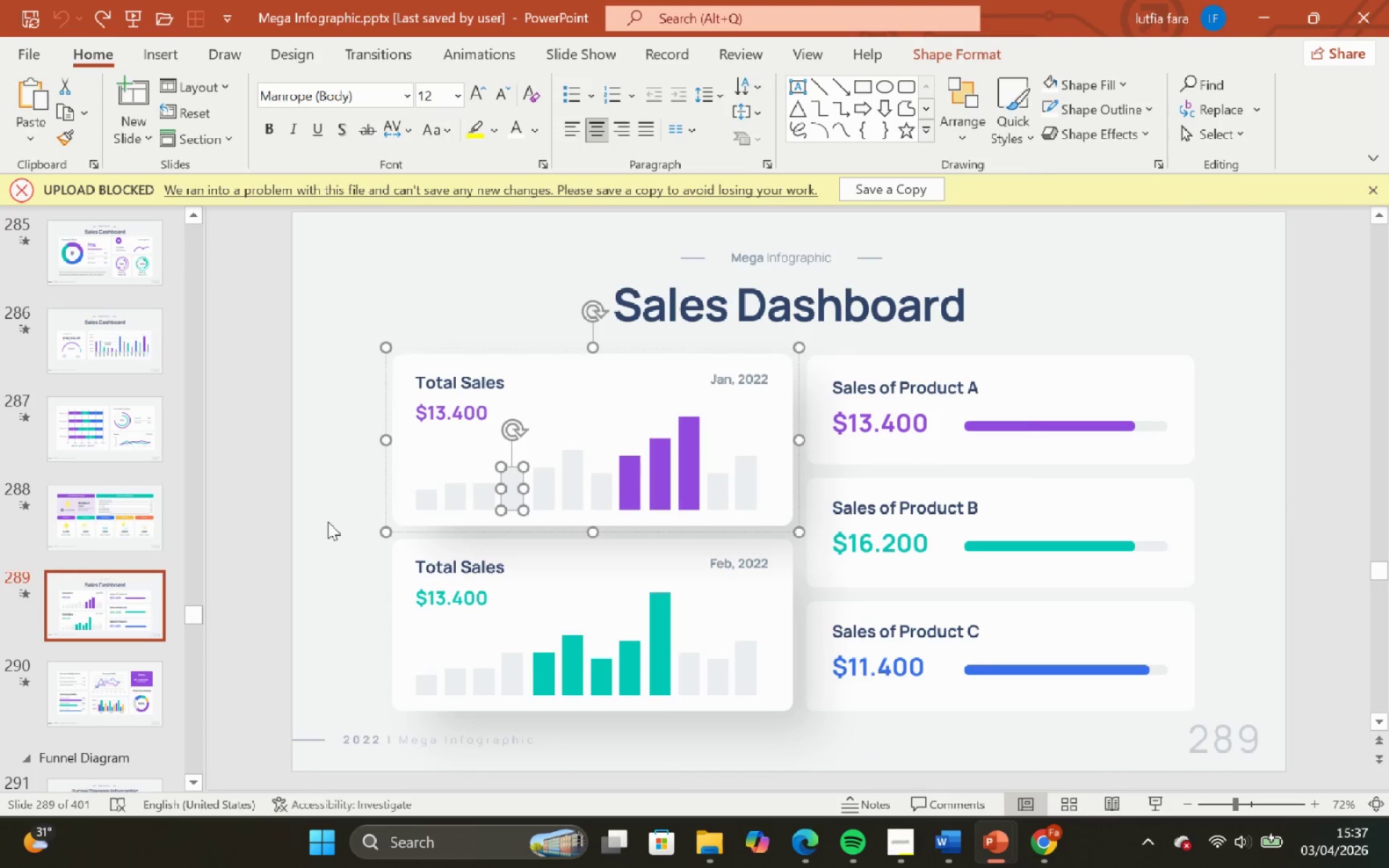 
left_click([327, 522])
 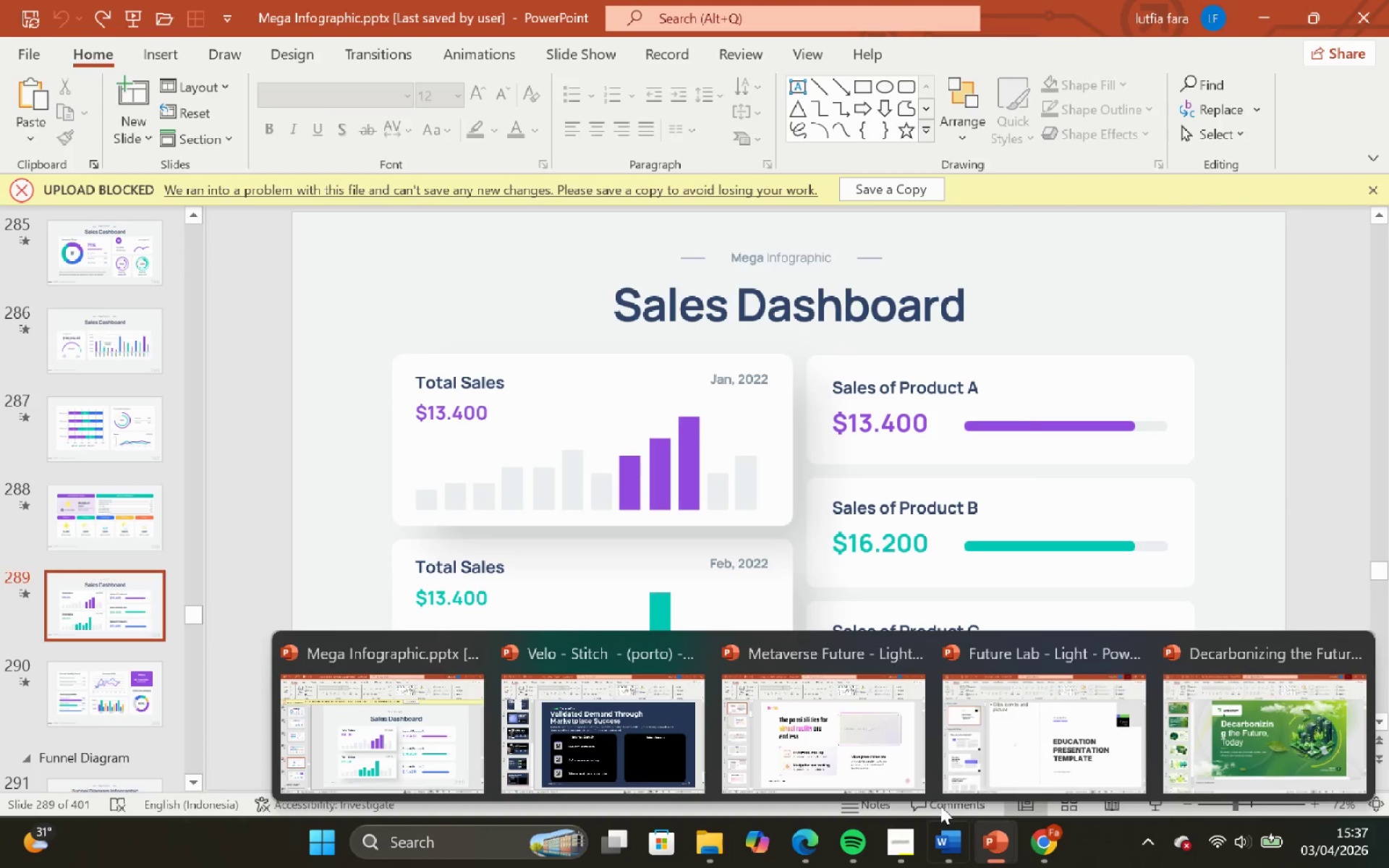 
left_click([591, 765])
 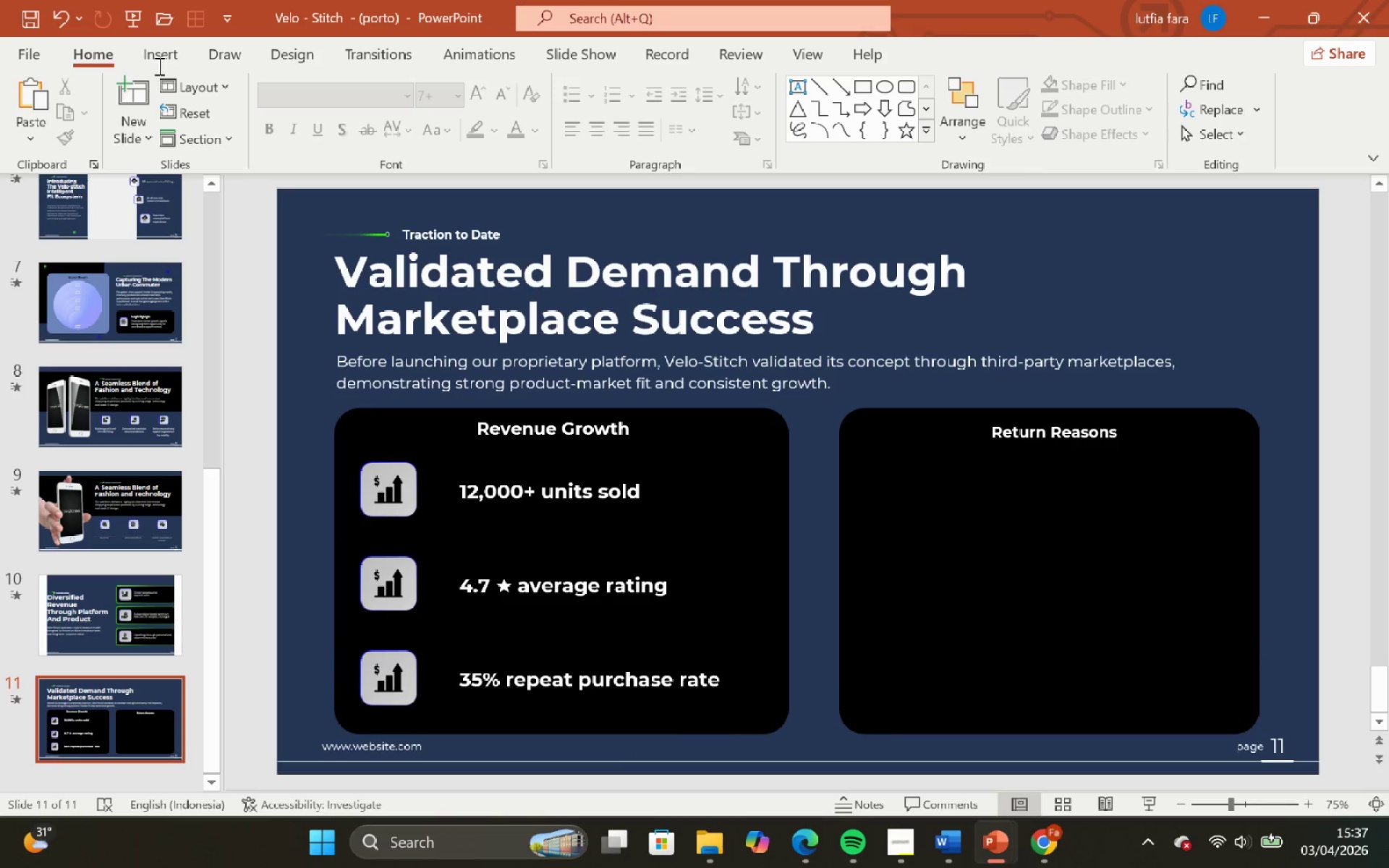 
left_click([158, 65])
 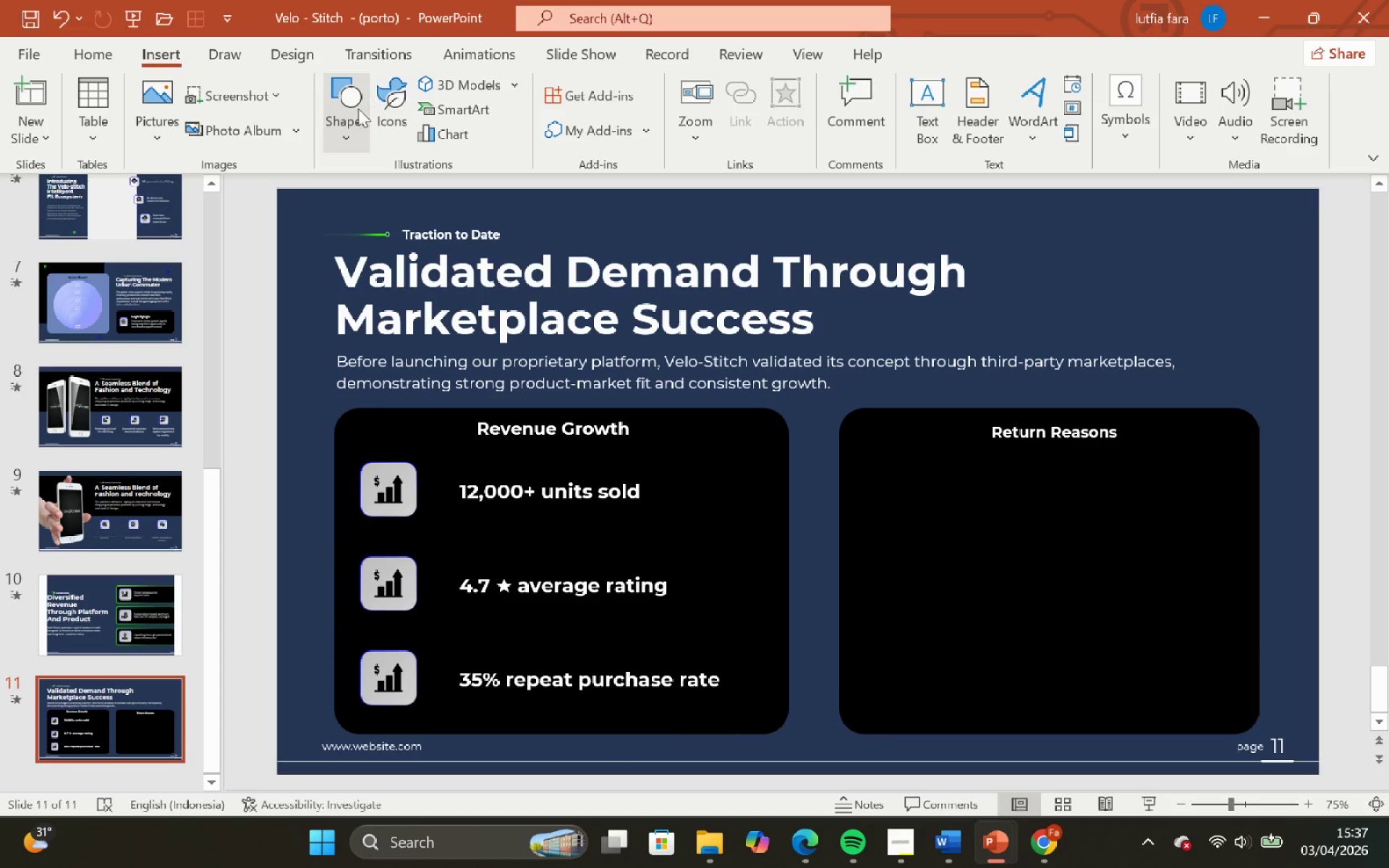 
left_click([351, 124])
 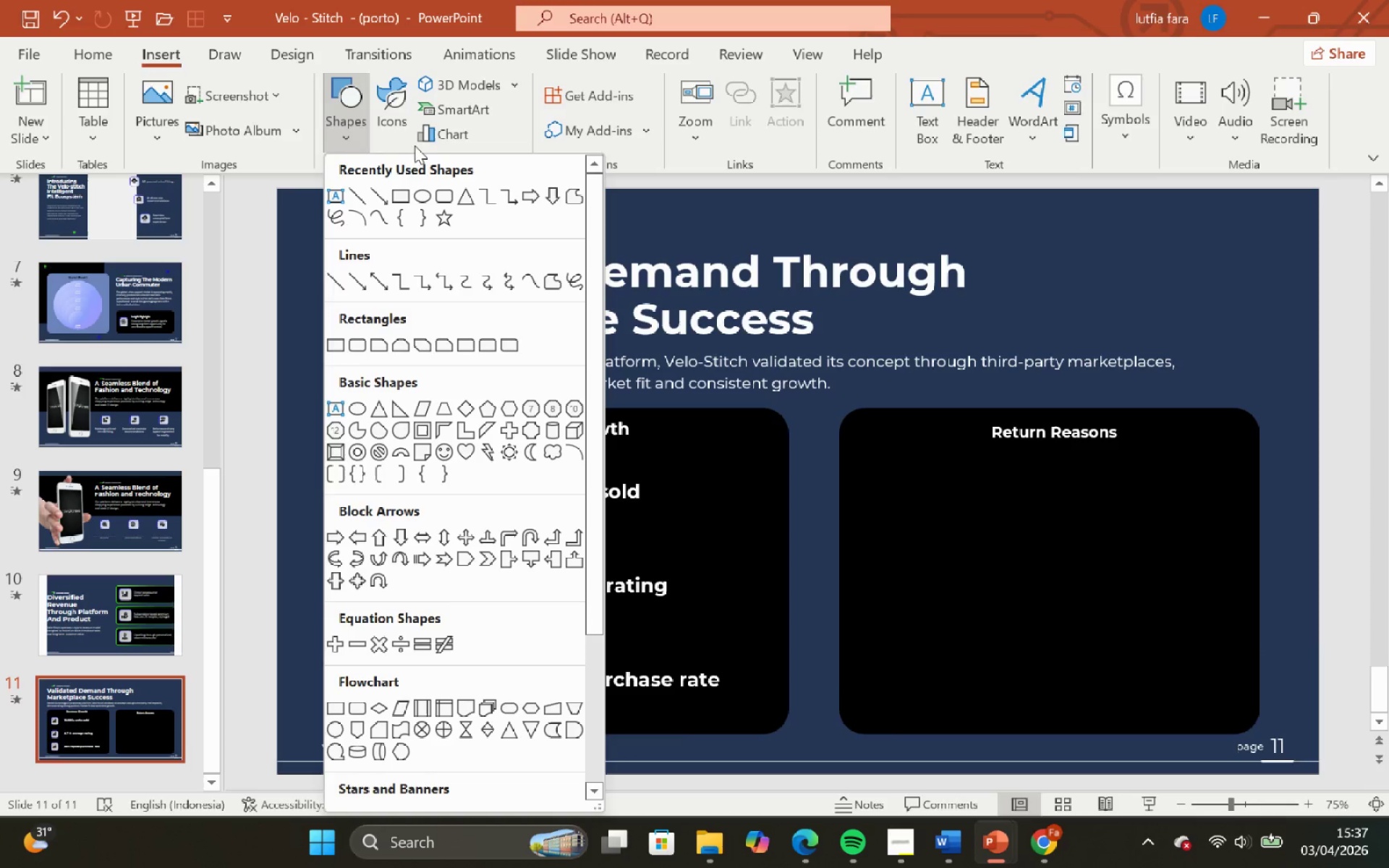 
left_click([440, 133])
 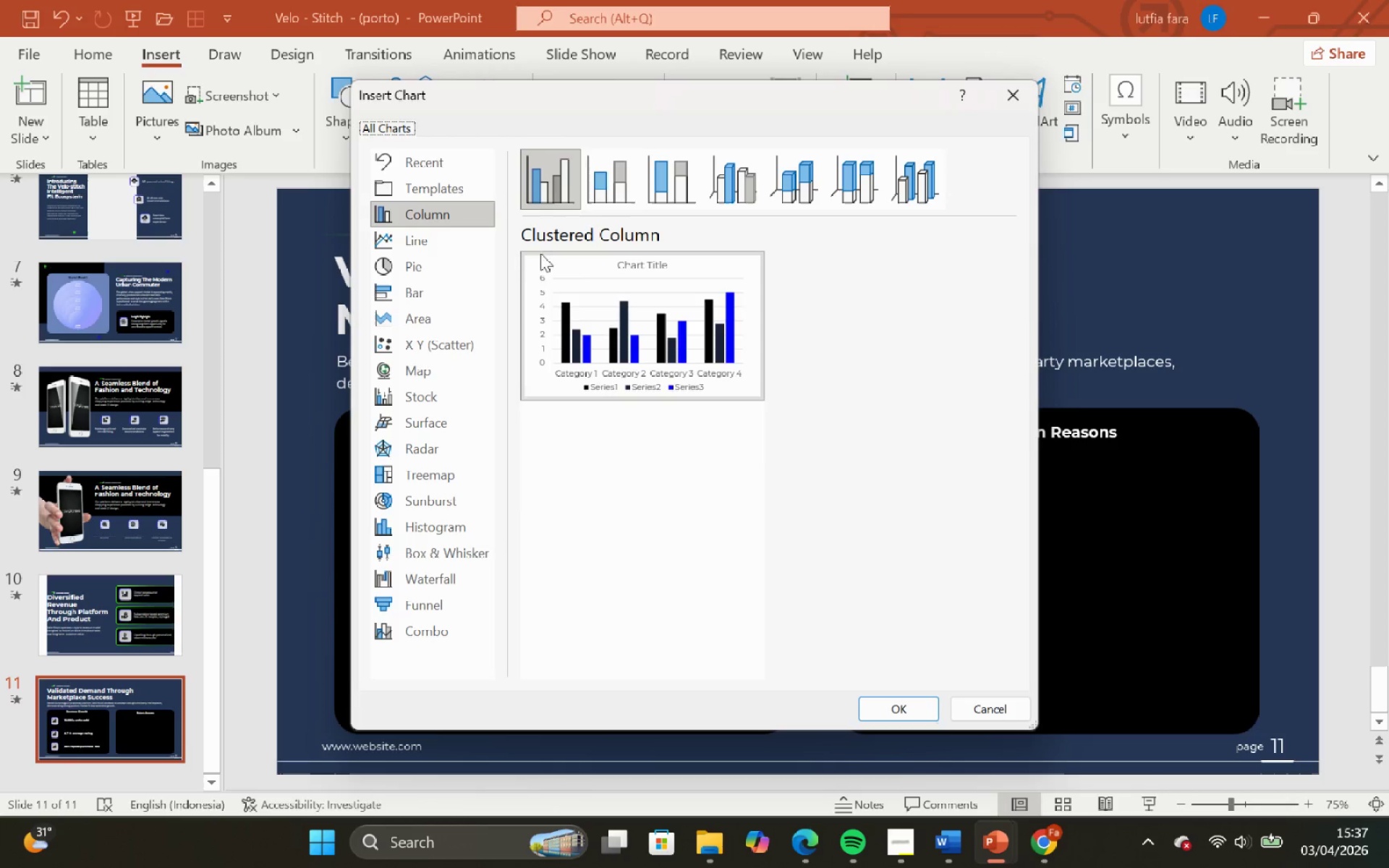 
left_click([610, 160])
 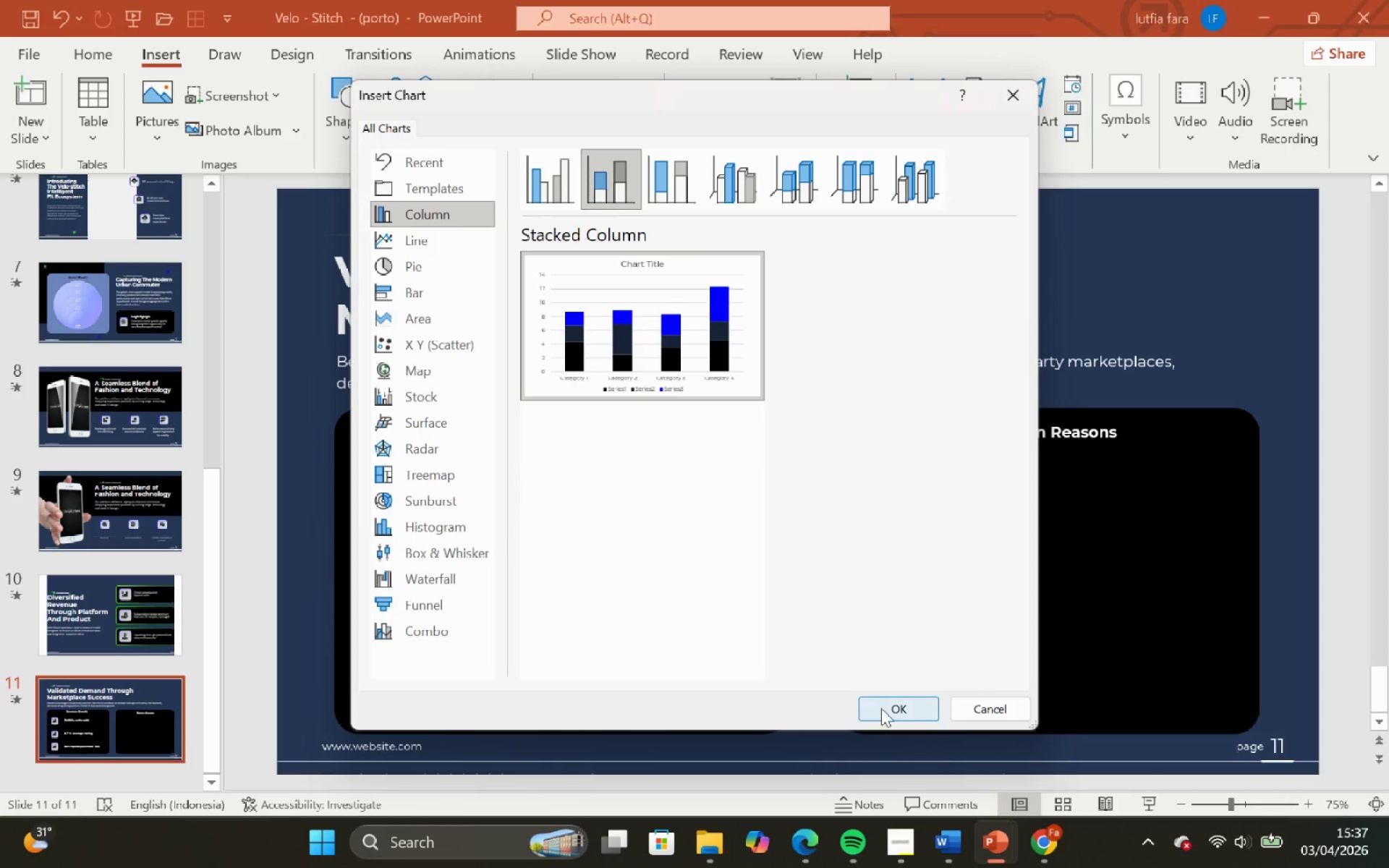 
left_click([881, 708])
 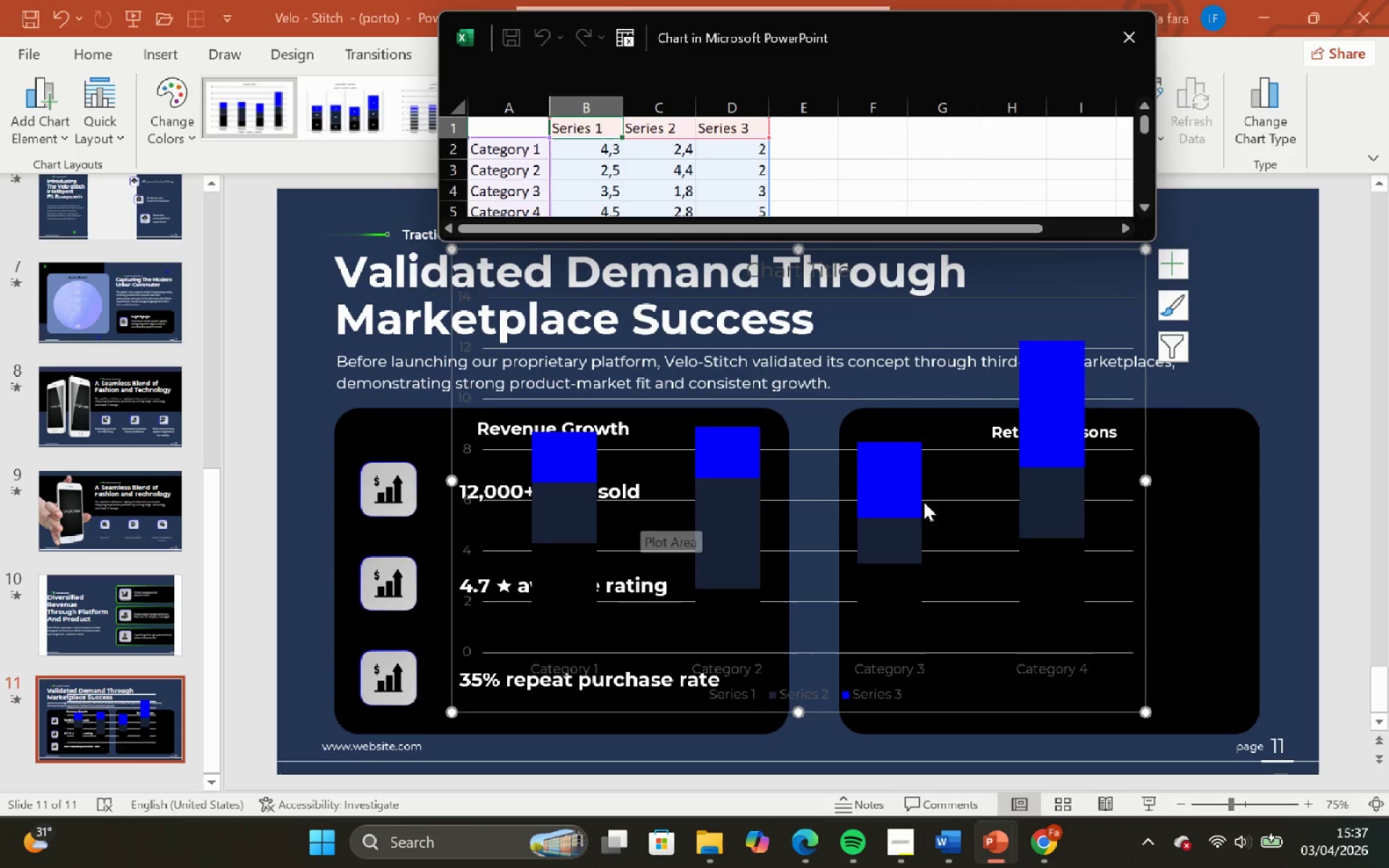 
left_click([1141, 39])
 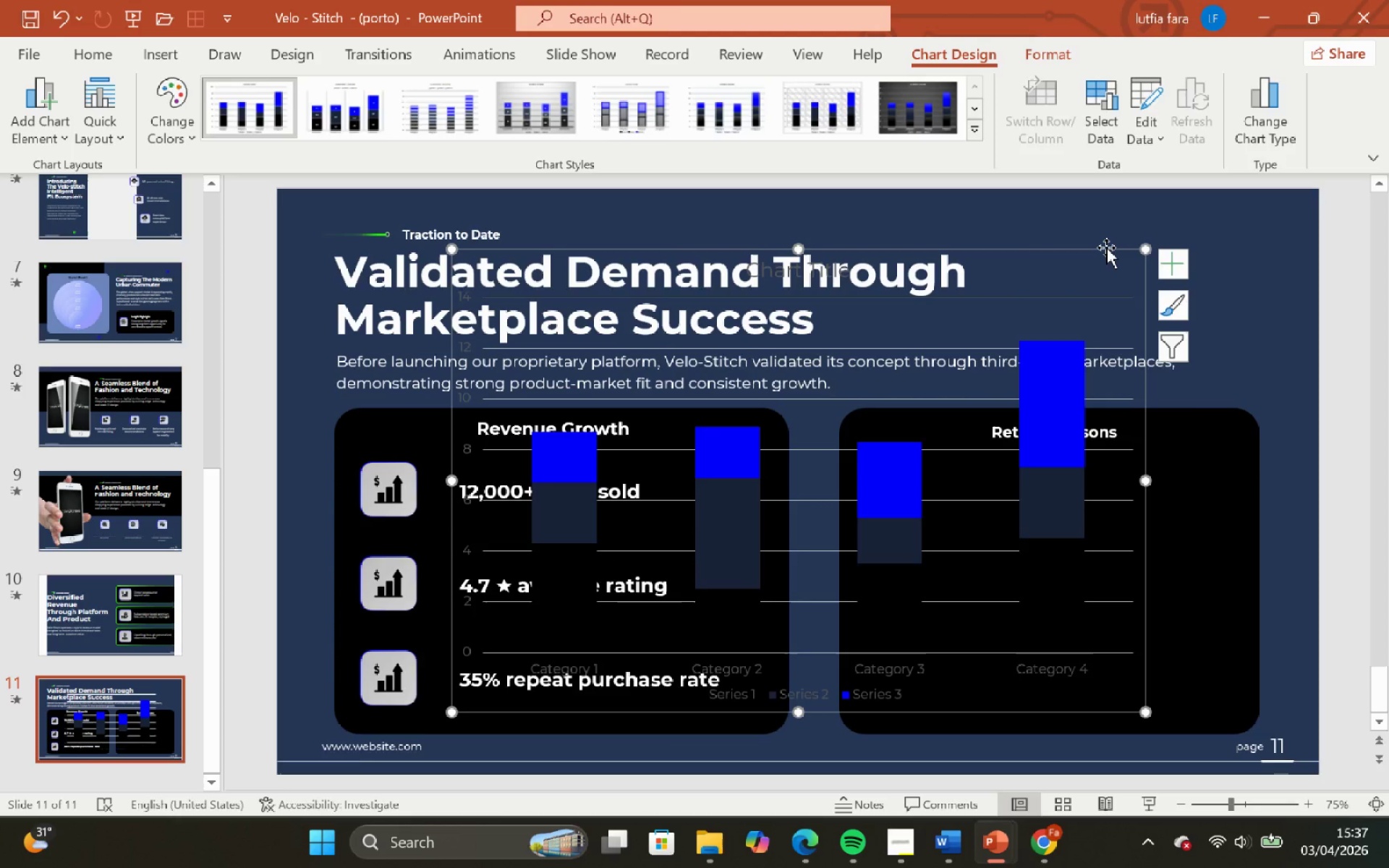 
key(Control+Z)
 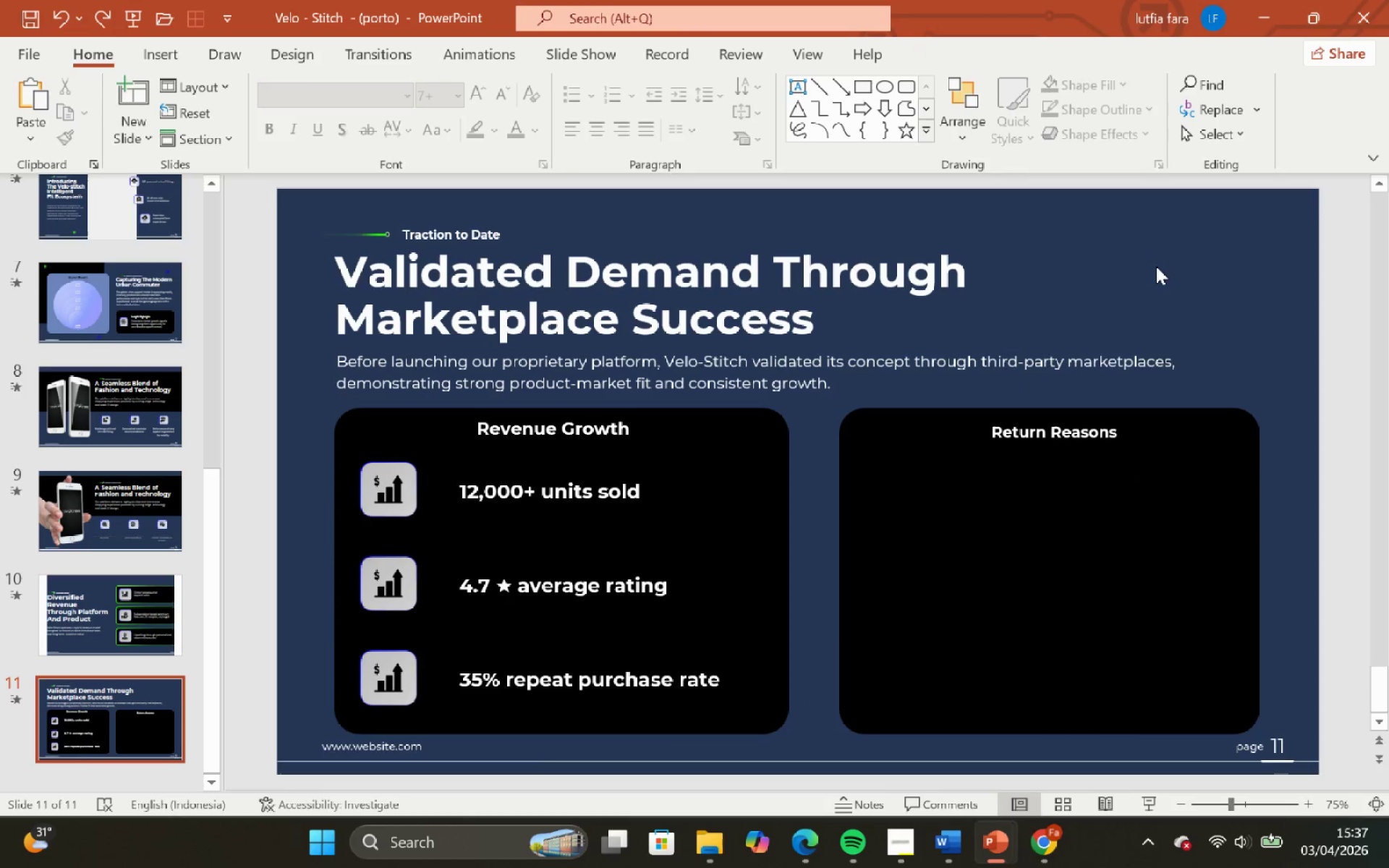 
left_click([1158, 257])
 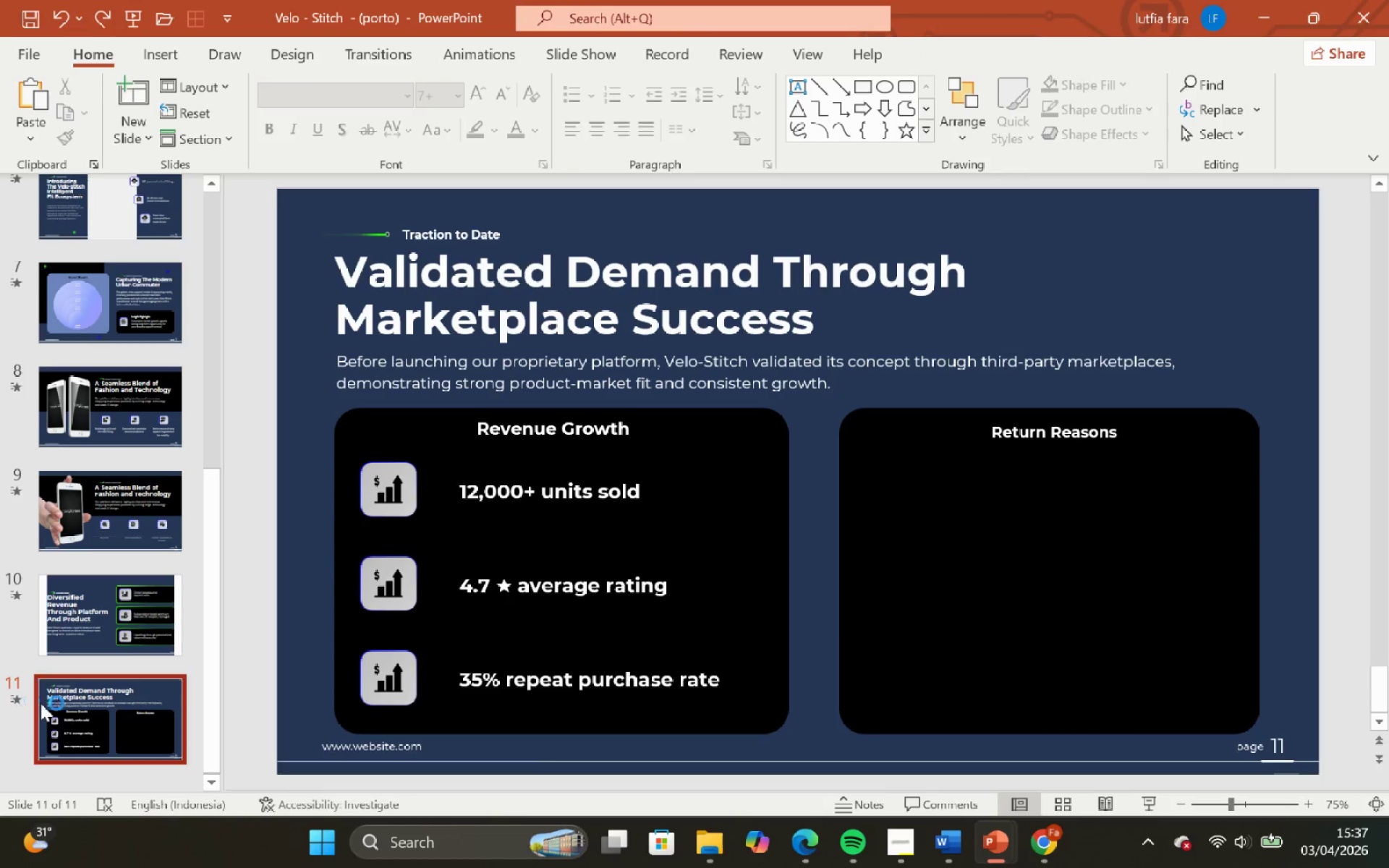 
left_click([67, 703])
 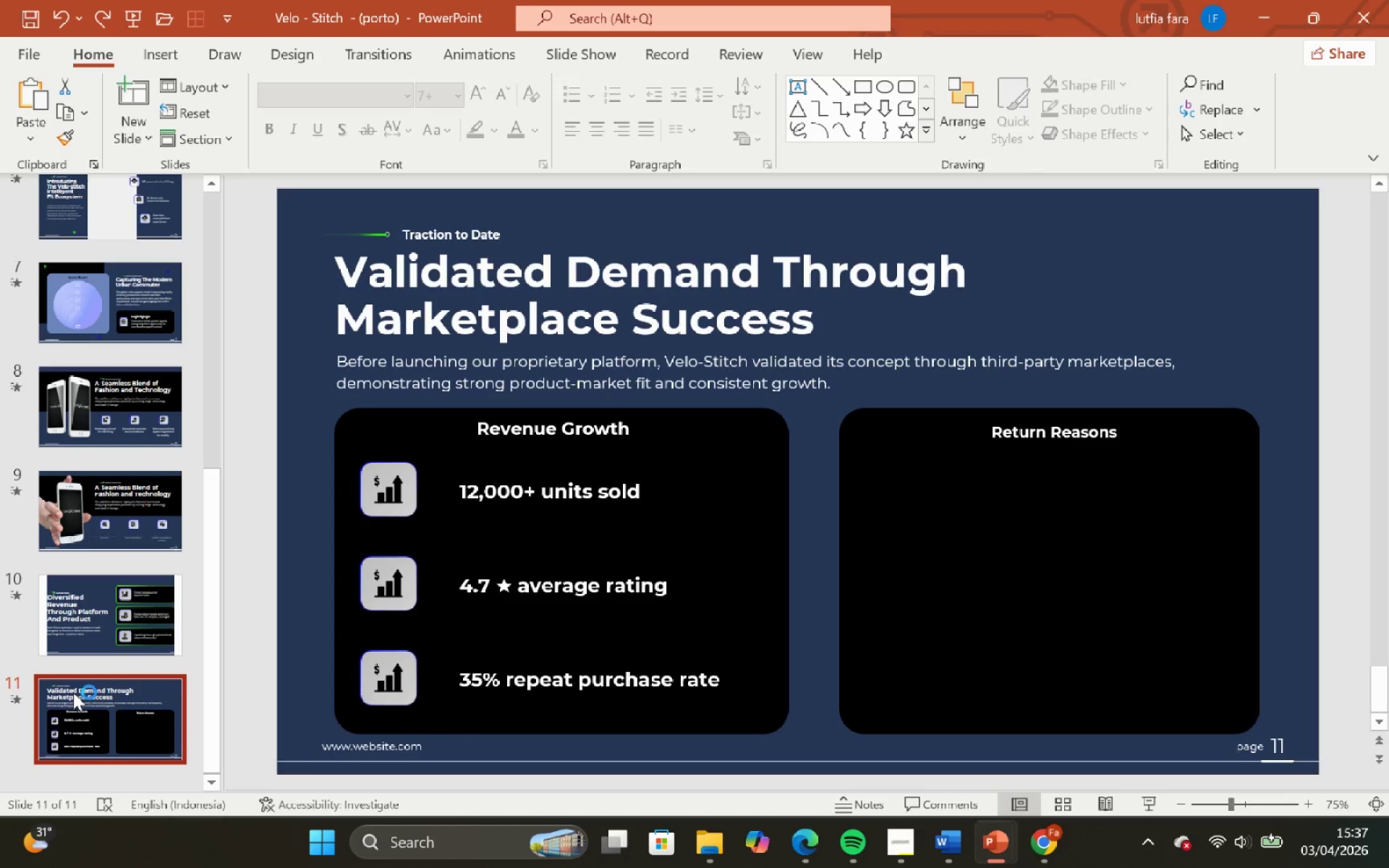 
key(Control+Shift+D)
 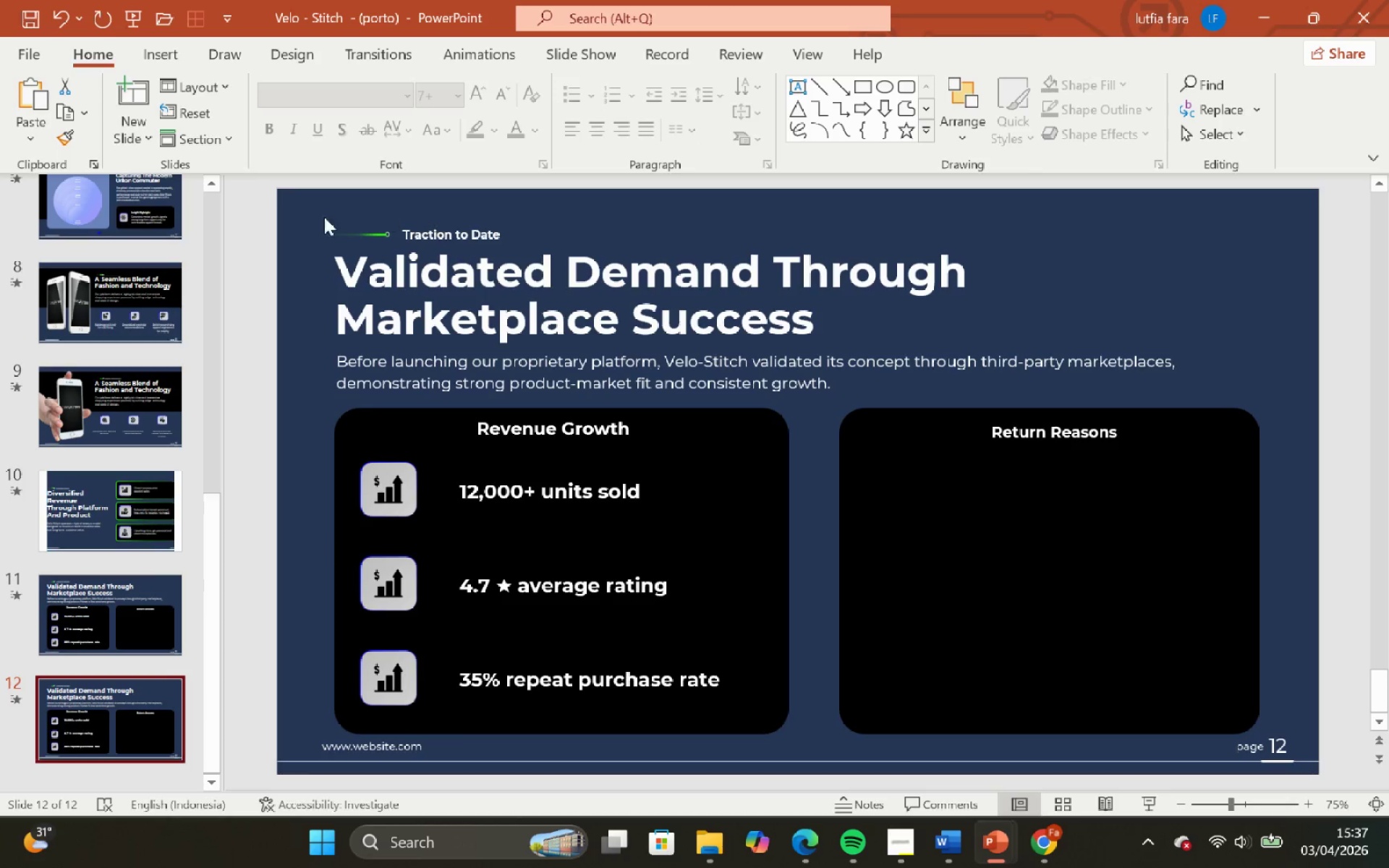 
left_click_drag(start_coordinate=[272, 174], to_coordinate=[1384, 867])
 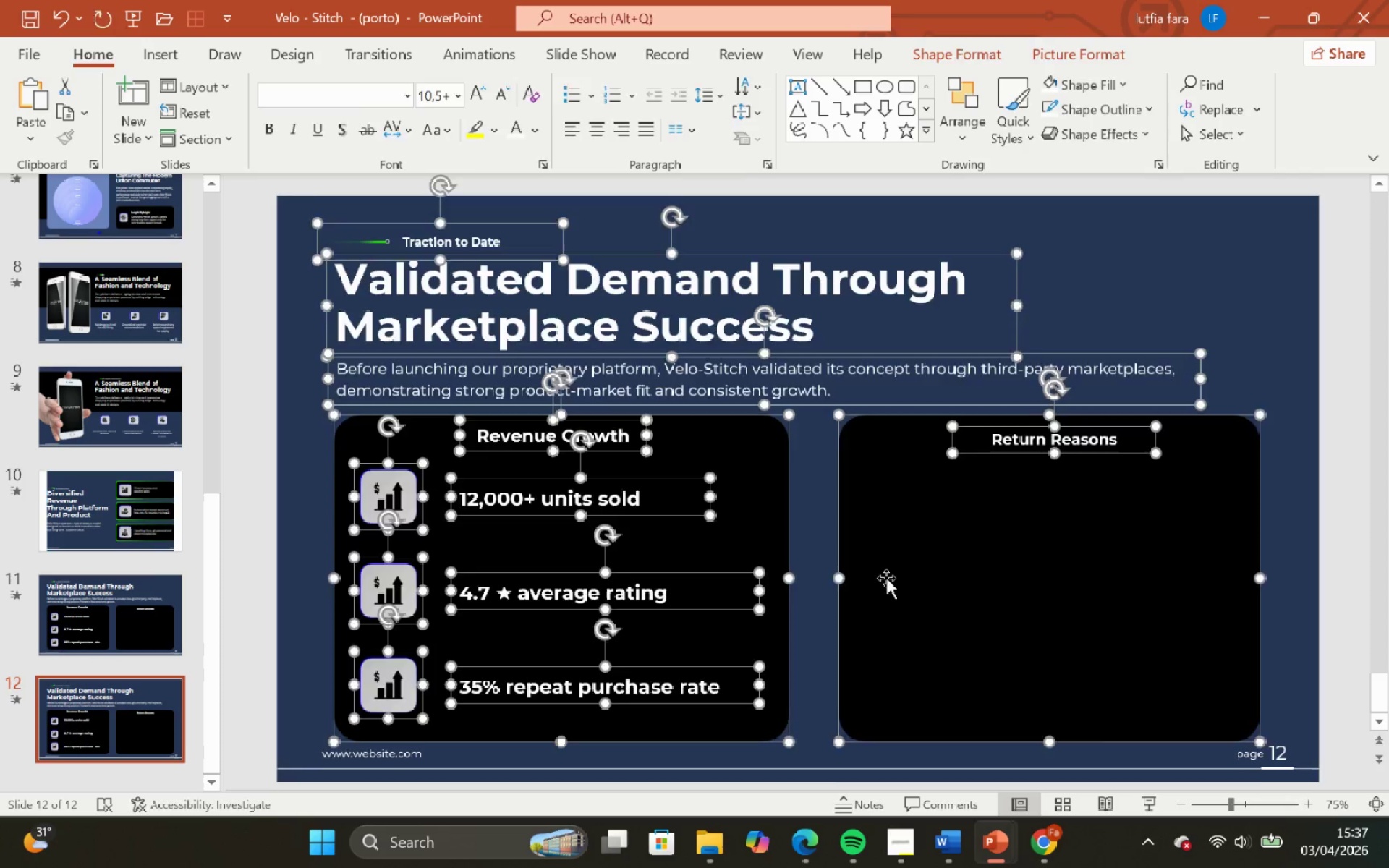 
key(Backspace)
 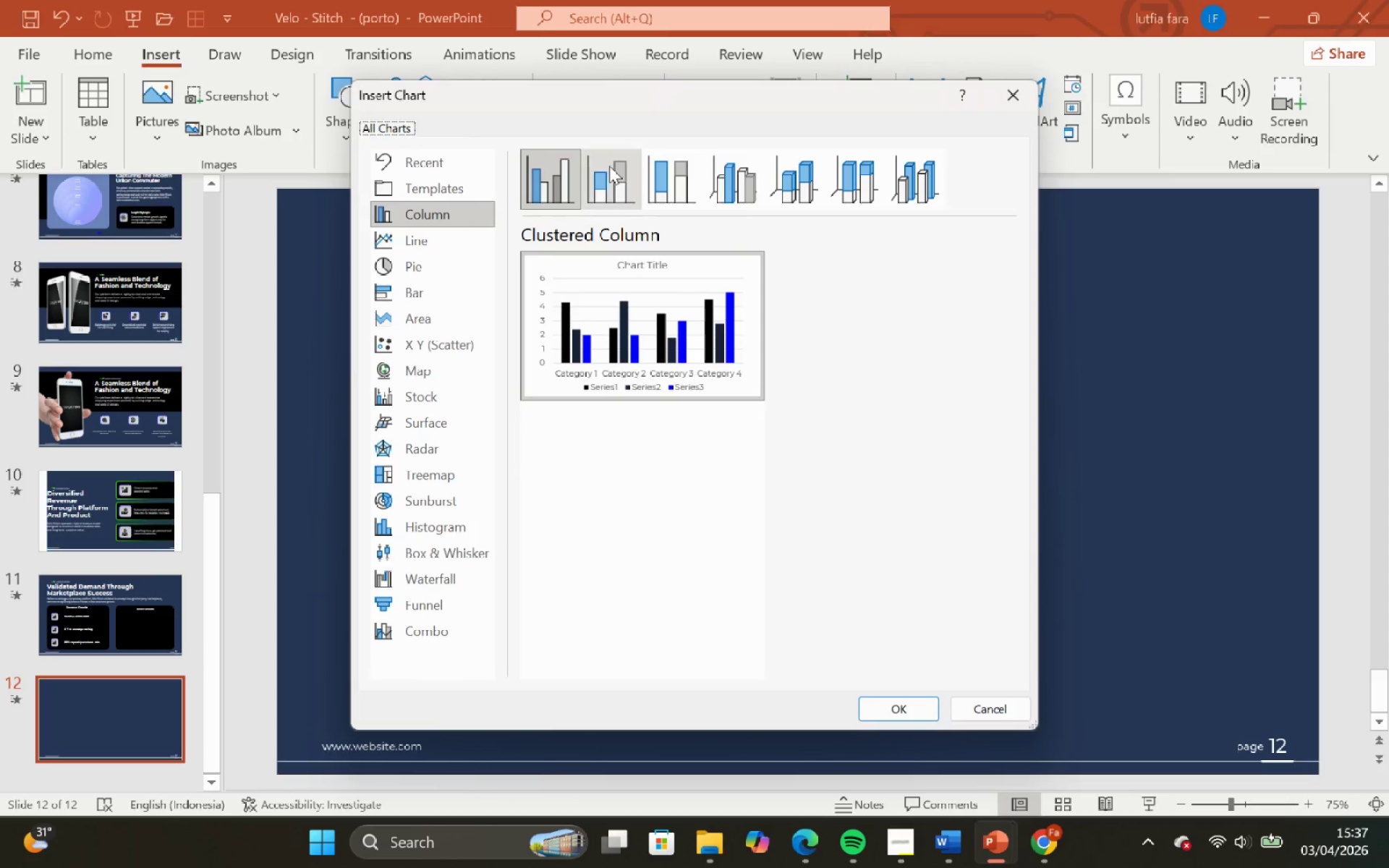 
wait(5.62)
 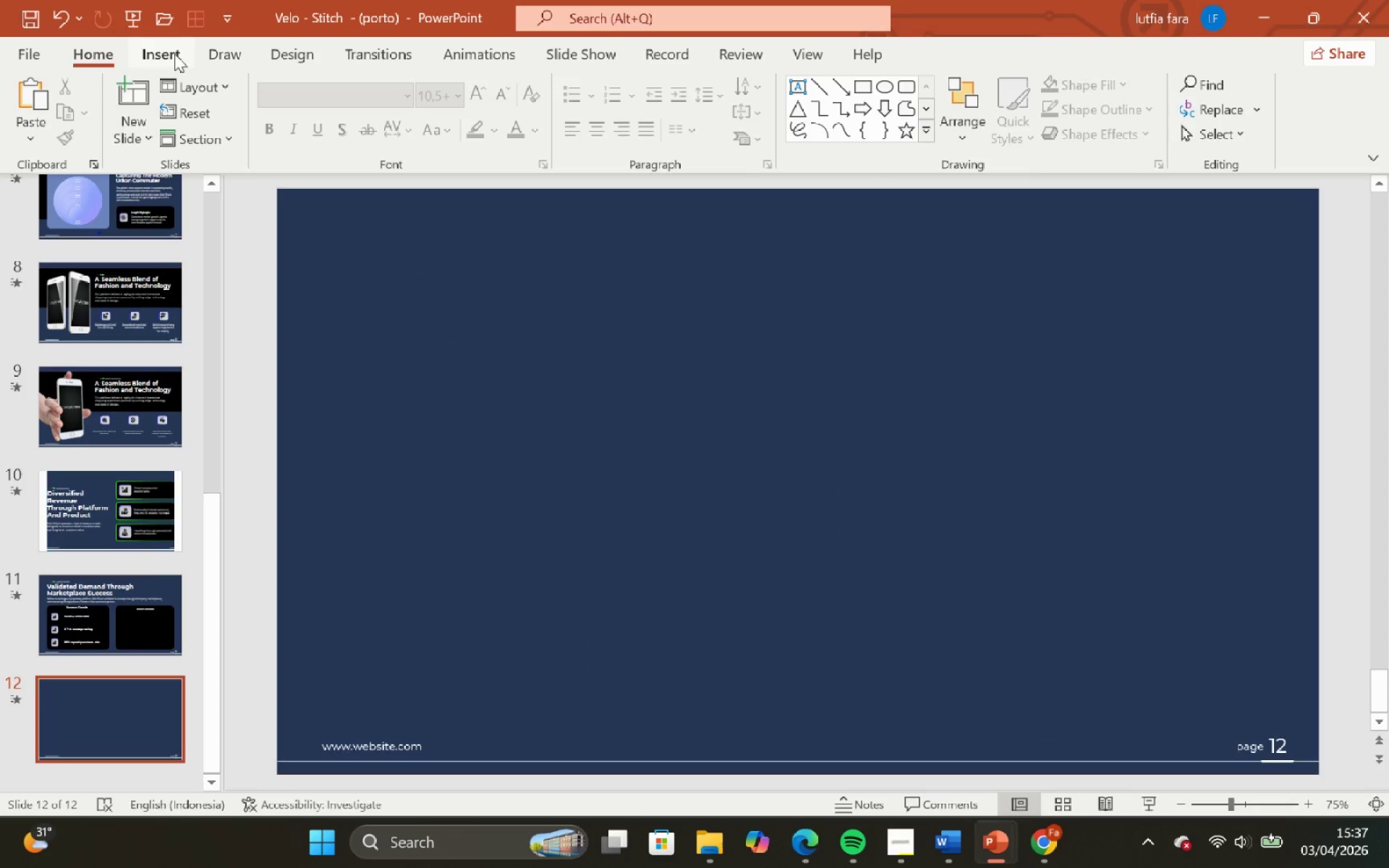 
left_click([897, 708])
 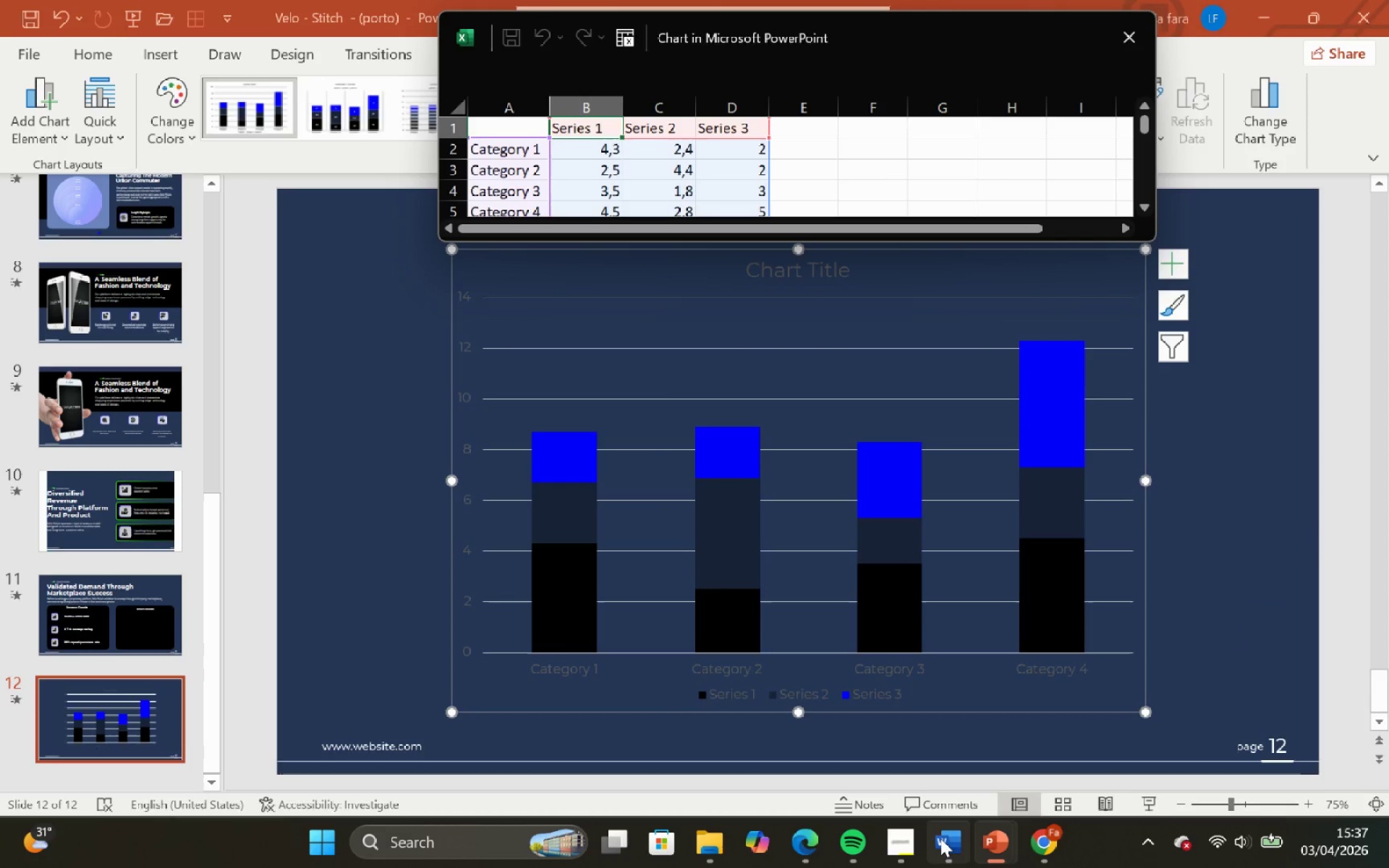 
left_click([880, 757])
 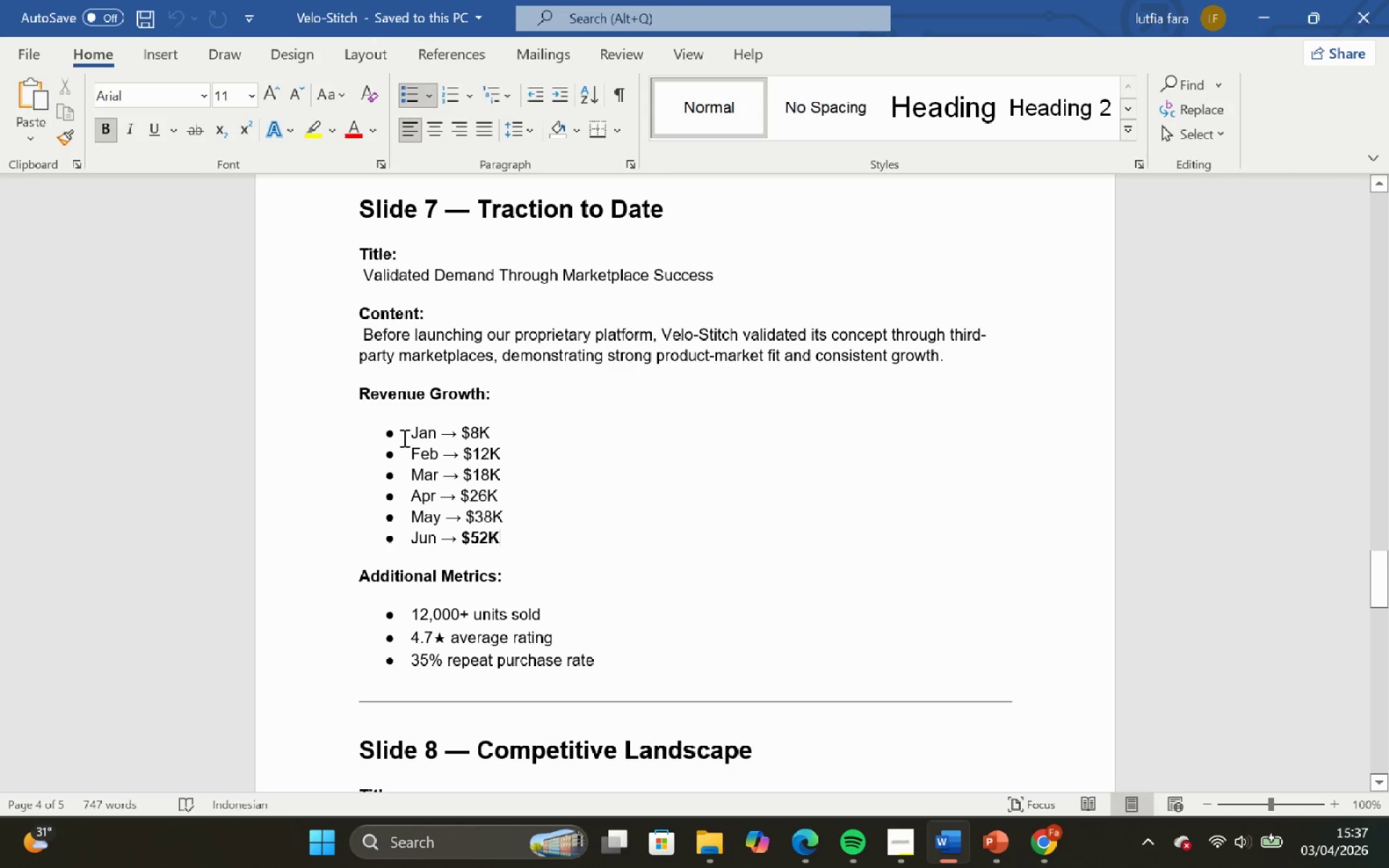 
left_click_drag(start_coordinate=[404, 426], to_coordinate=[535, 537])
 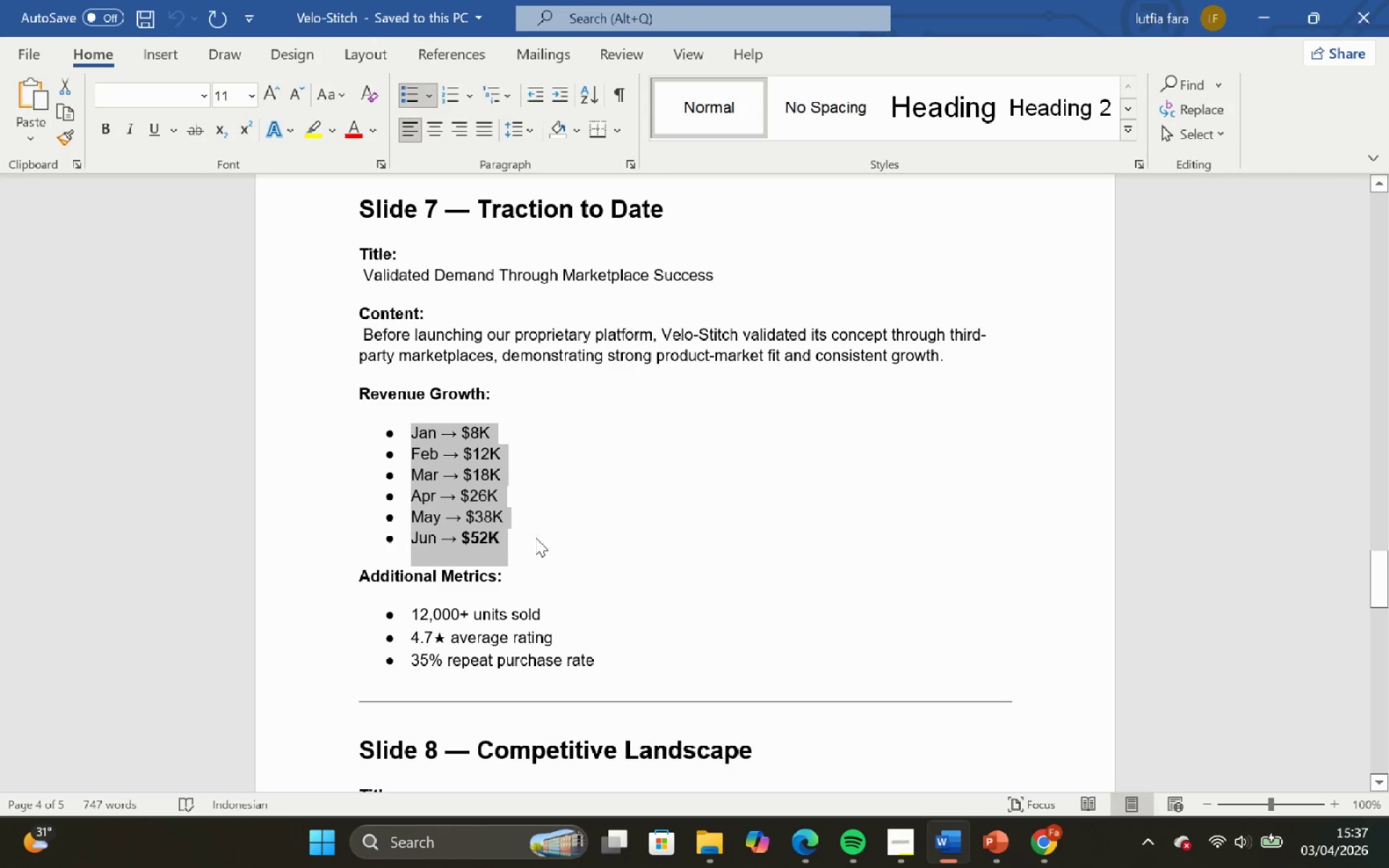 
key(Control+C)
 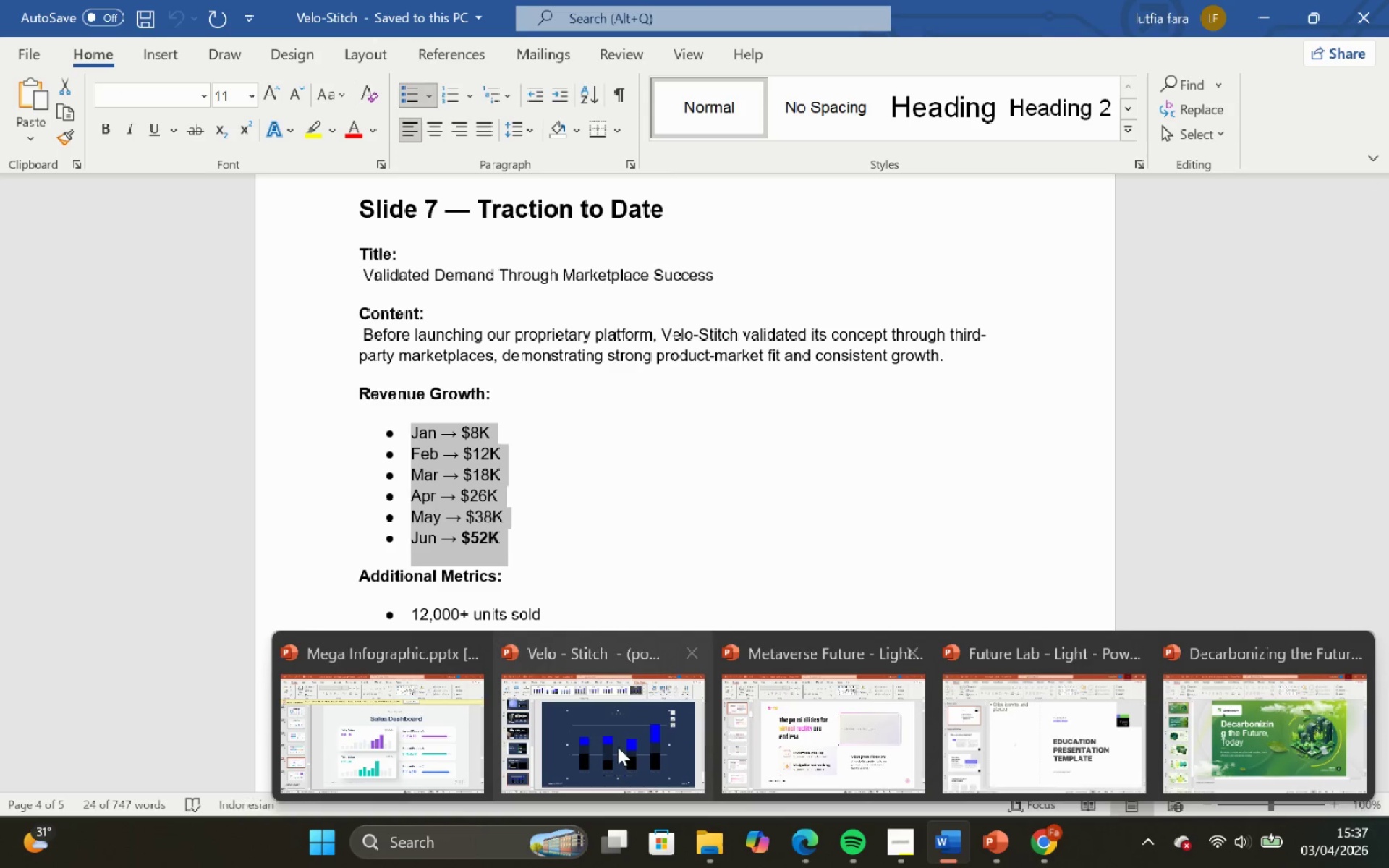 
left_click([595, 742])
 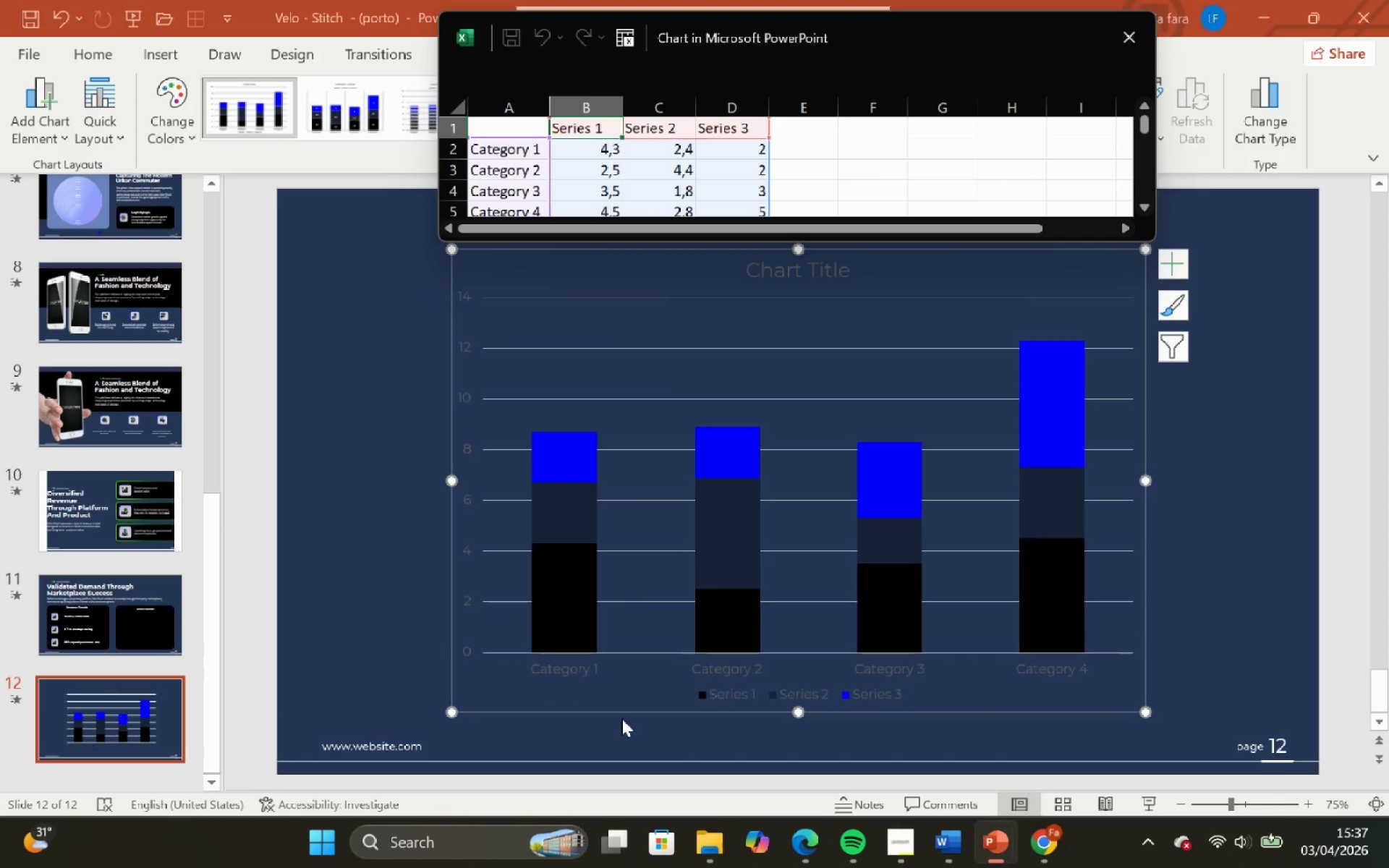 
key(Control+V)
 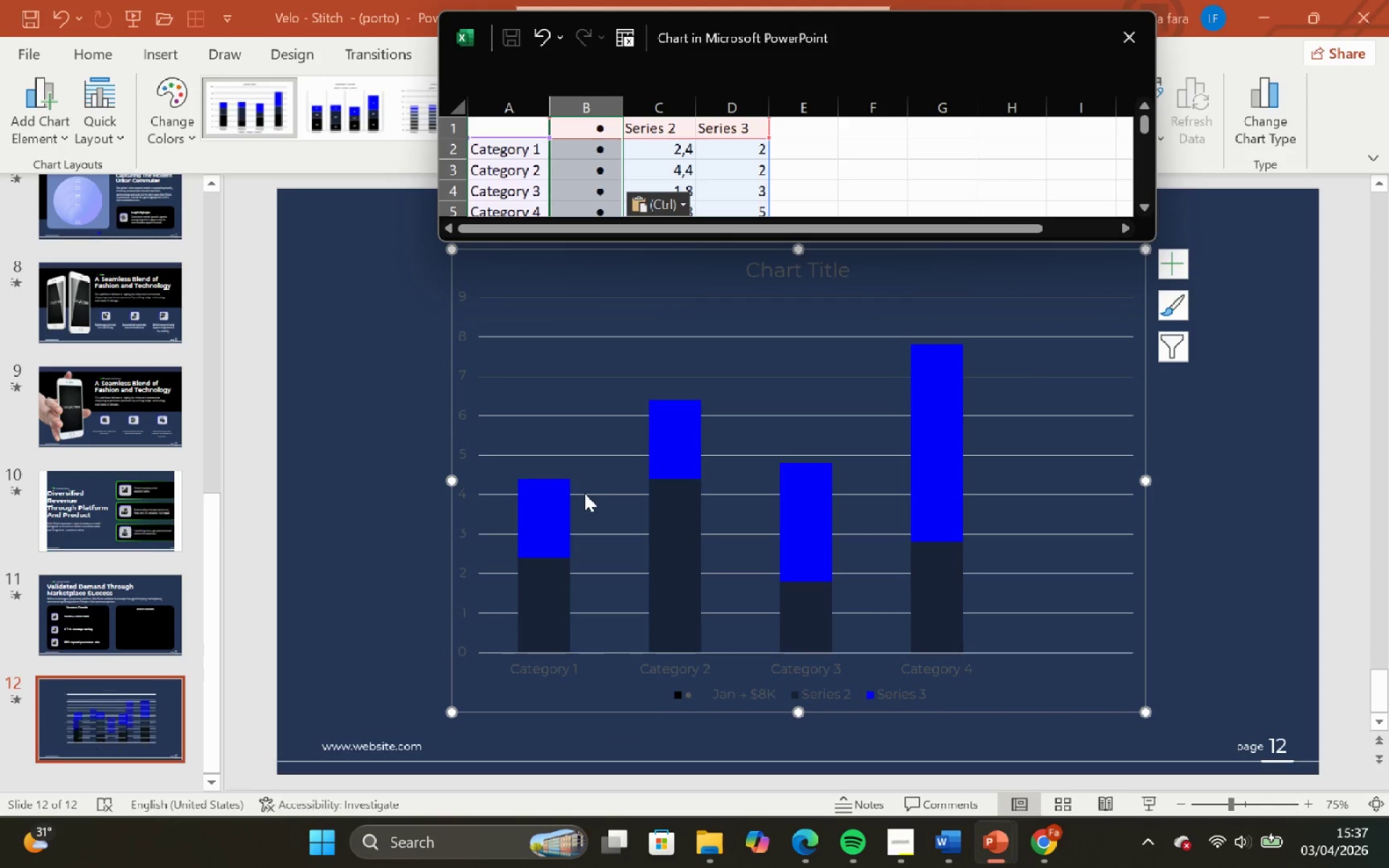 
key(Control+ControlLeft)
 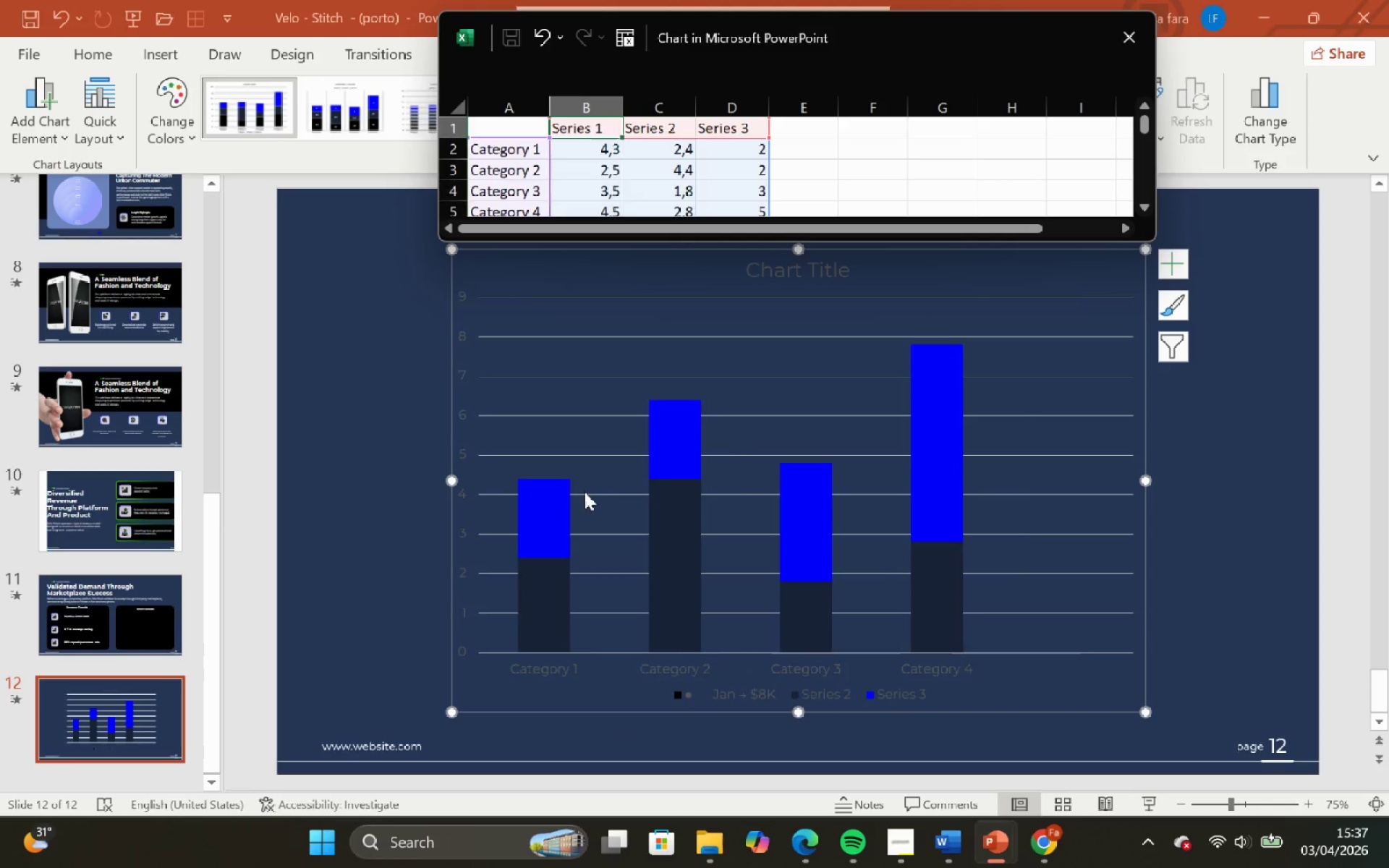 
key(Control+Z)
 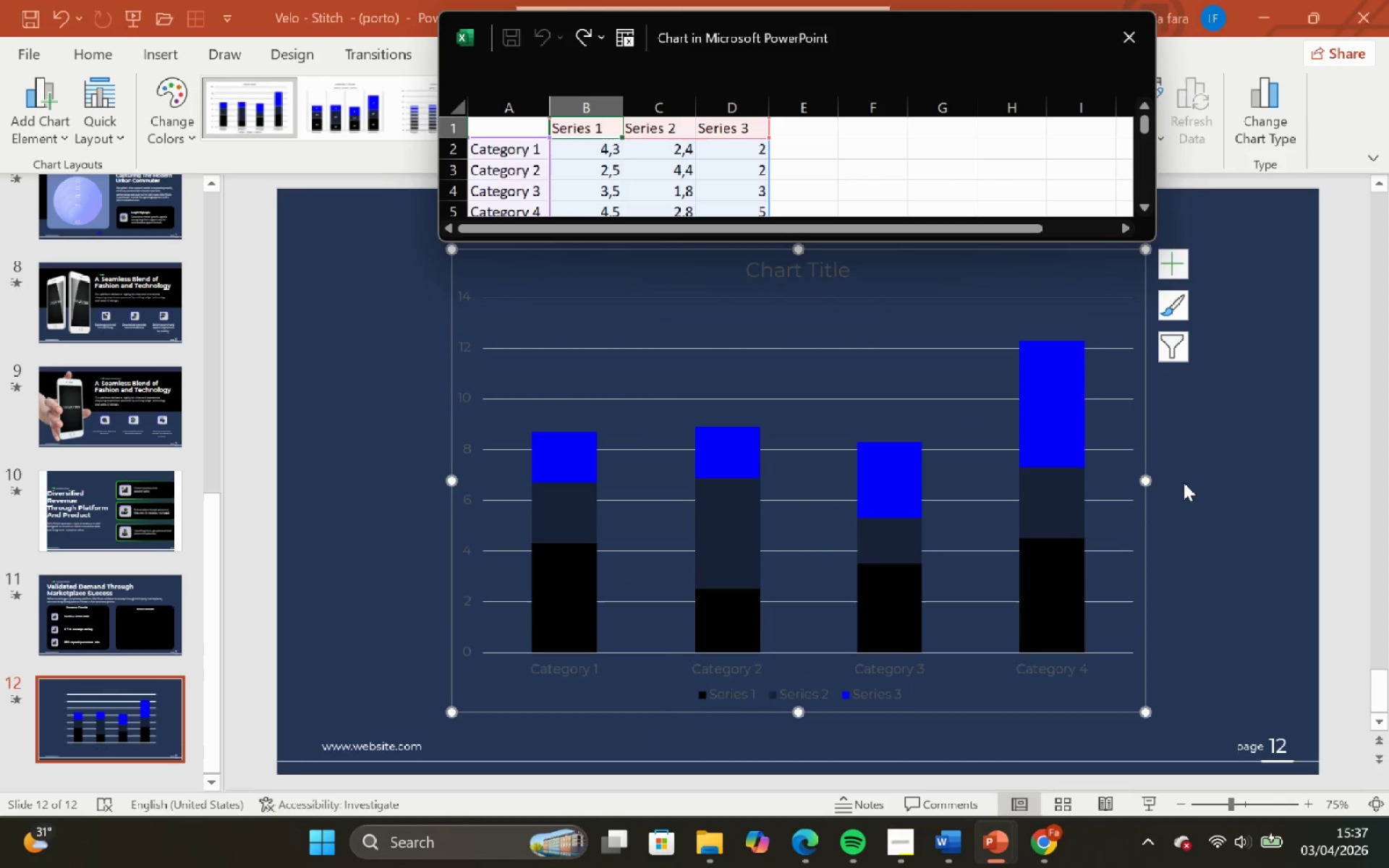 
left_click([1184, 482])
 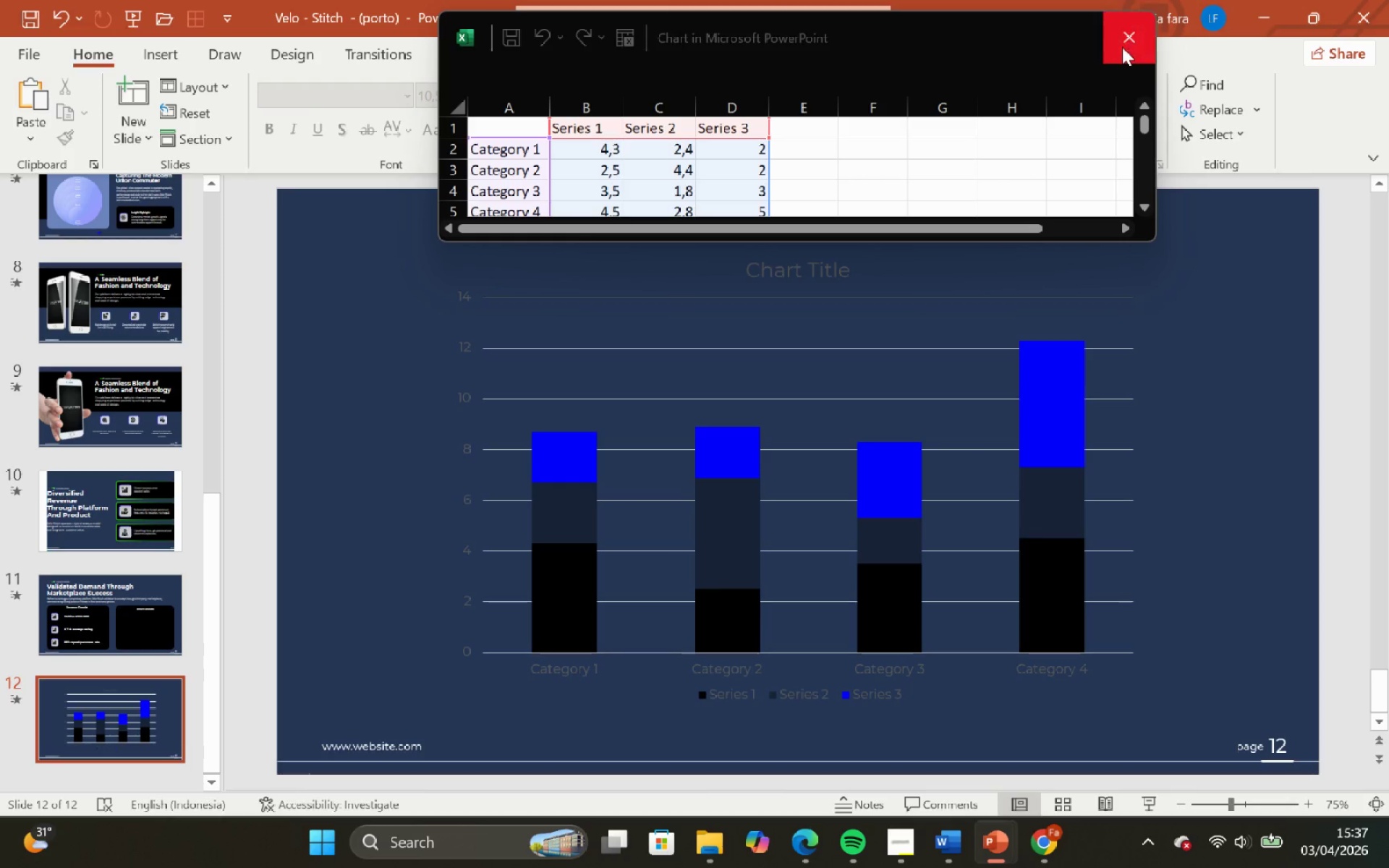 
key(Control+V)
 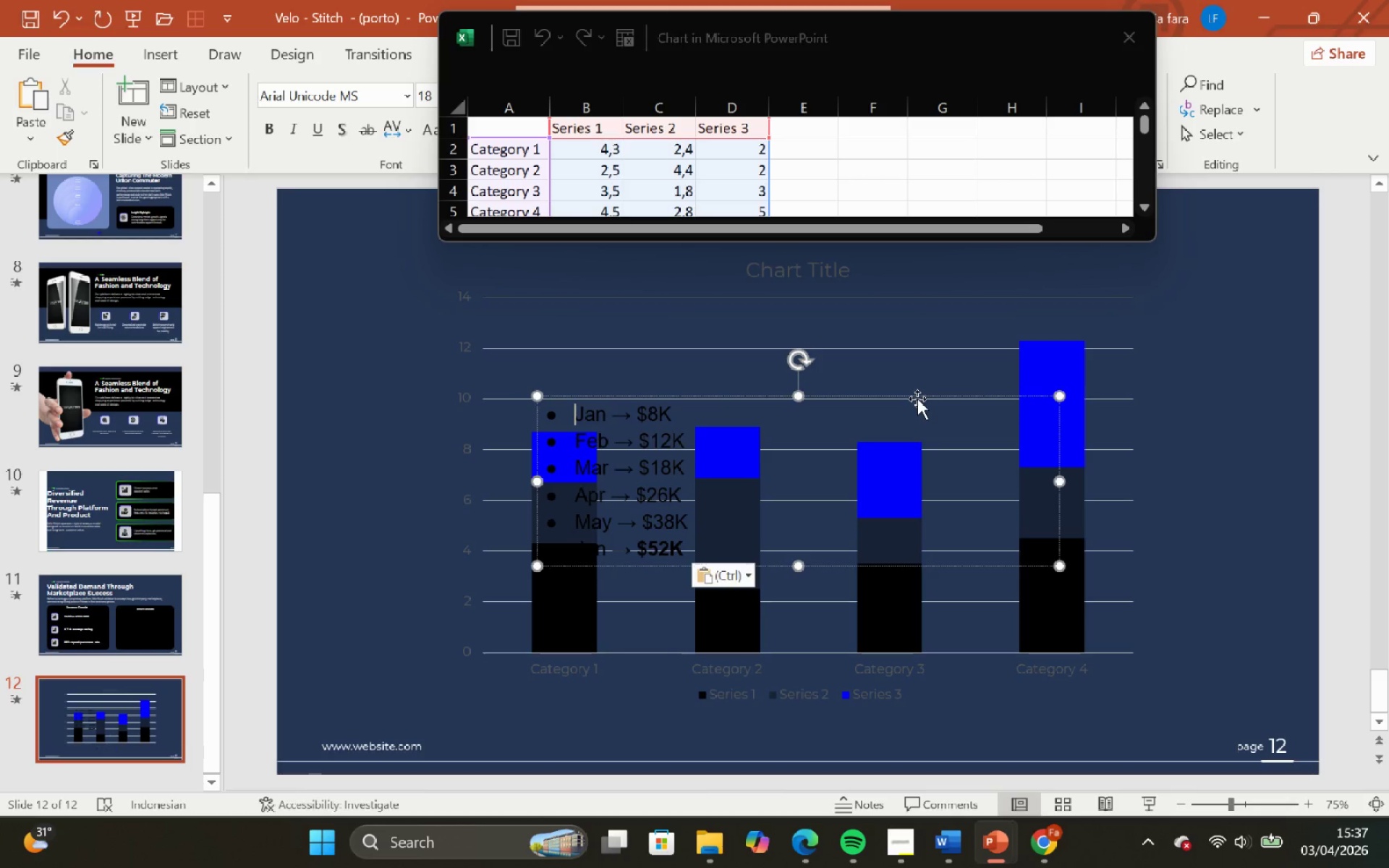 
left_click_drag(start_coordinate=[914, 396], to_coordinate=[610, 456])
 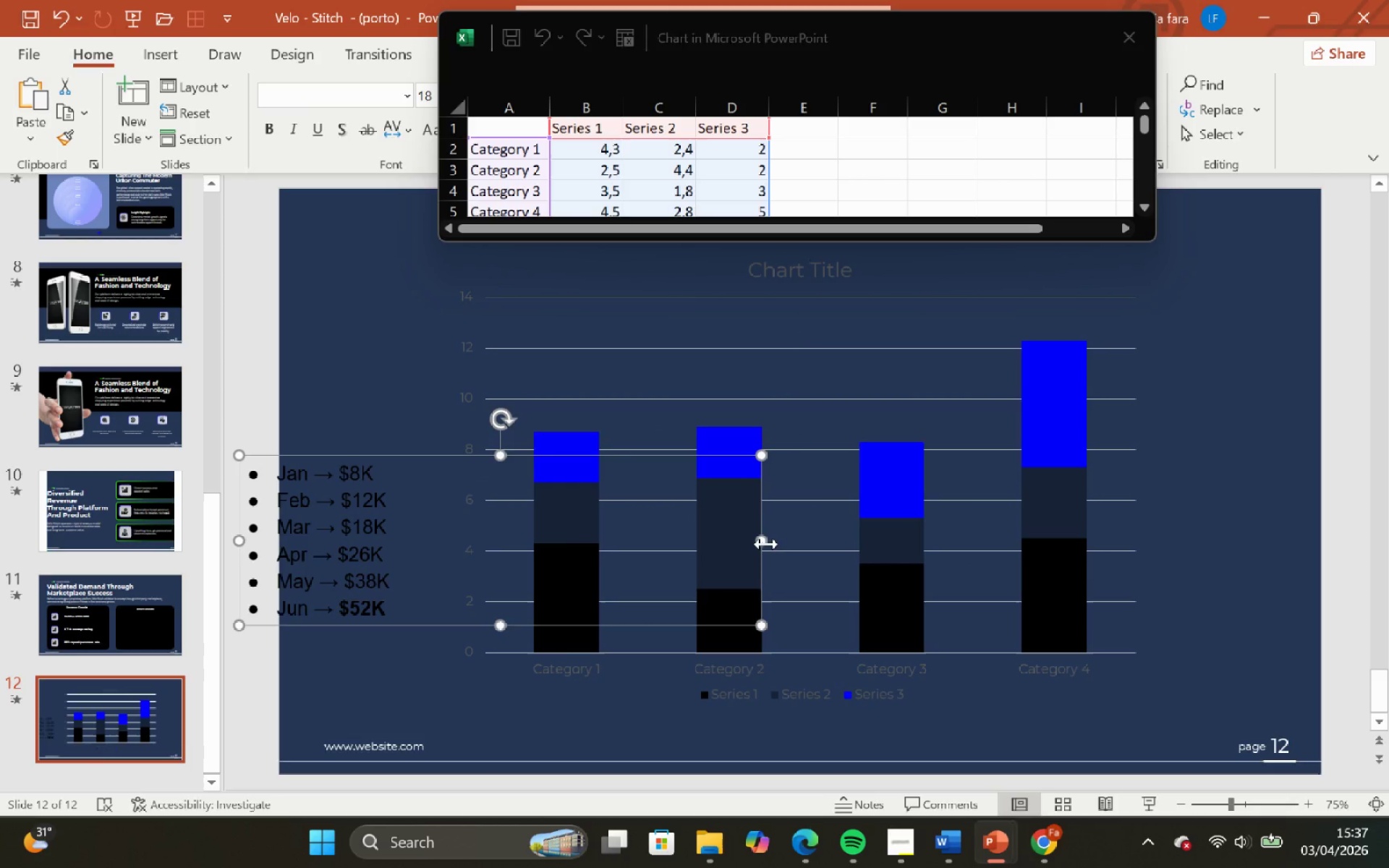 
left_click_drag(start_coordinate=[760, 542], to_coordinate=[456, 550])
 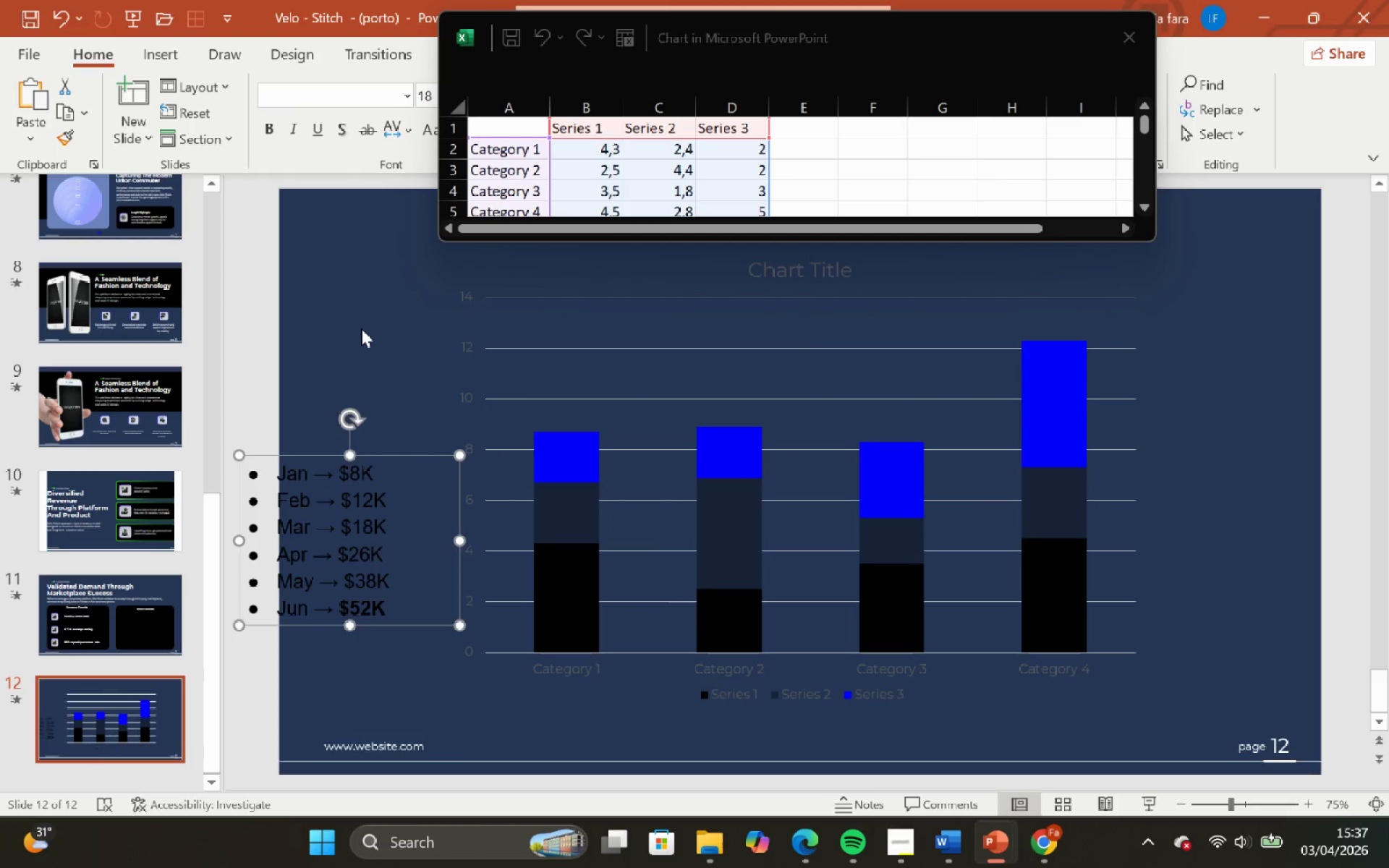 
left_click([362, 328])
 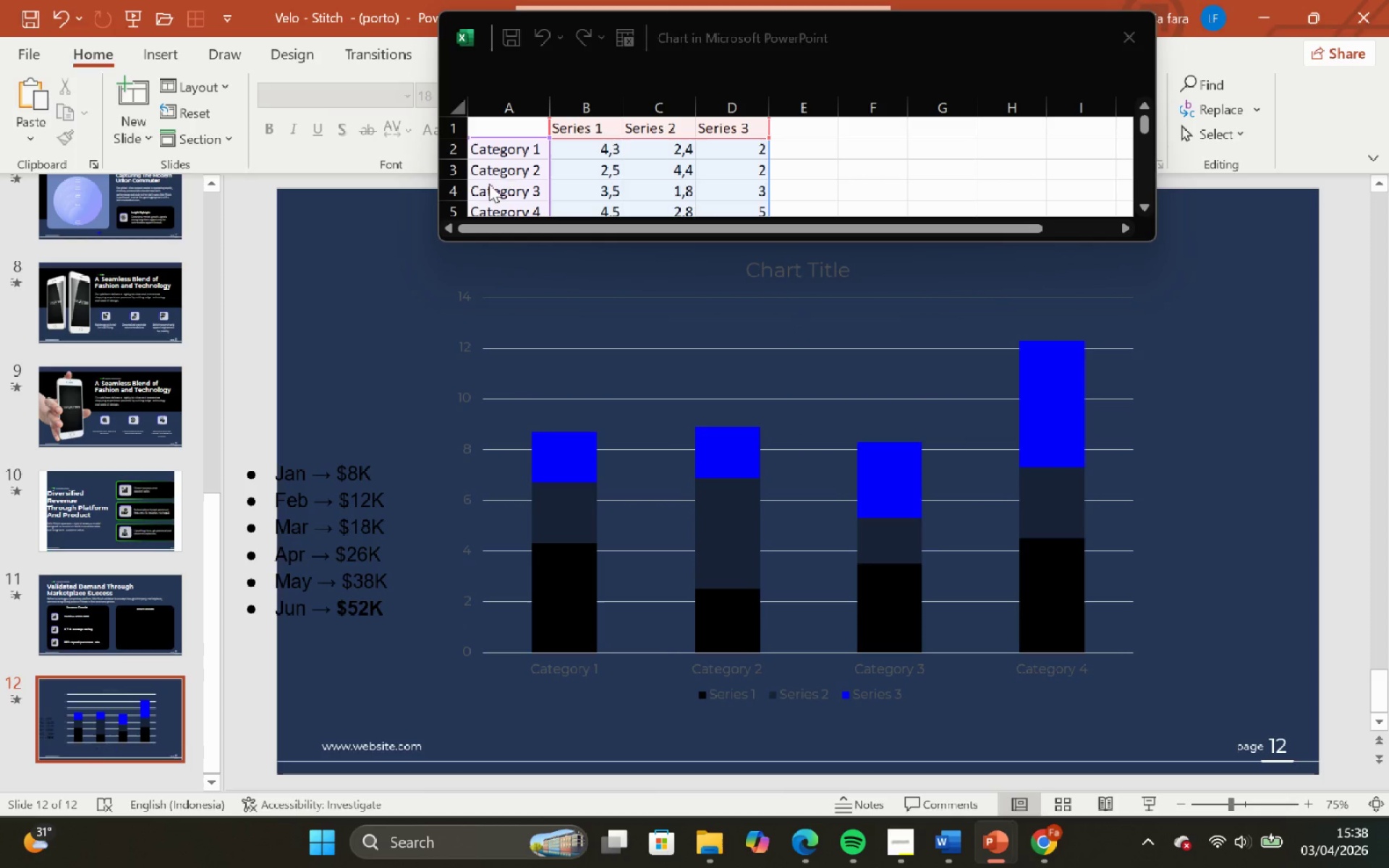 
left_click([524, 144])
 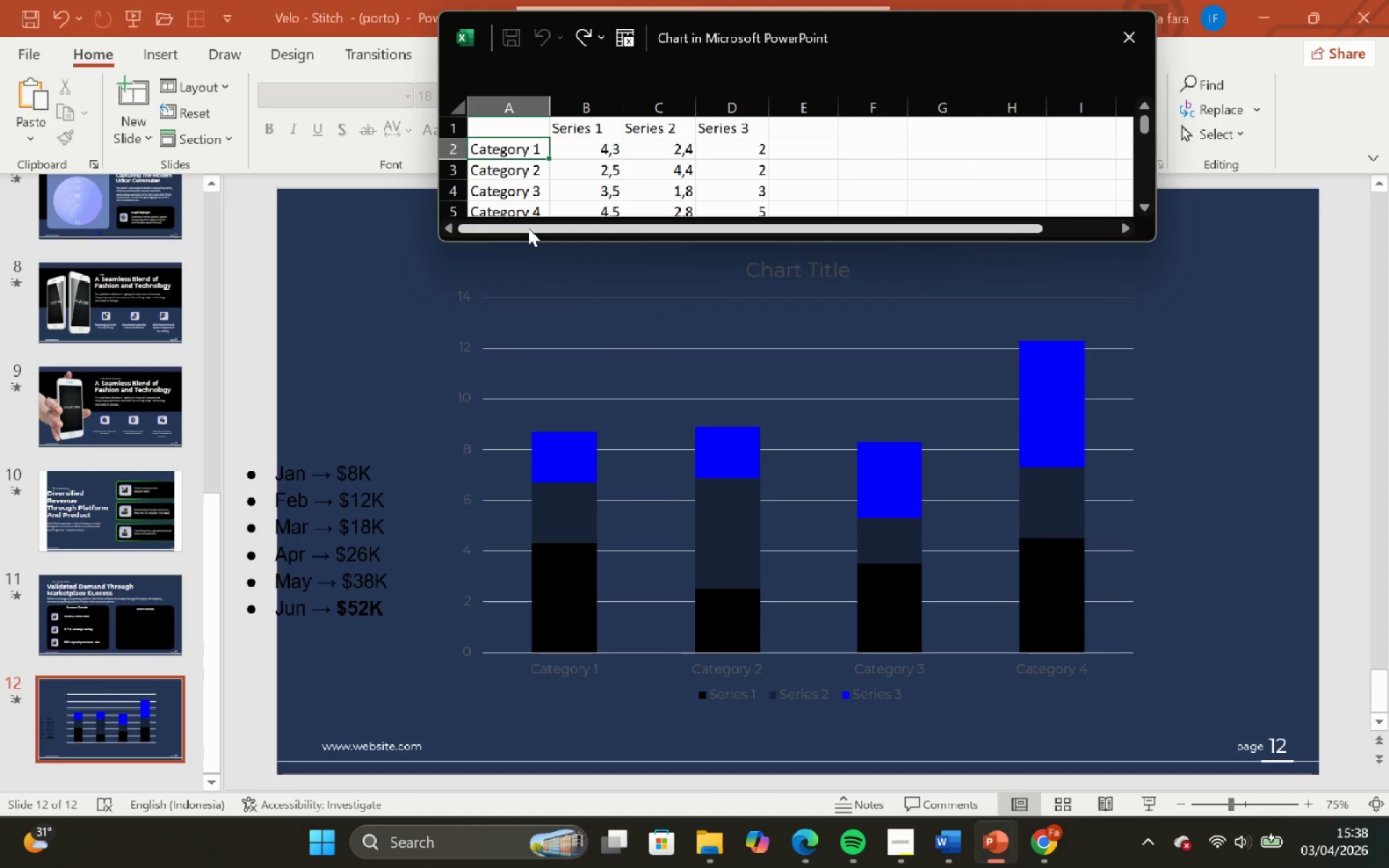 
key(Backspace)
key(Backspace)
type(Jan)
 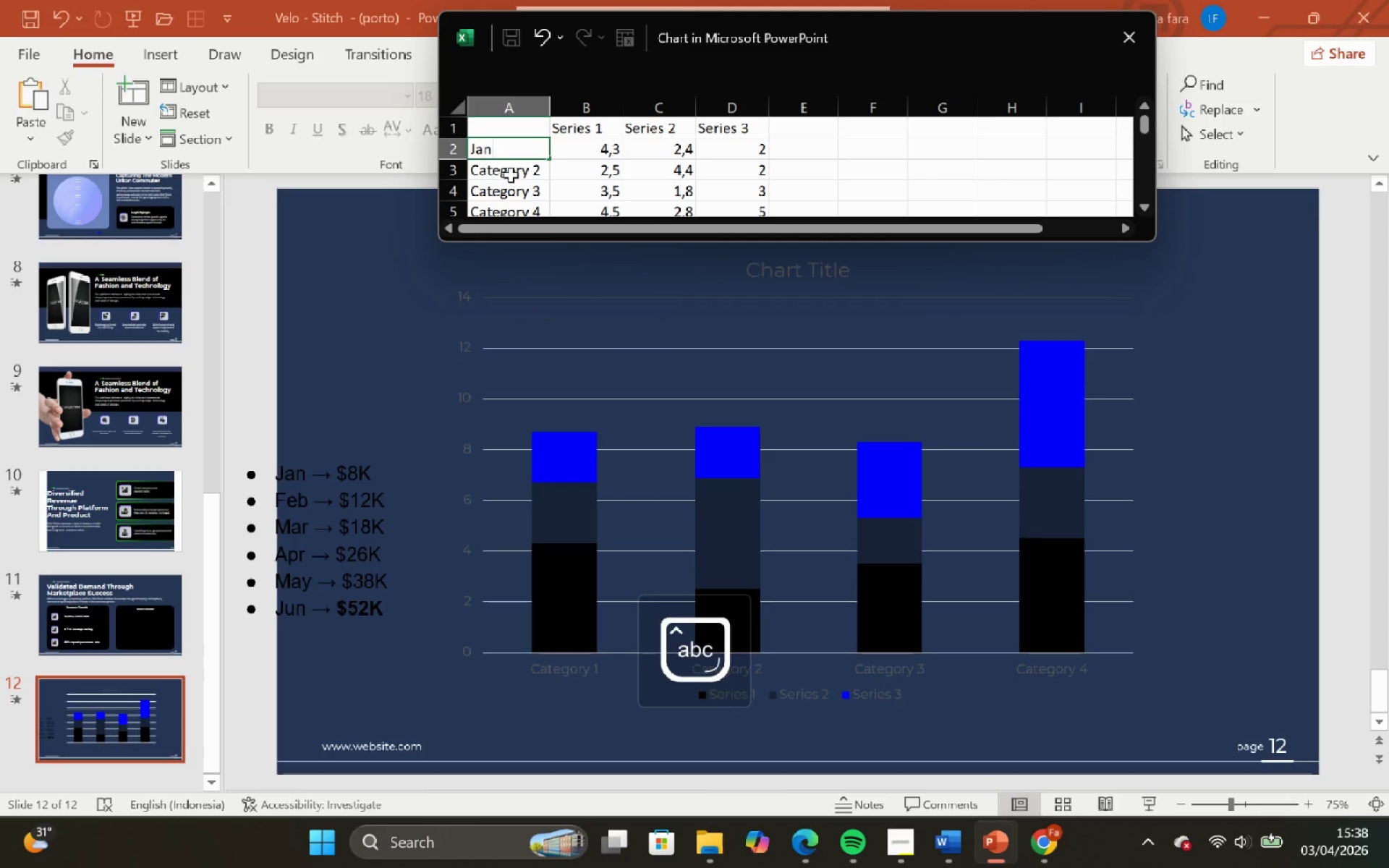 
left_click([511, 172])
 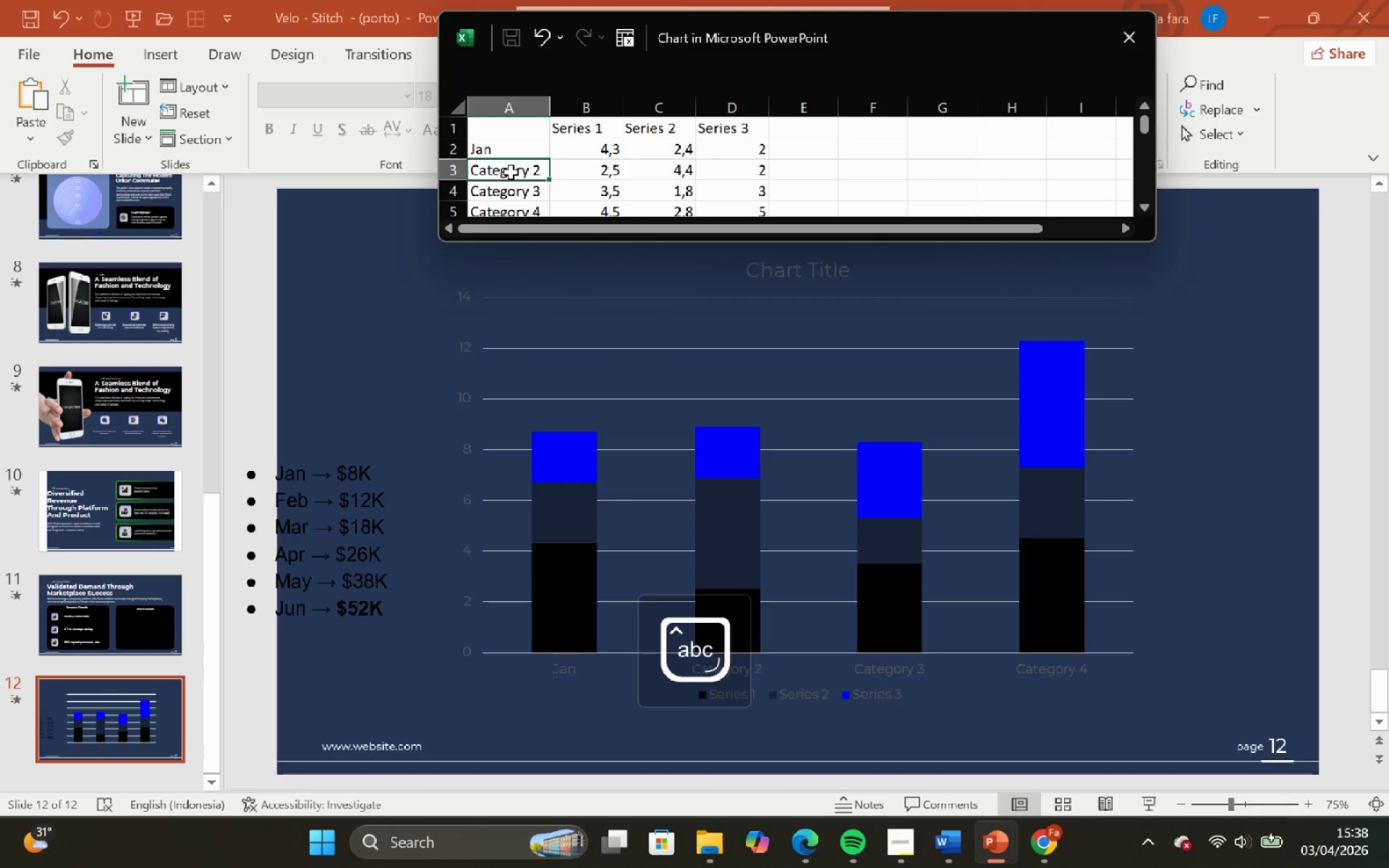 
key(Backspace)
type(Feb)
 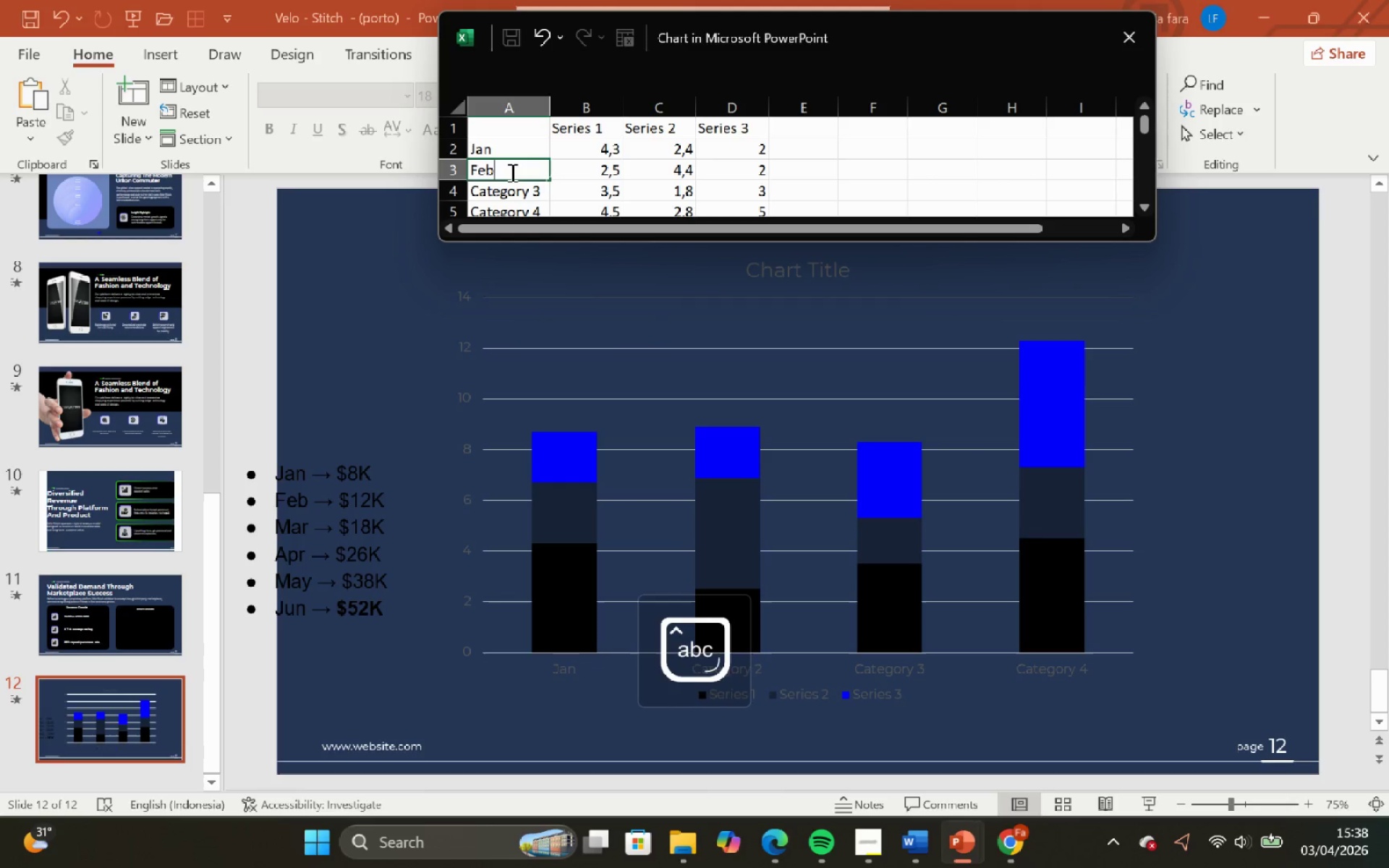 
key(ArrowDown)
 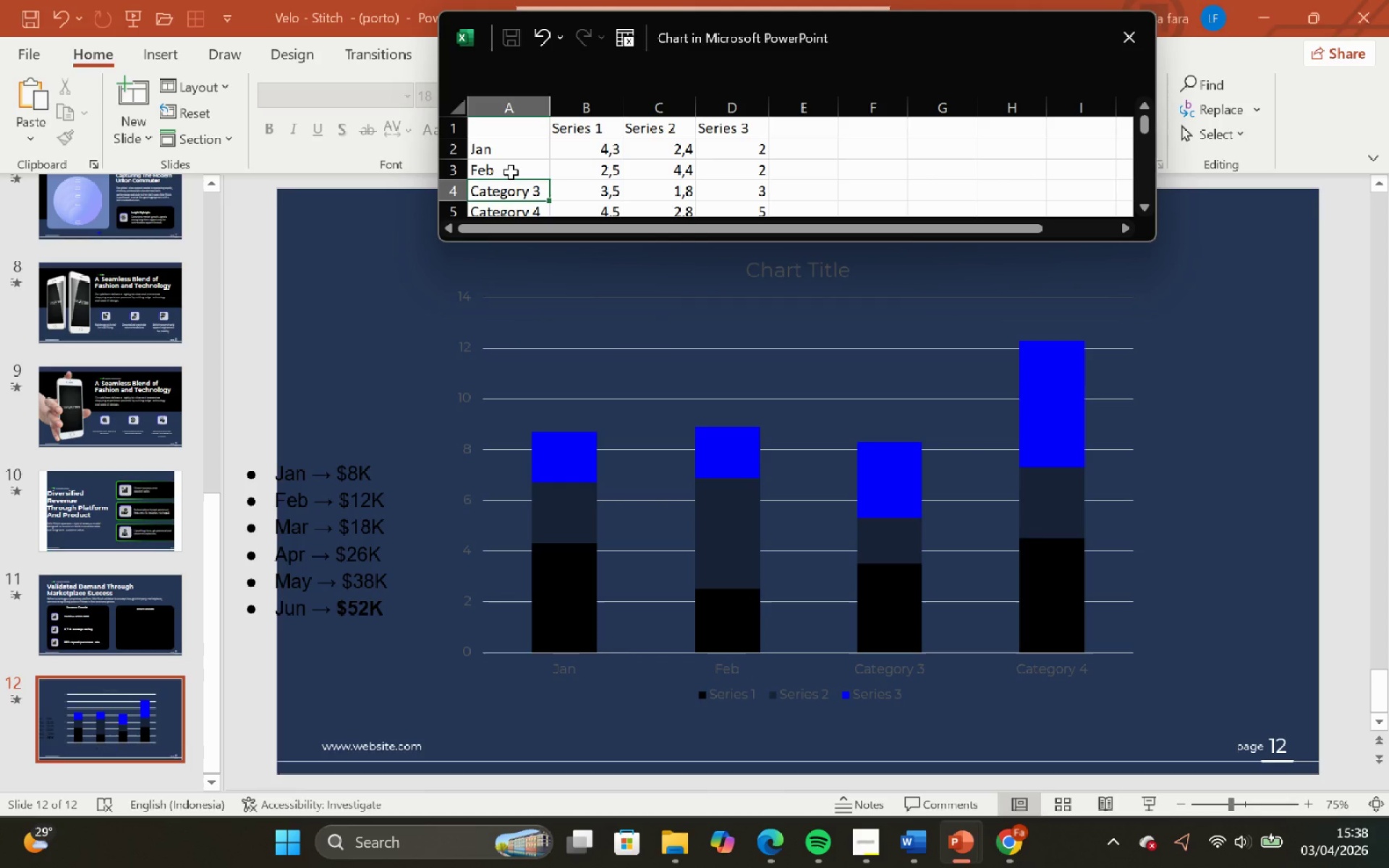 
key(Backspace)
type(Mar )
 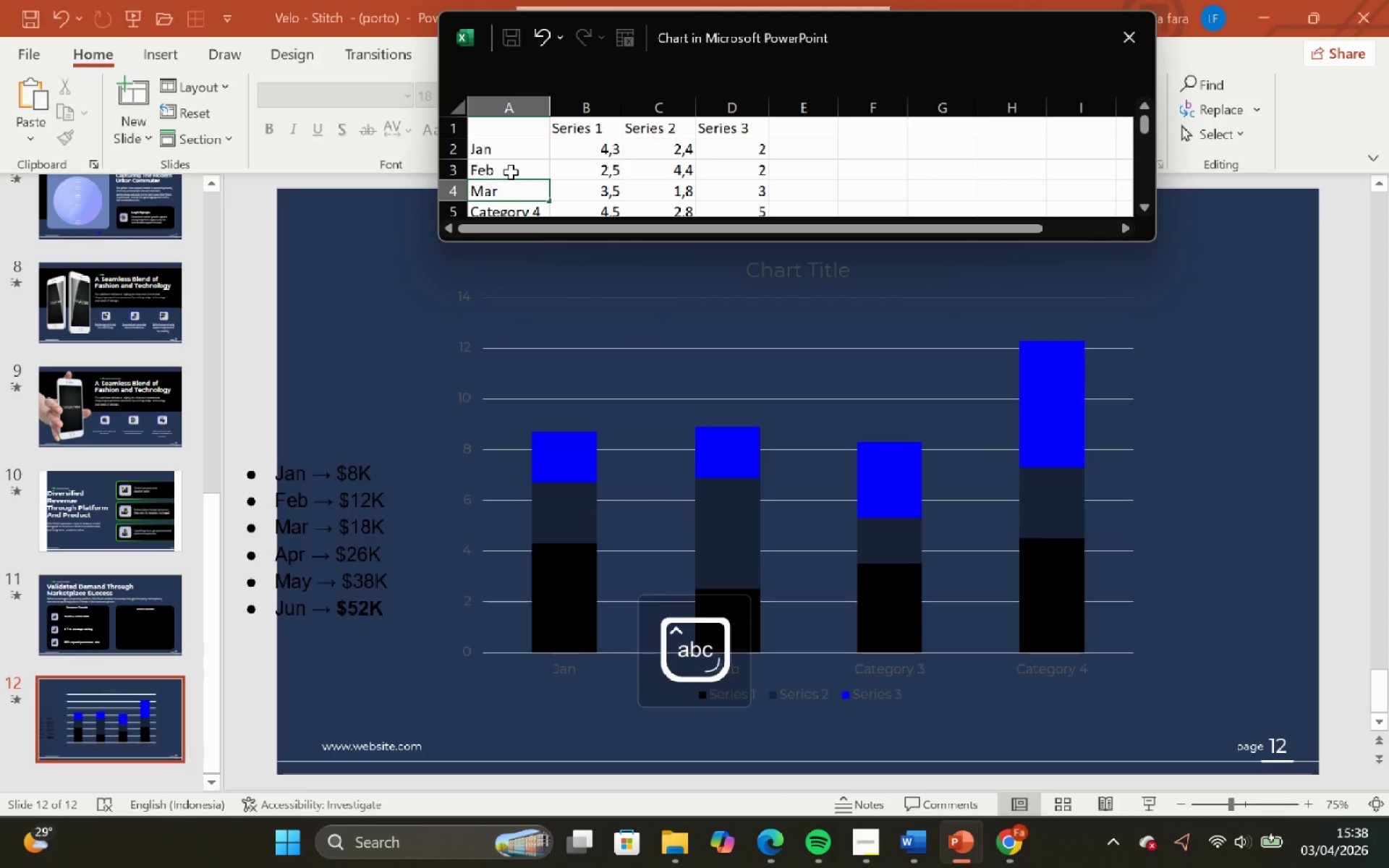 
key(ArrowDown)
 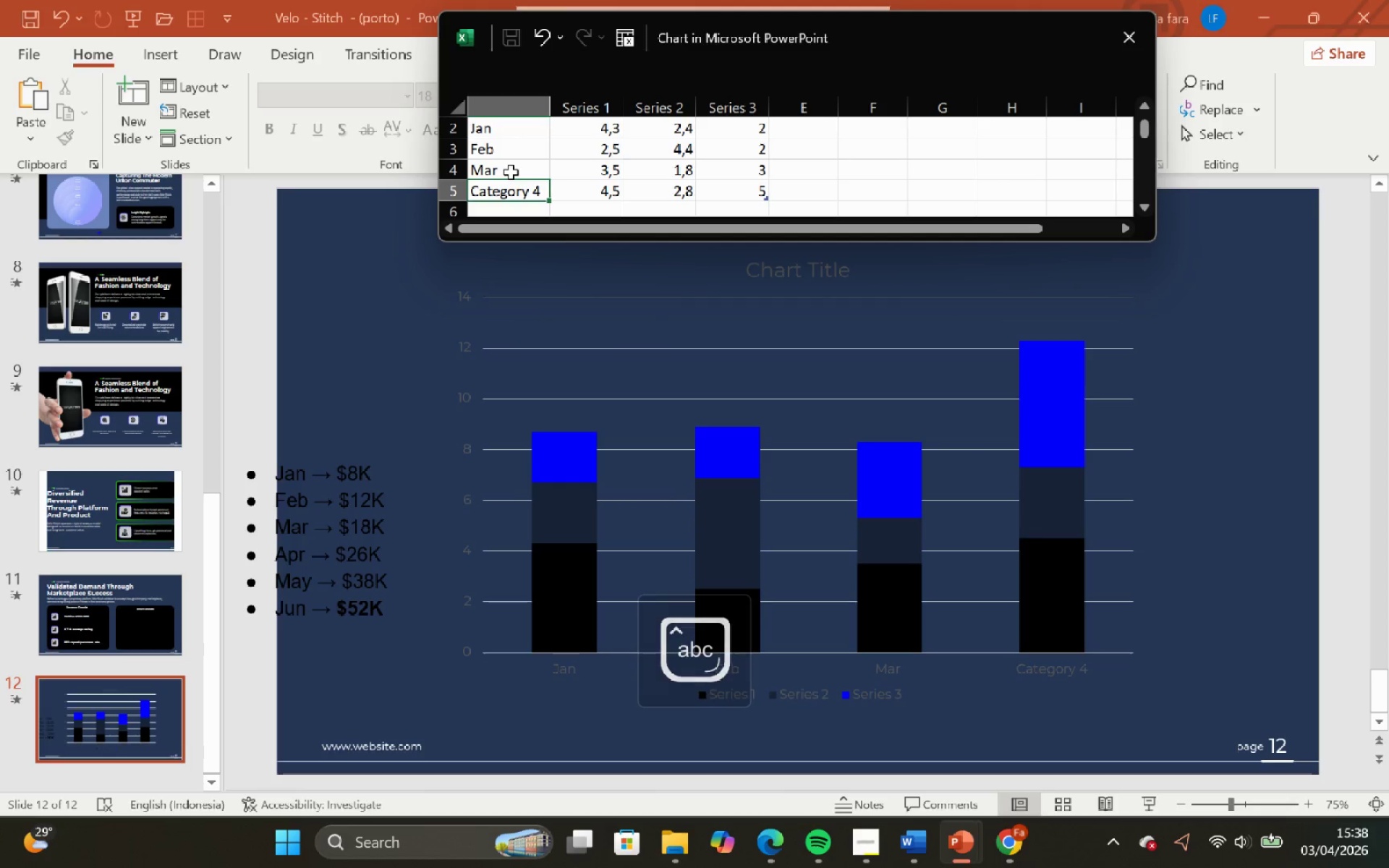 
key(Backspace)
type(Apr)
 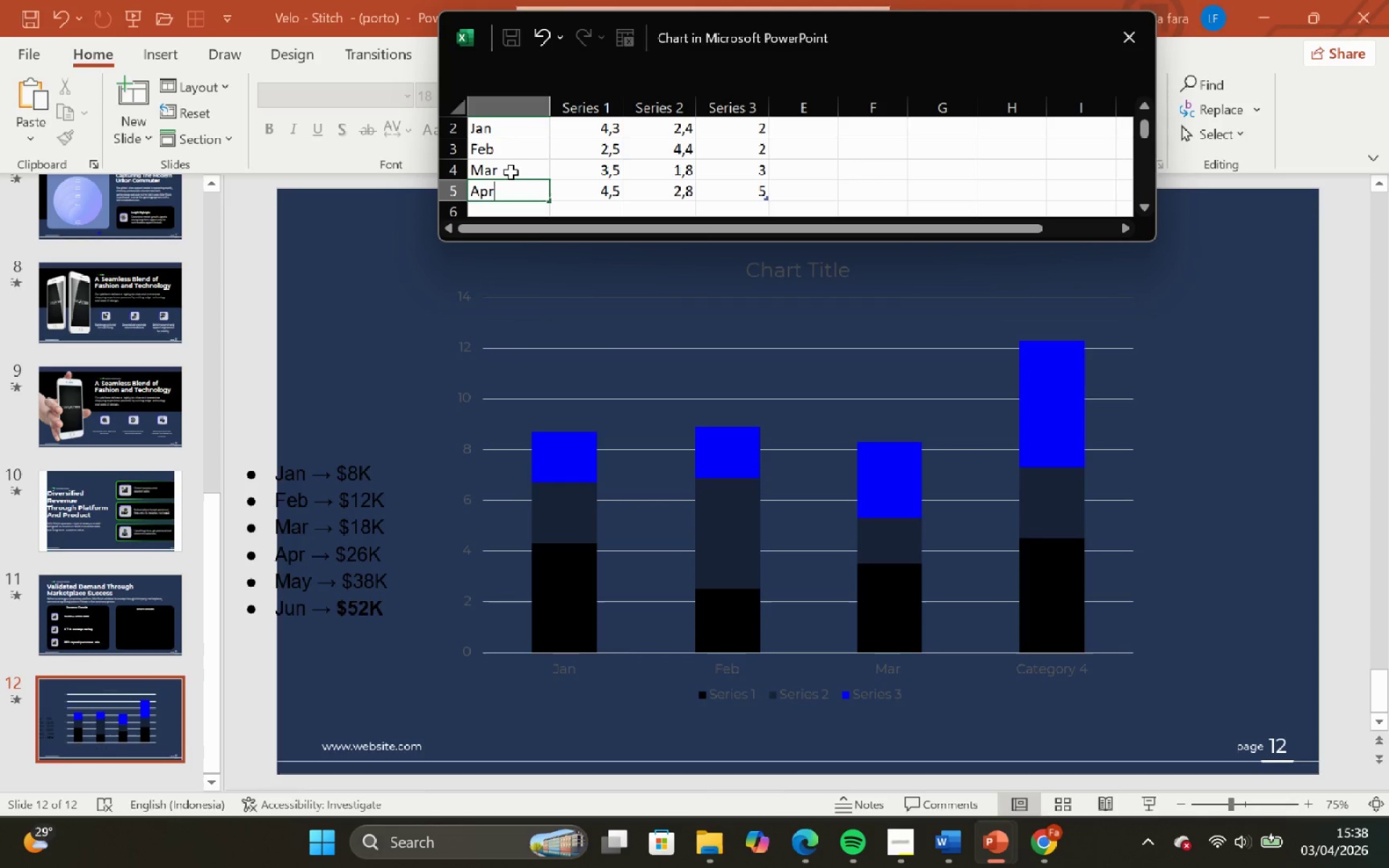 
key(ArrowDown)
 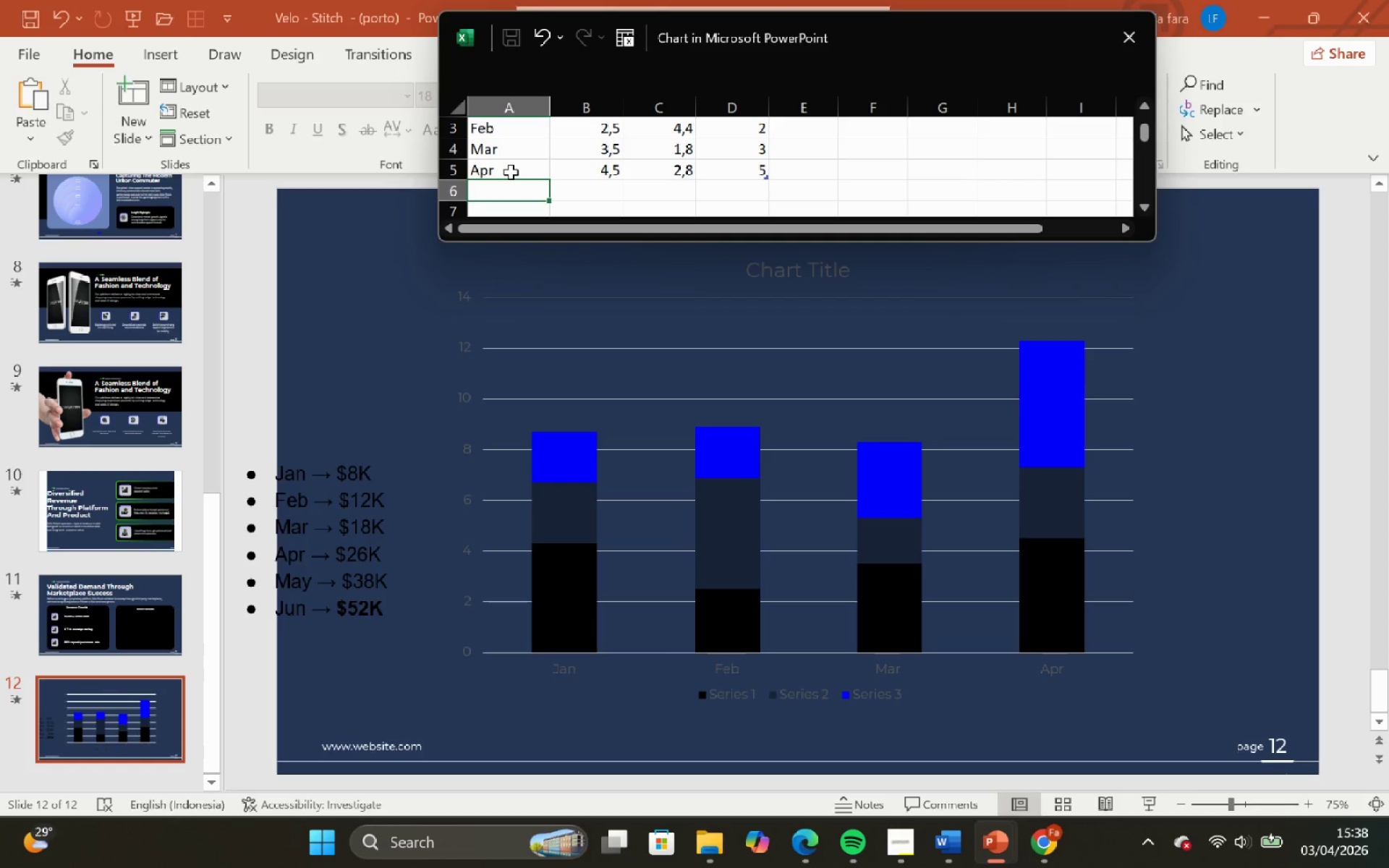 
type(May)
 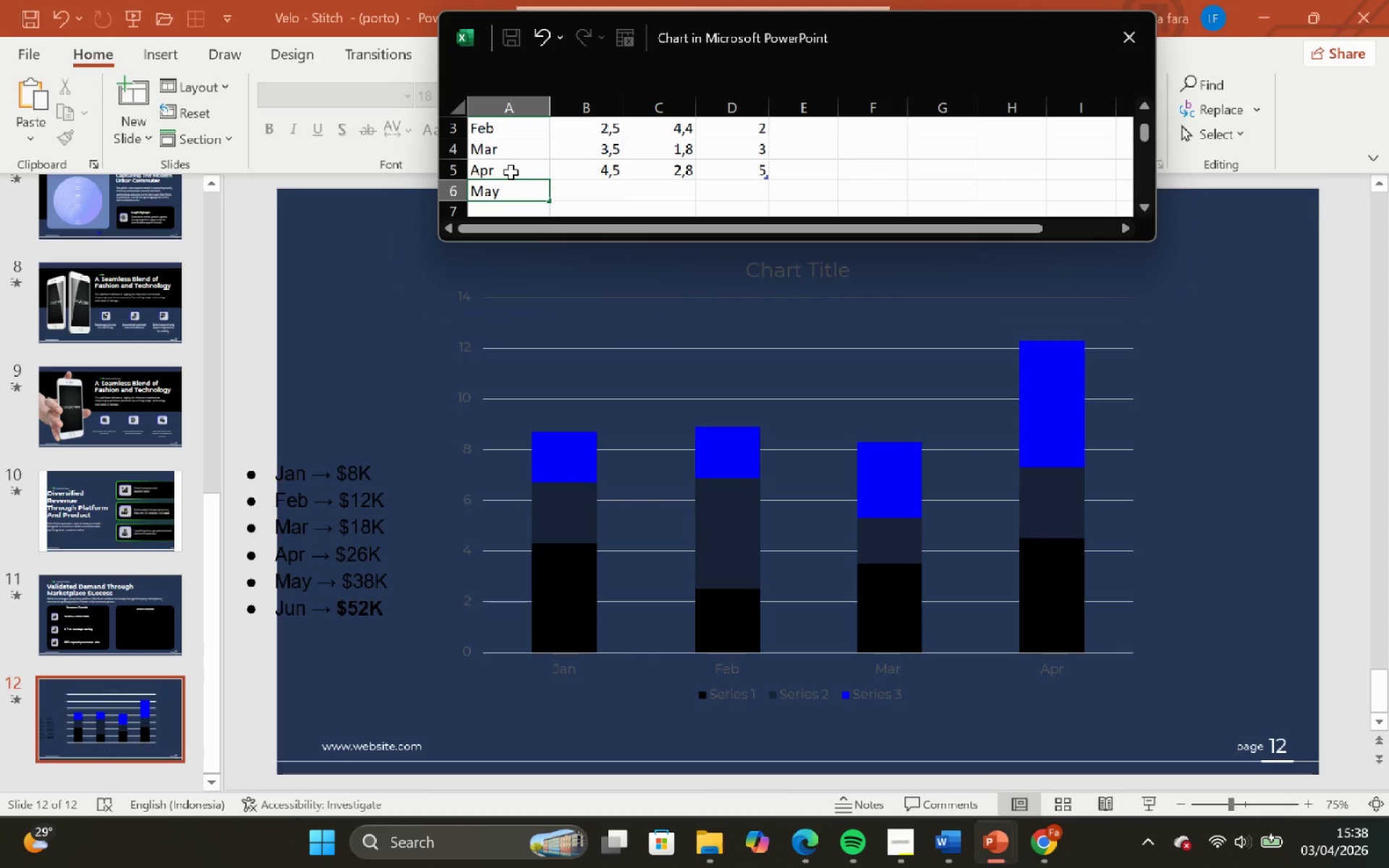 
key(ArrowDown)
 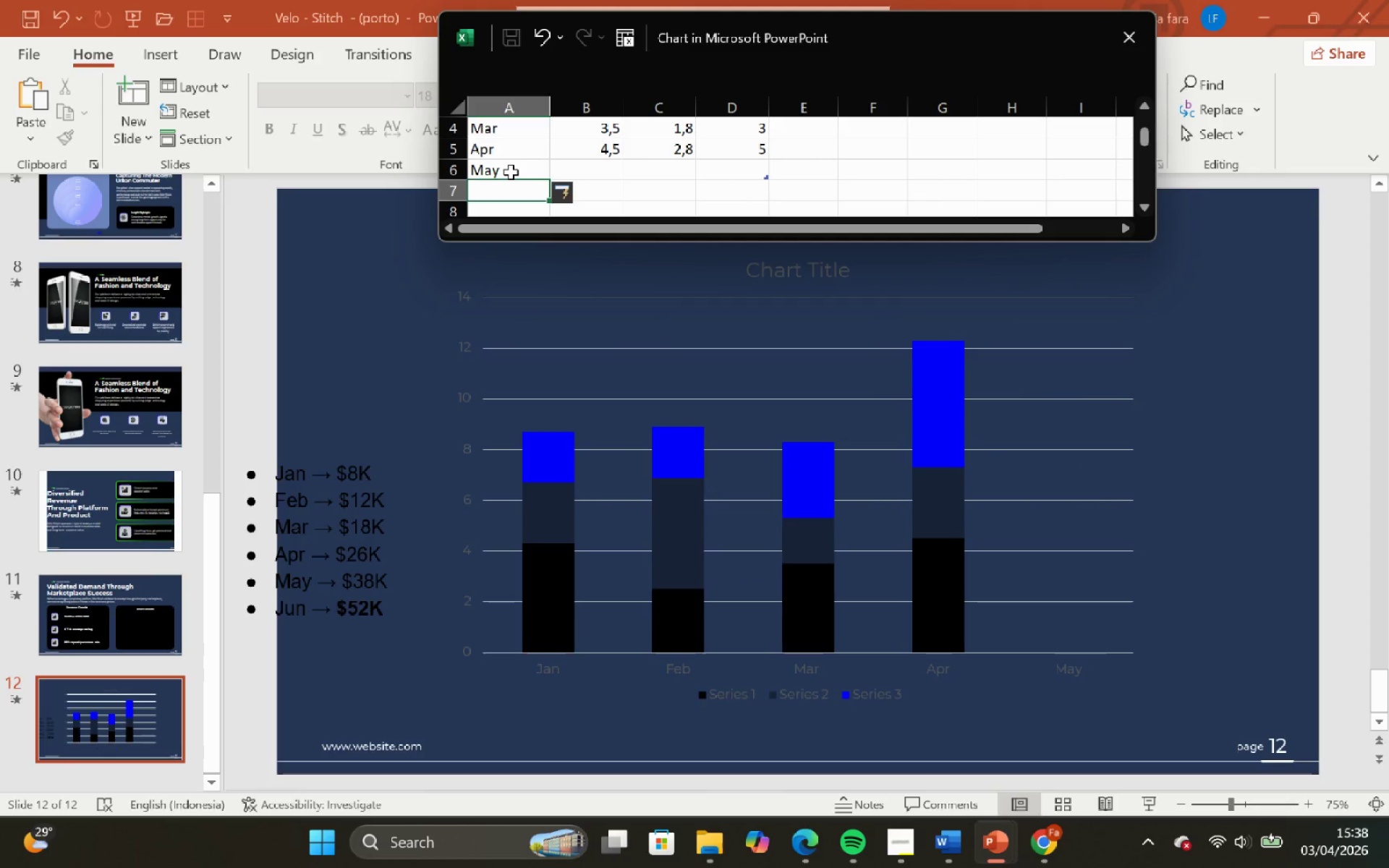 
type(Jun)
 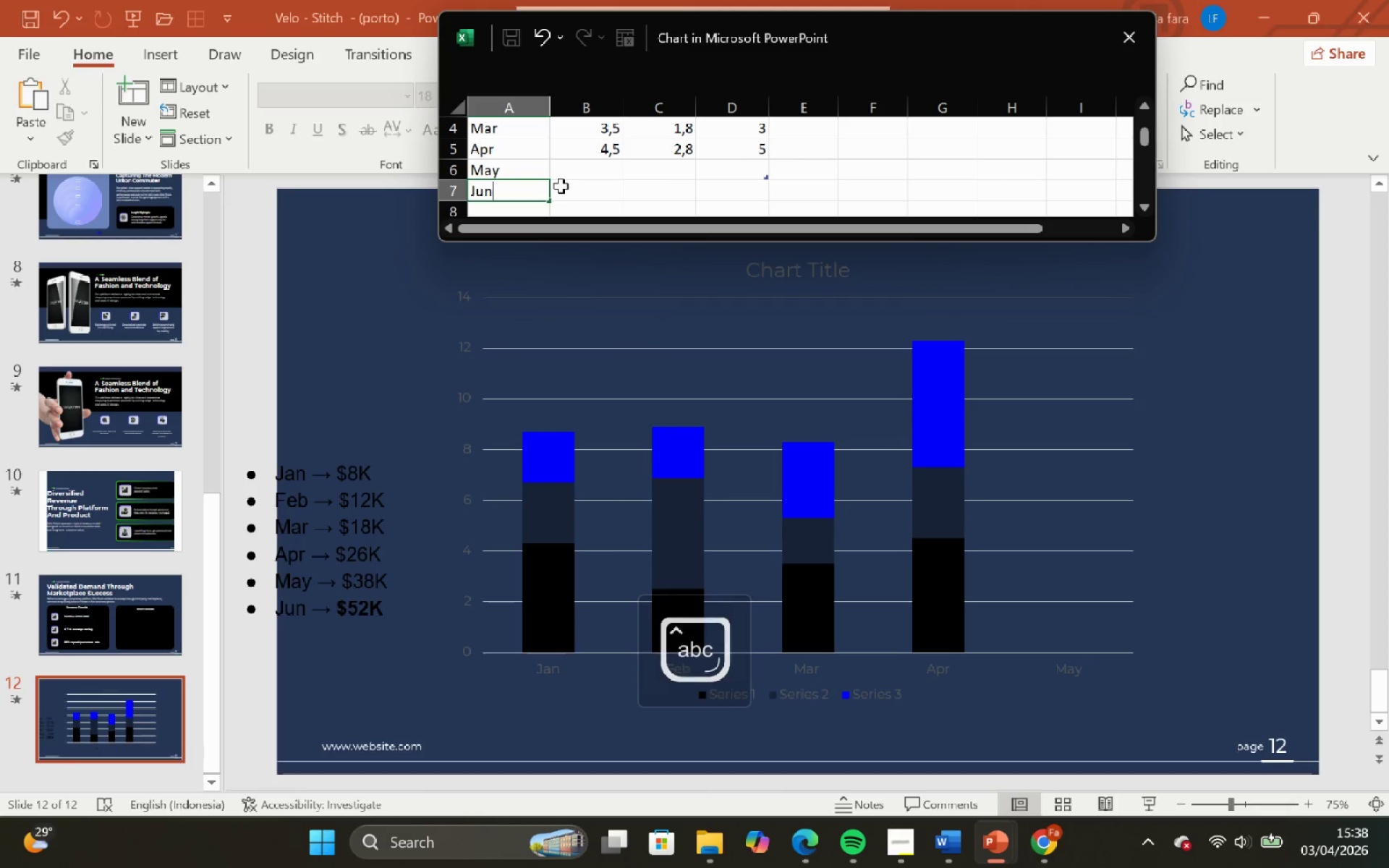 
scroll: coordinate [561, 186], scroll_direction: up, amount: 4.0
 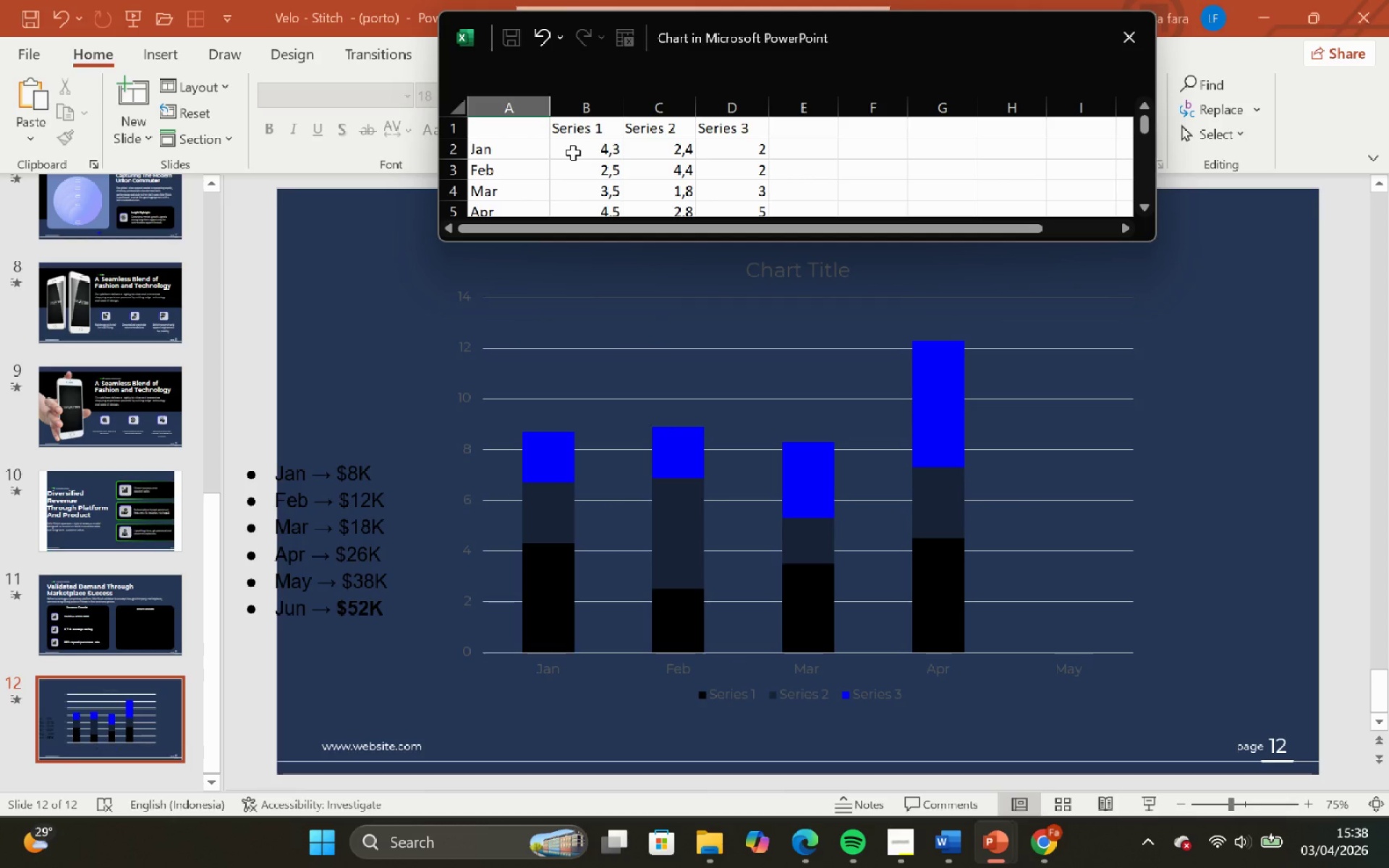 
left_click([573, 153])
 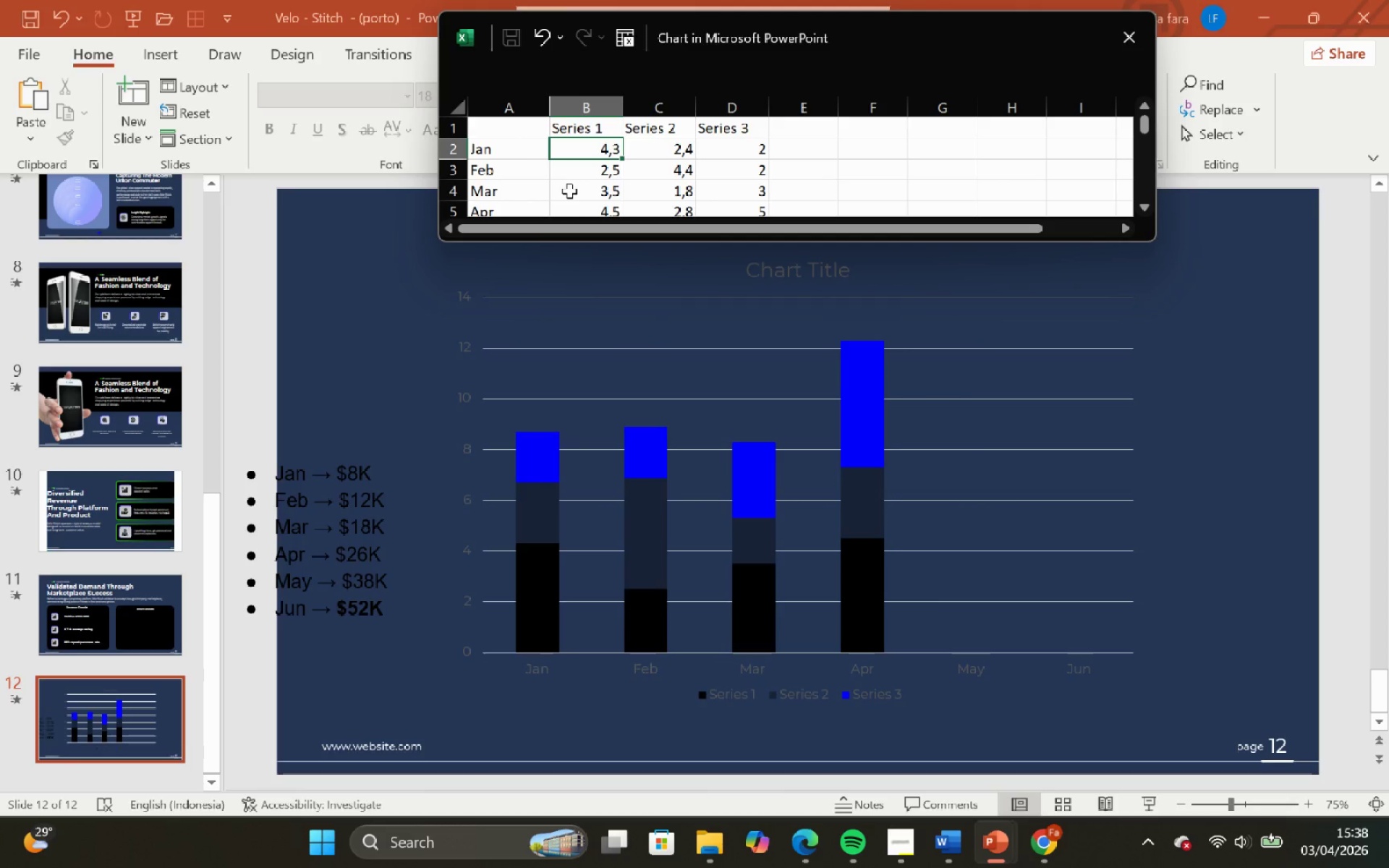 
key(Backspace)
 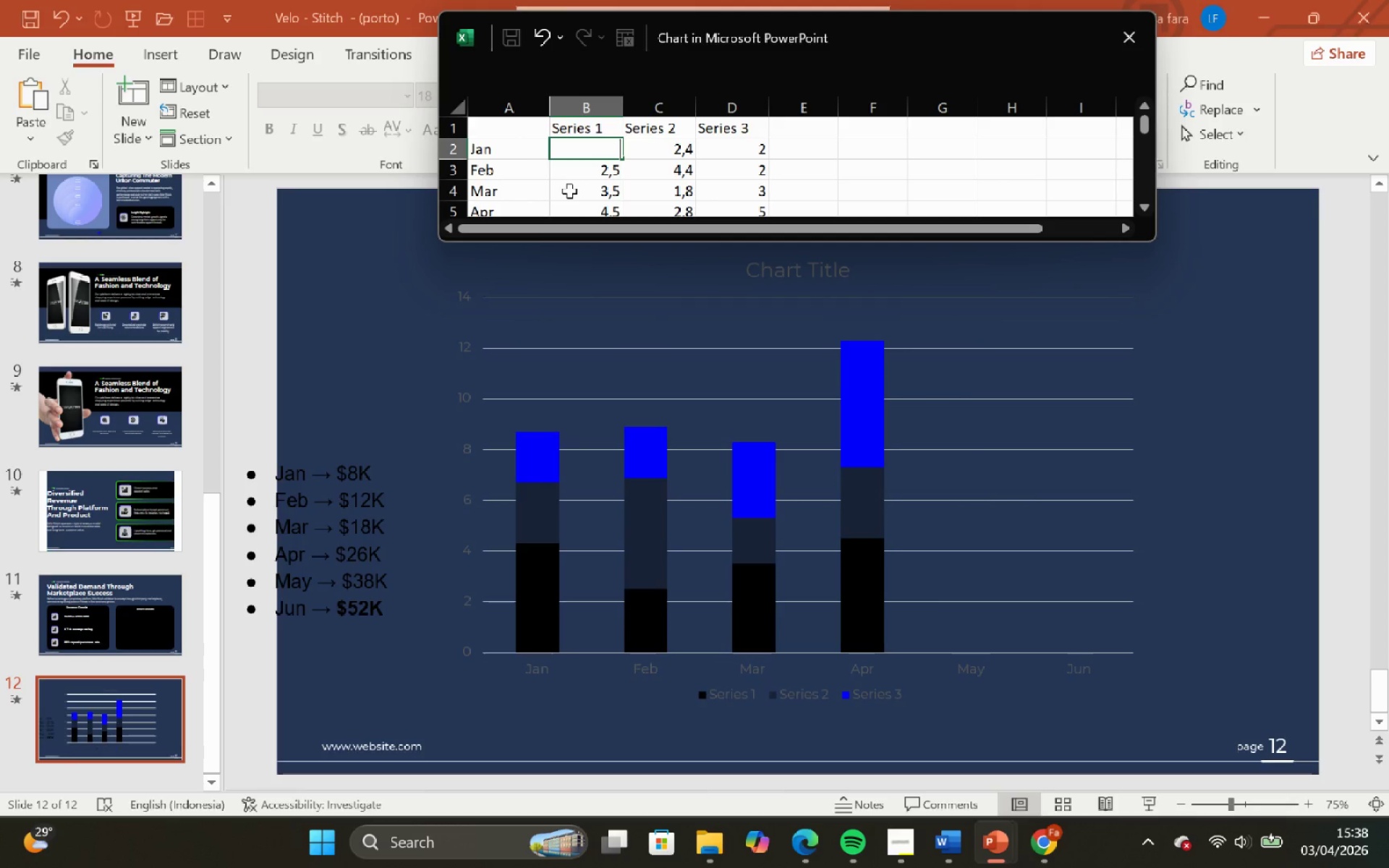 
key(8)
 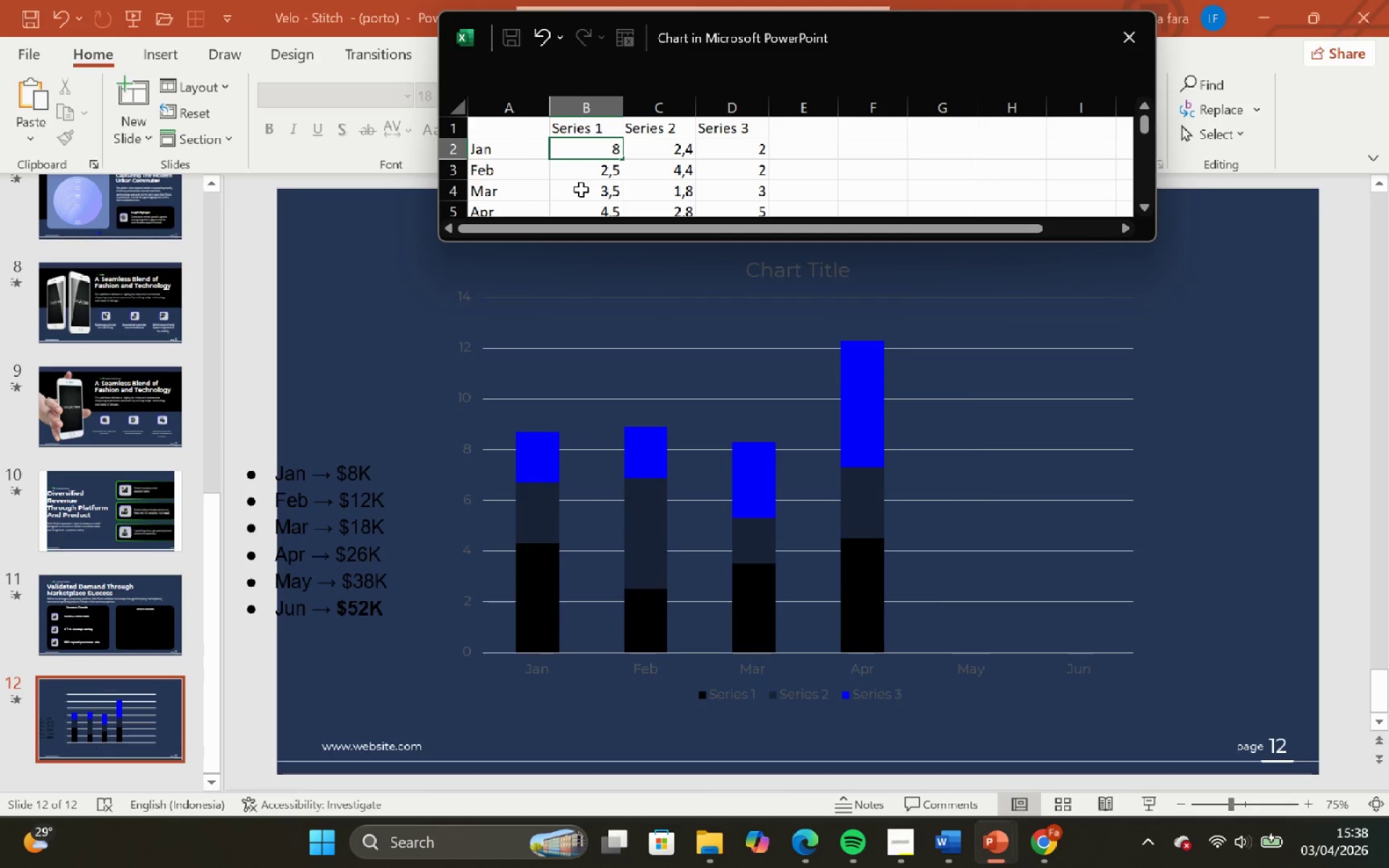 
left_click([578, 169])
 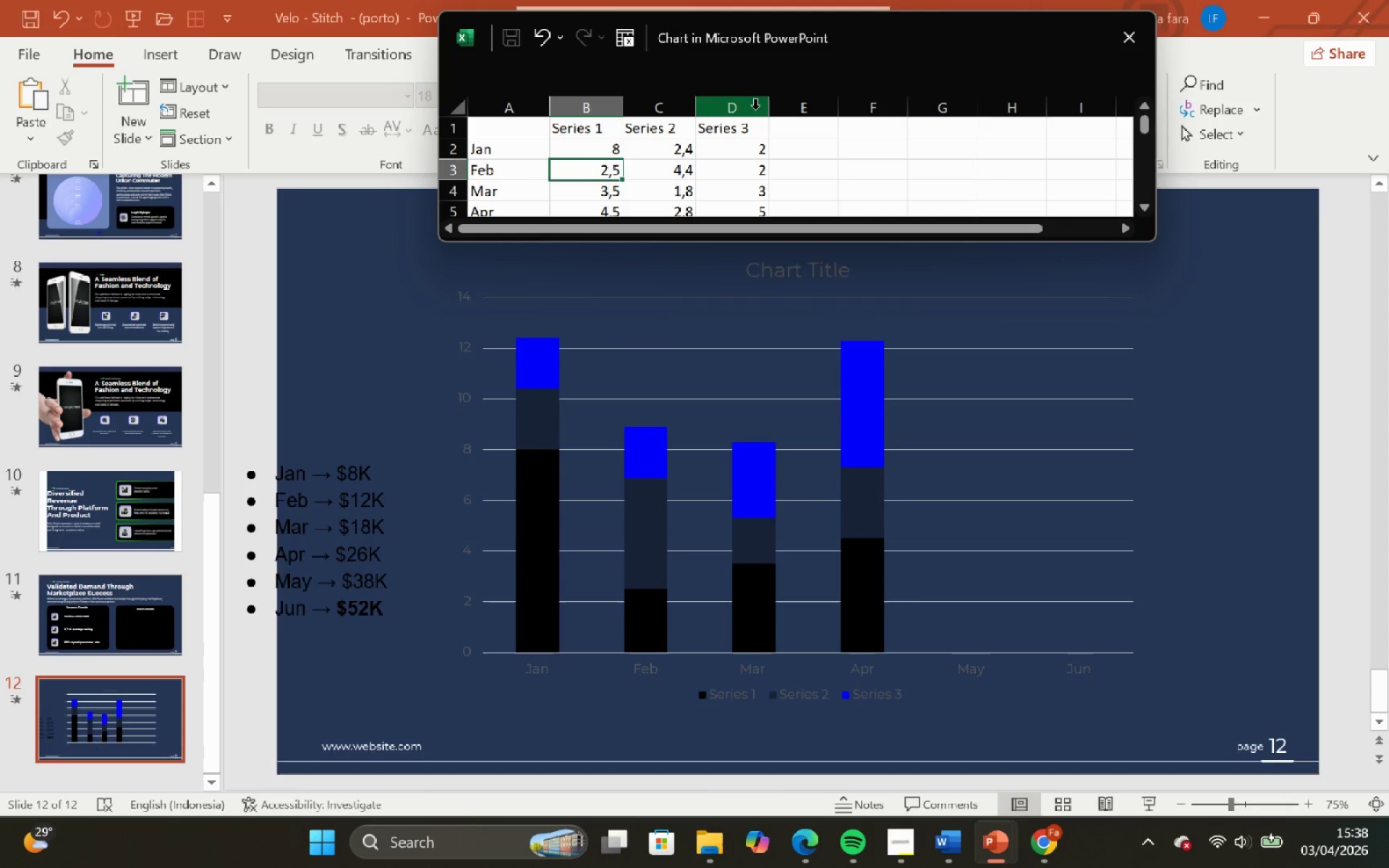 
left_click_drag(start_coordinate=[768, 112], to_coordinate=[738, 116])
 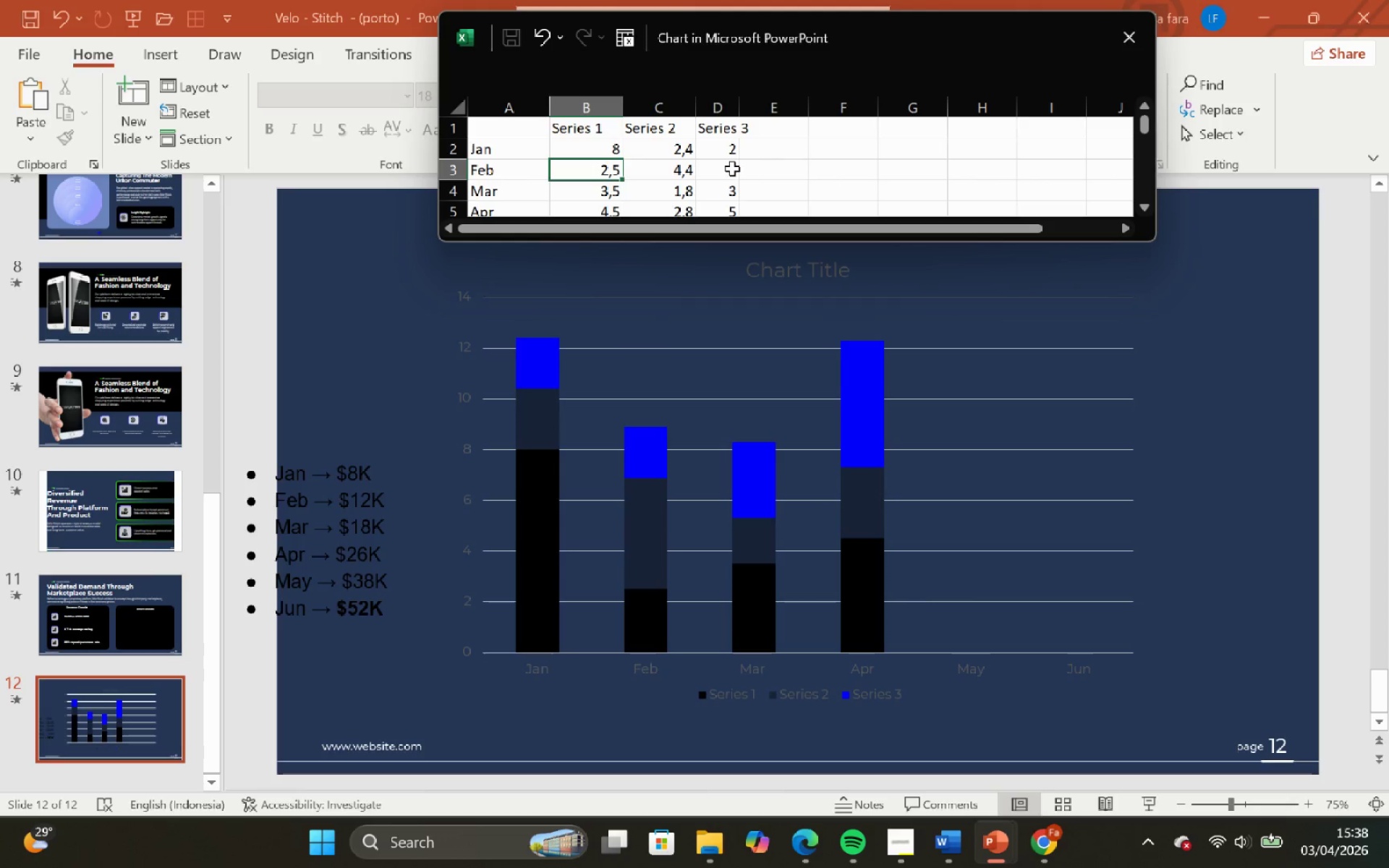 
scroll: coordinate [732, 169], scroll_direction: down, amount: 2.0
 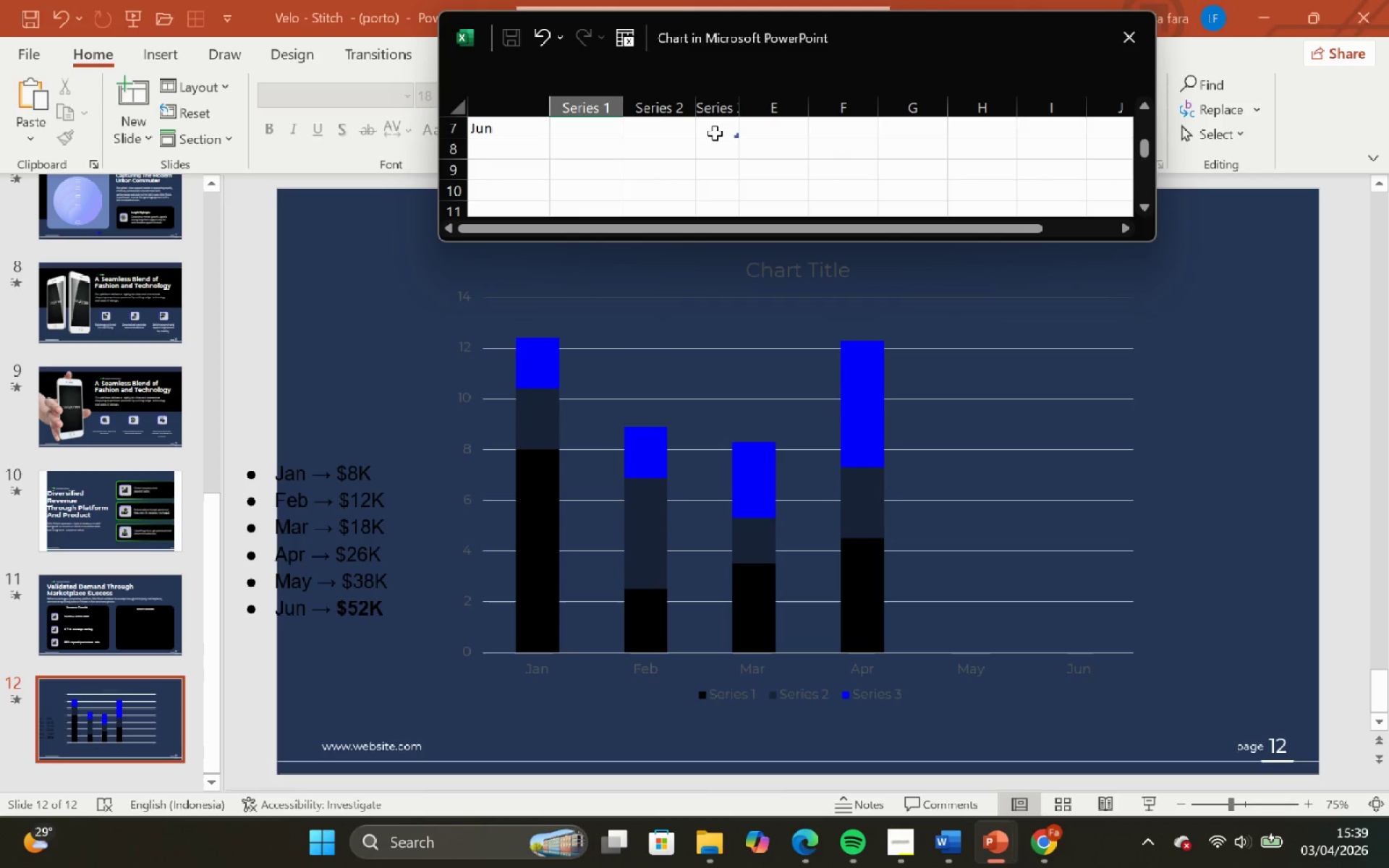 
scroll: coordinate [715, 133], scroll_direction: up, amount: 1.0
 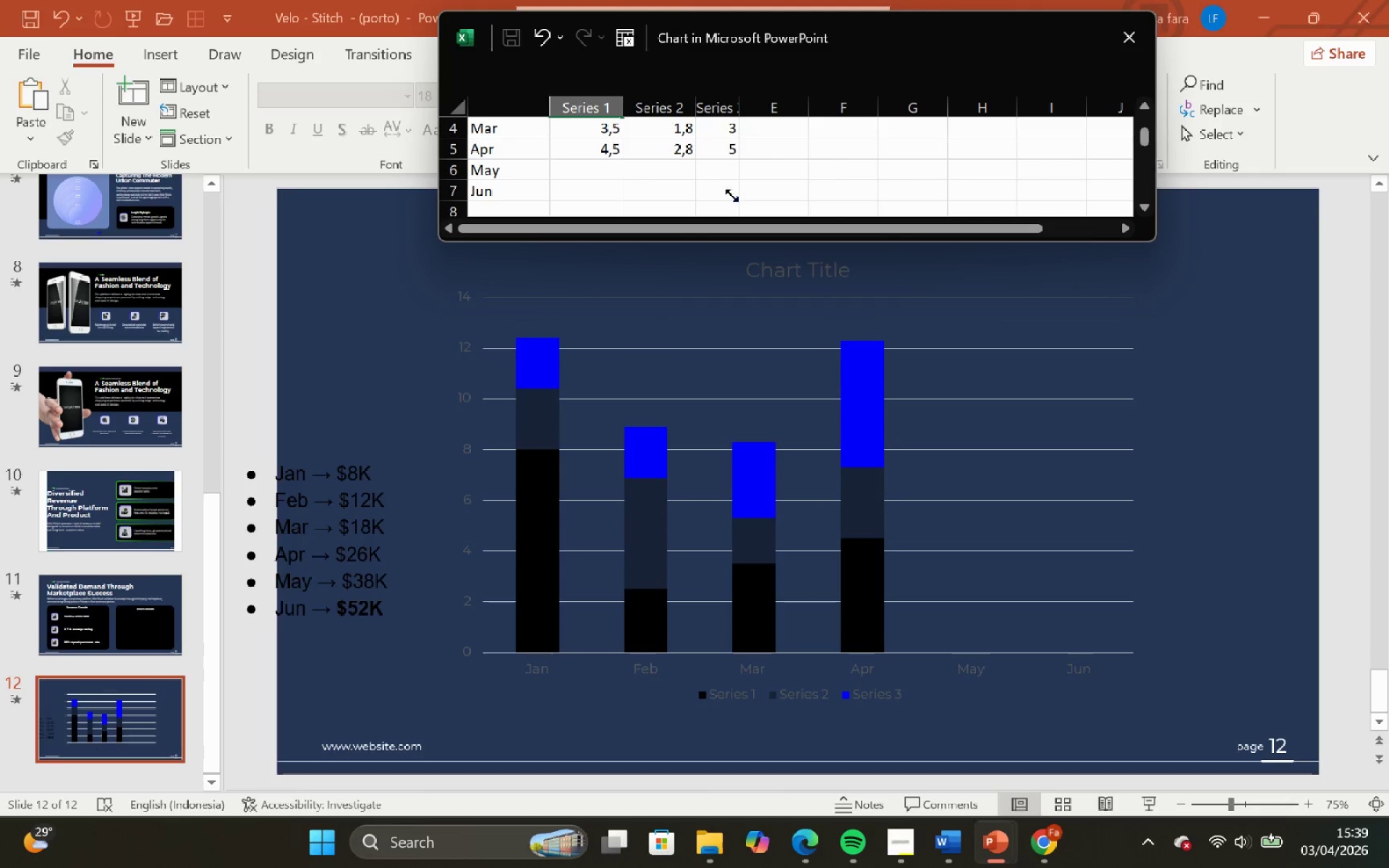 
left_click([732, 197])
 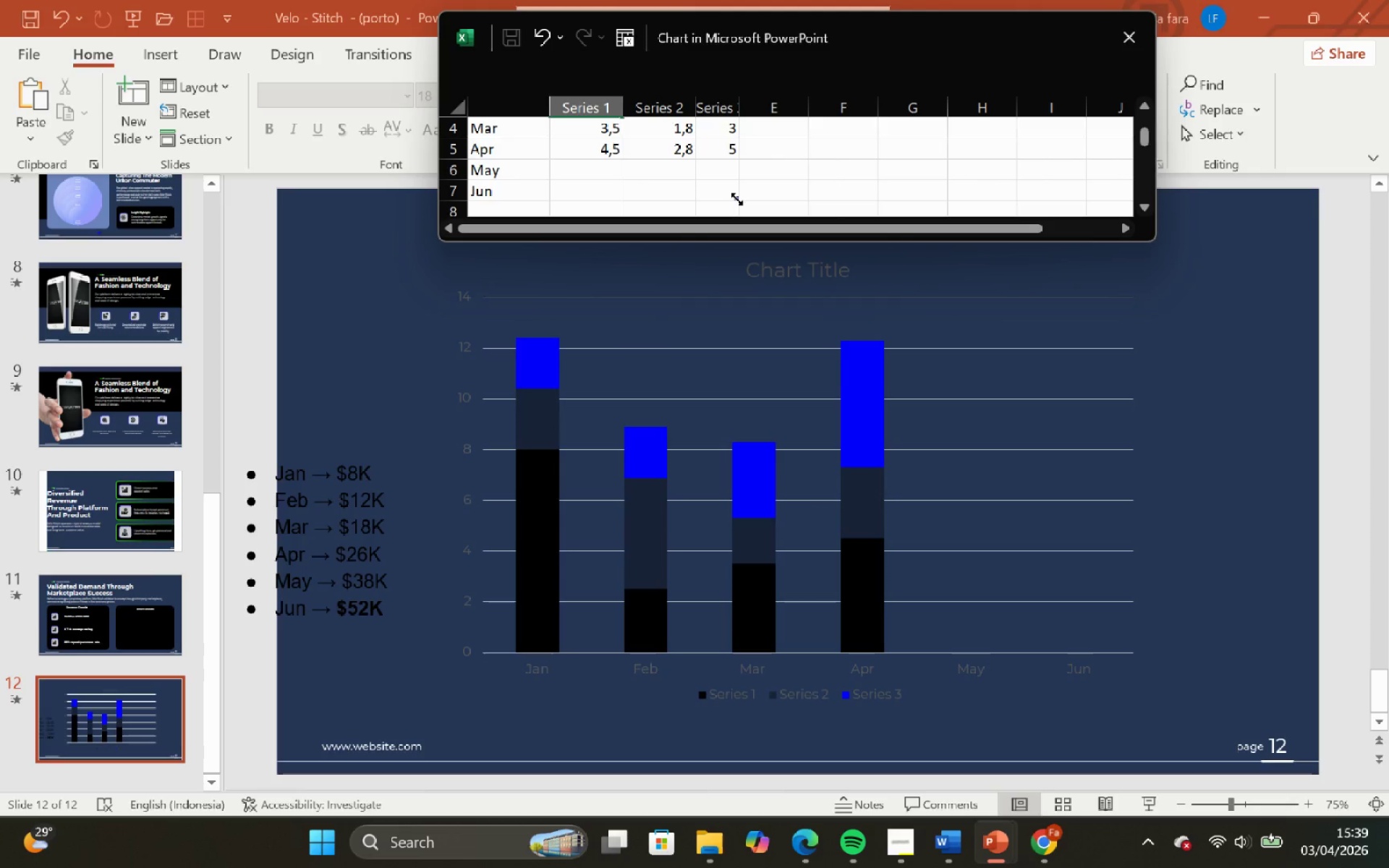 
left_click_drag(start_coordinate=[736, 199], to_coordinate=[694, 195])
 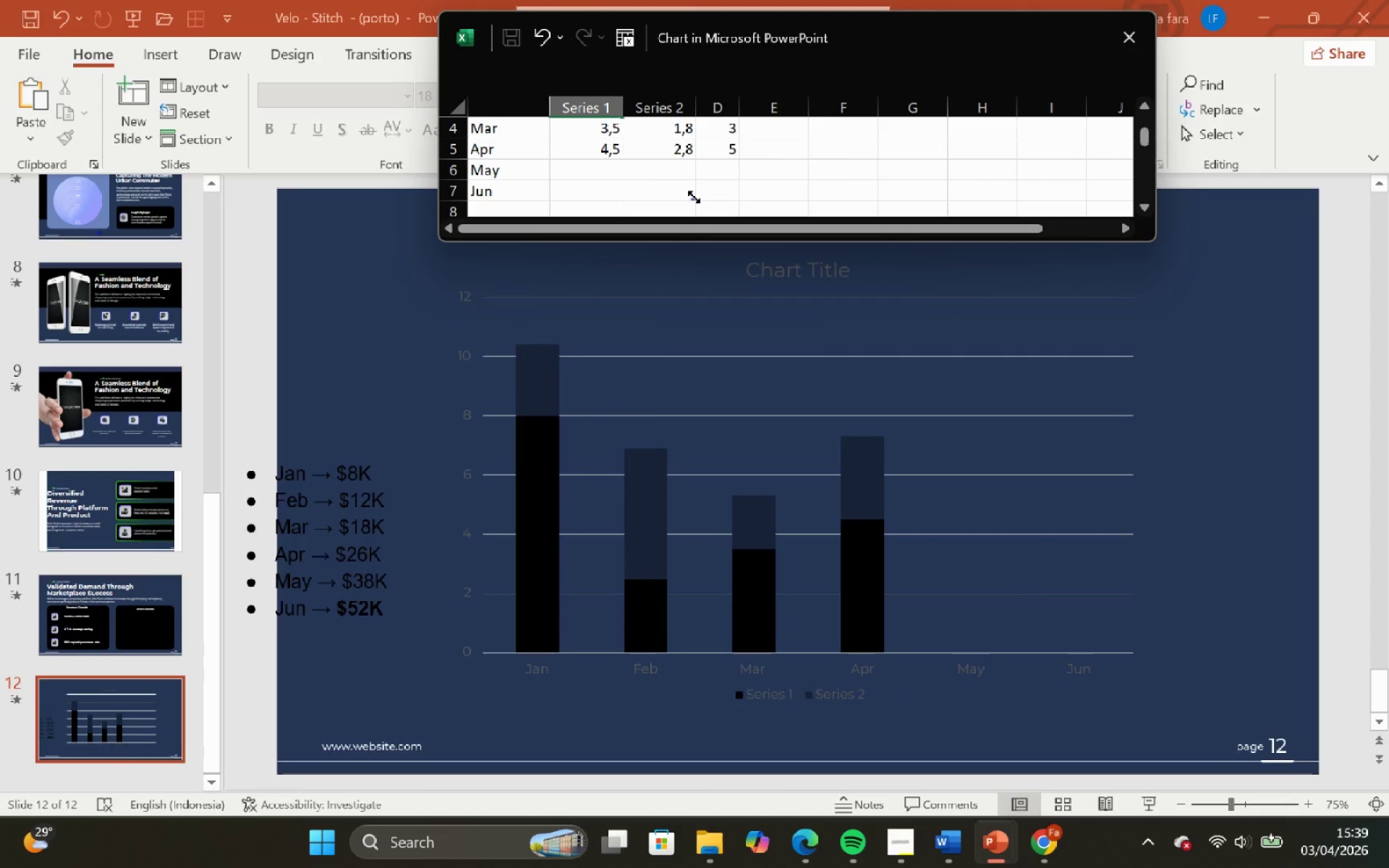 
left_click_drag(start_coordinate=[694, 197], to_coordinate=[632, 189])
 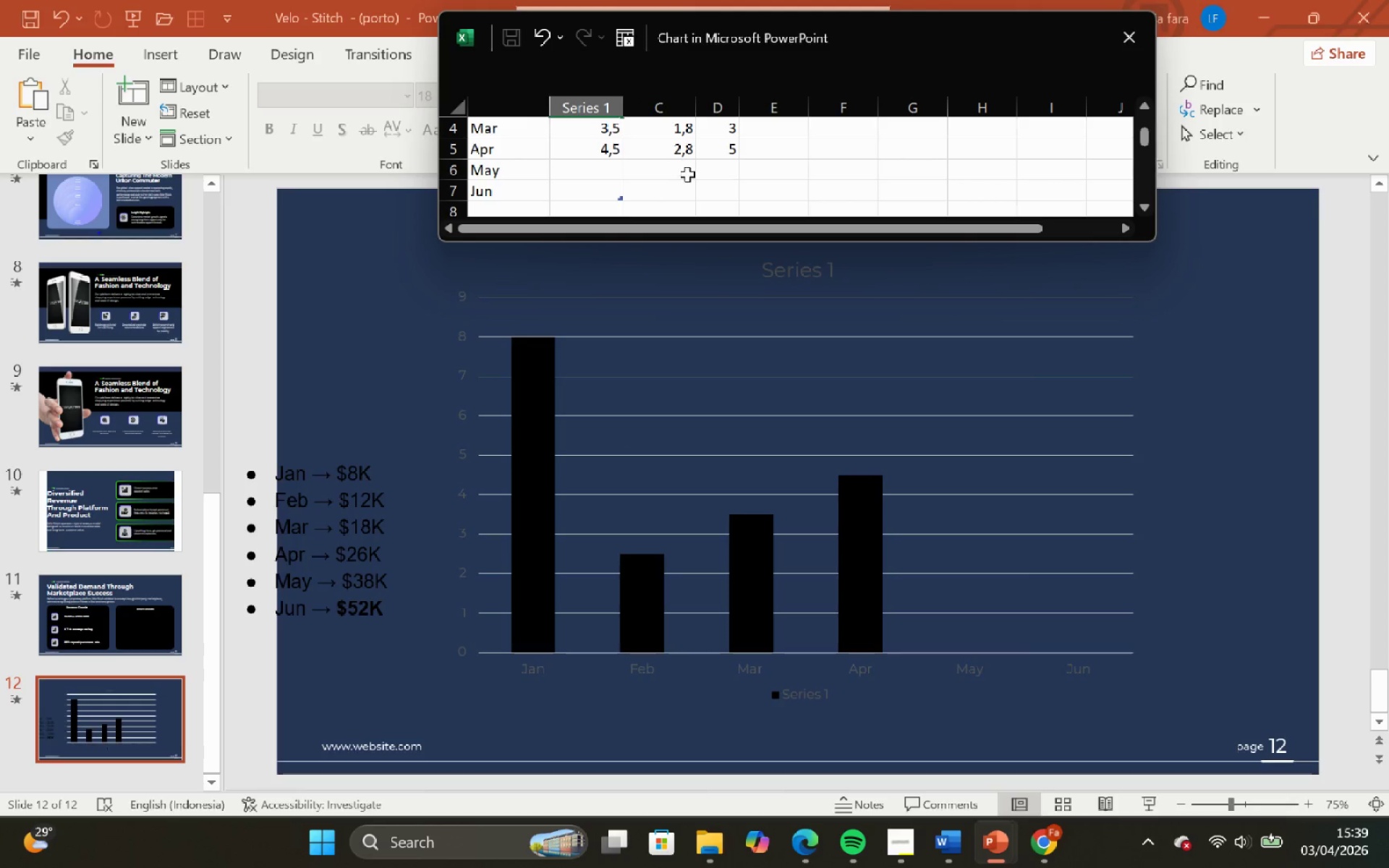 
scroll: coordinate [706, 187], scroll_direction: up, amount: 1.0
 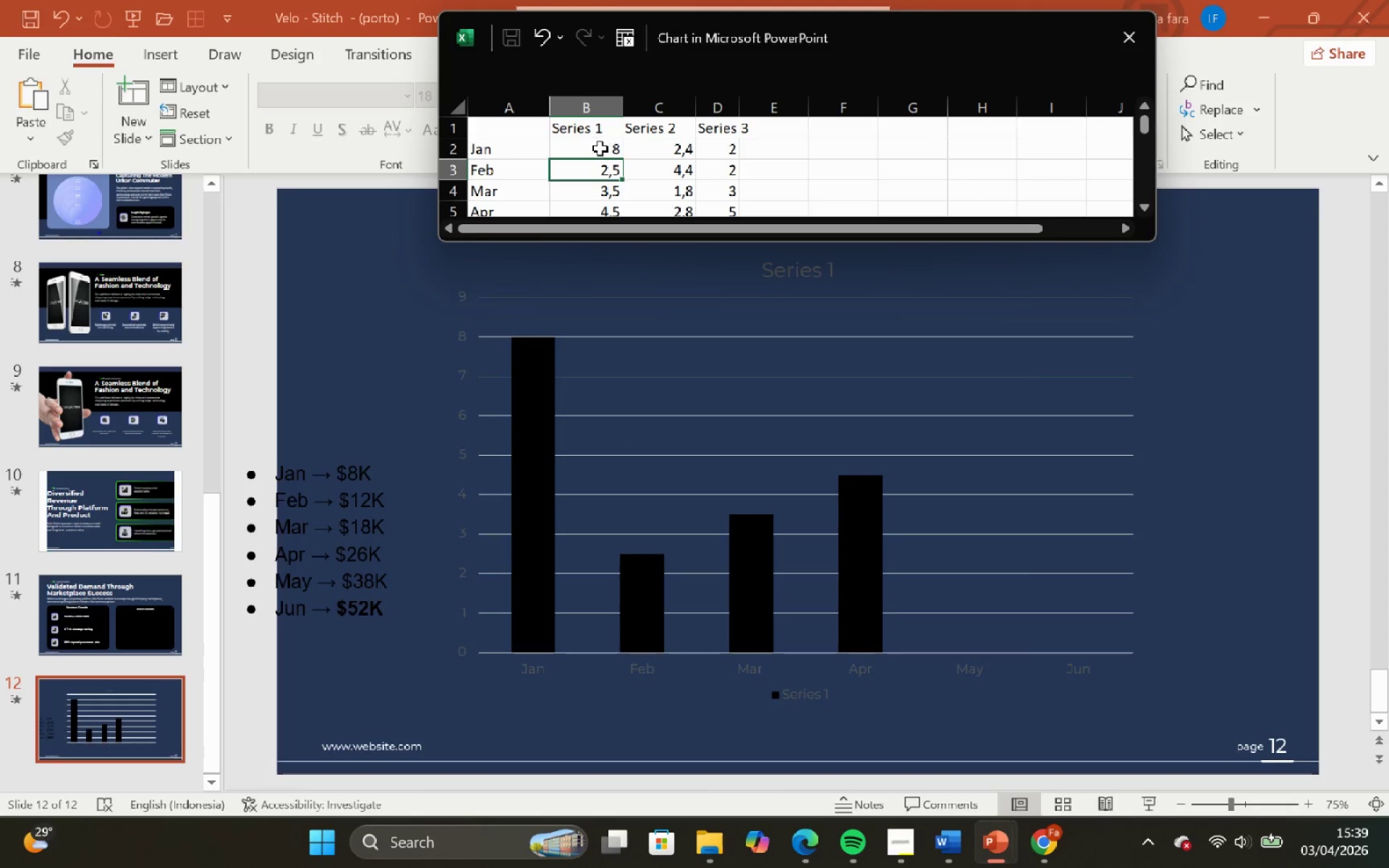 
left_click([598, 147])
 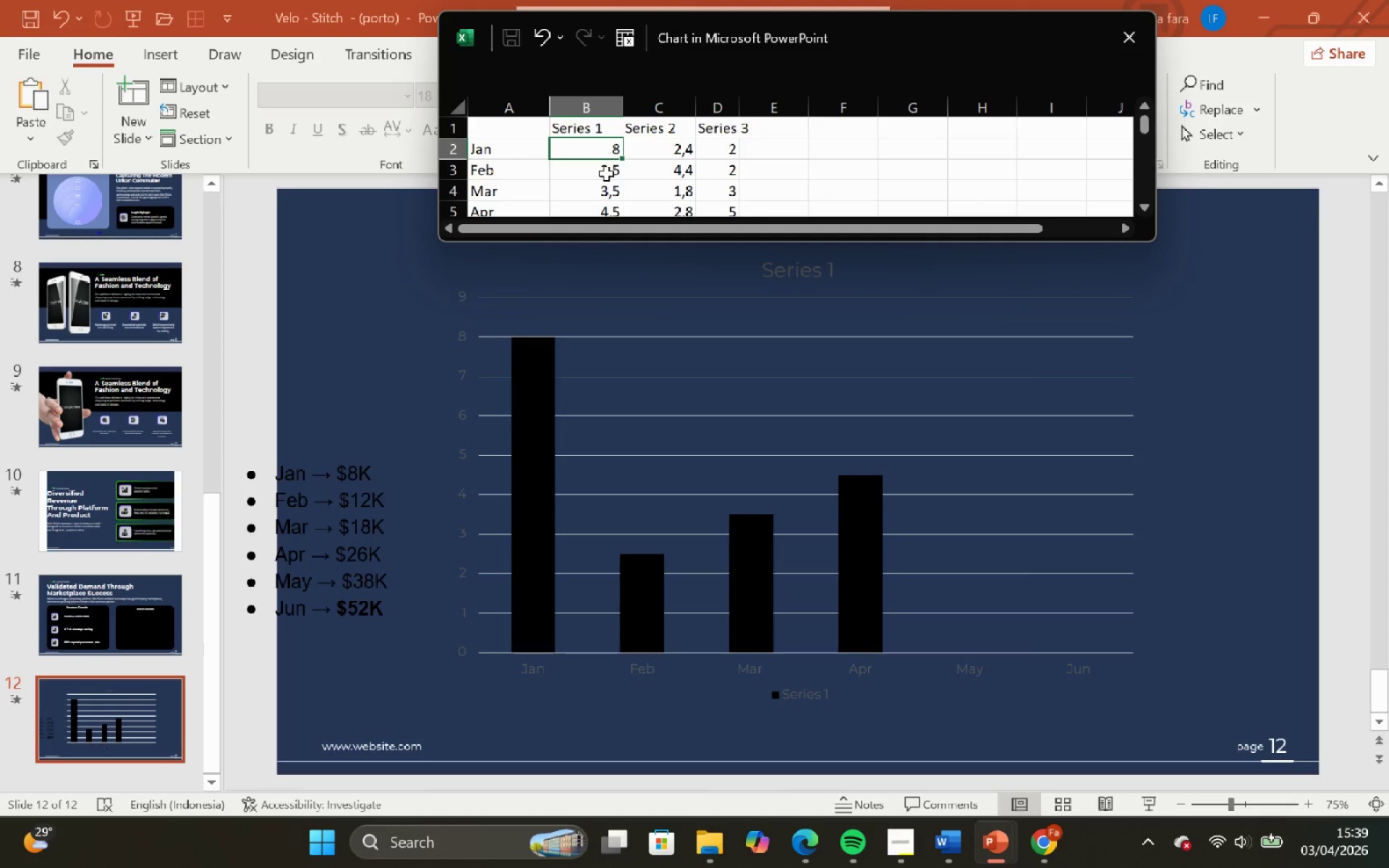 
left_click([606, 174])
 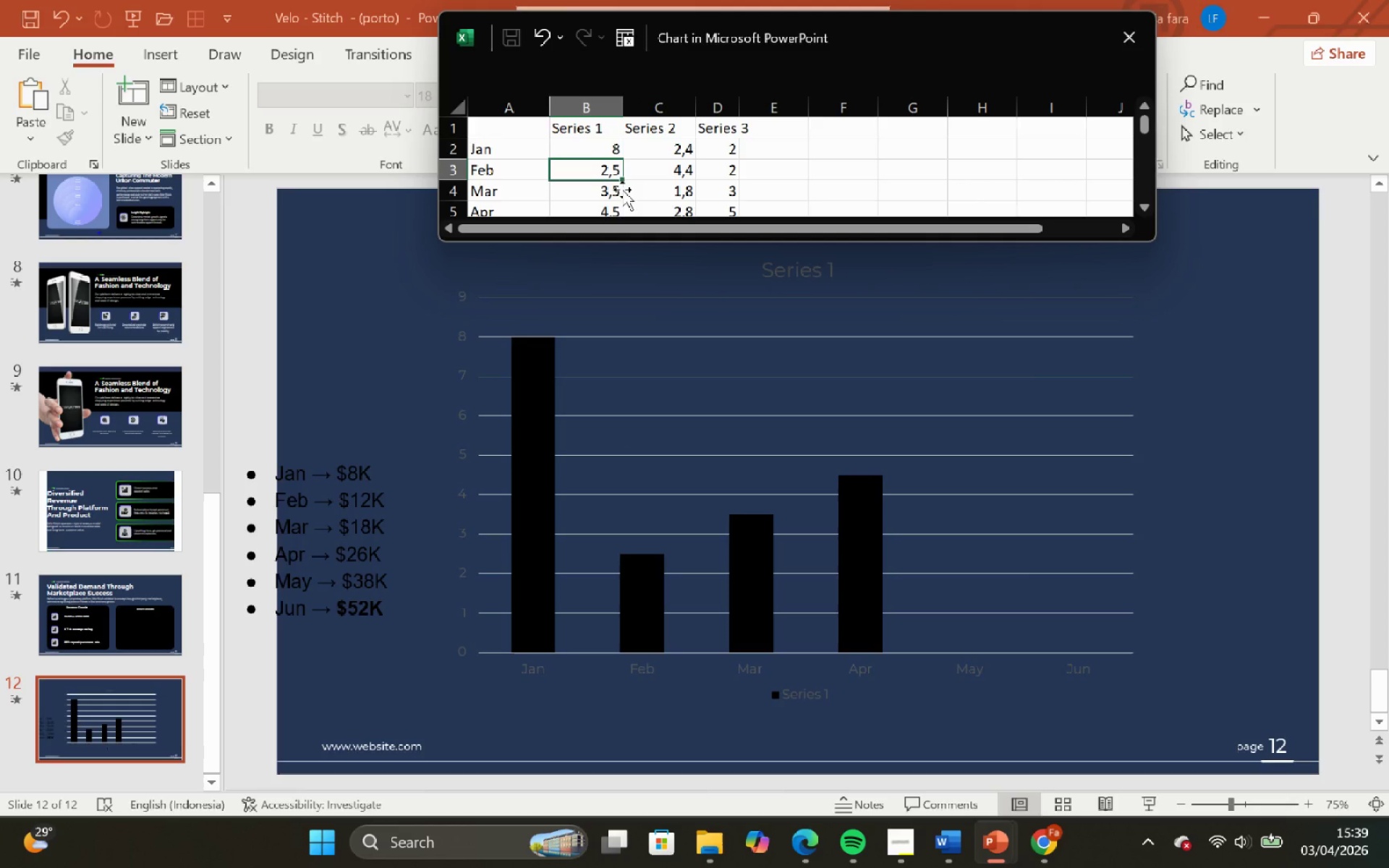 
key(Backspace)
type(12)
 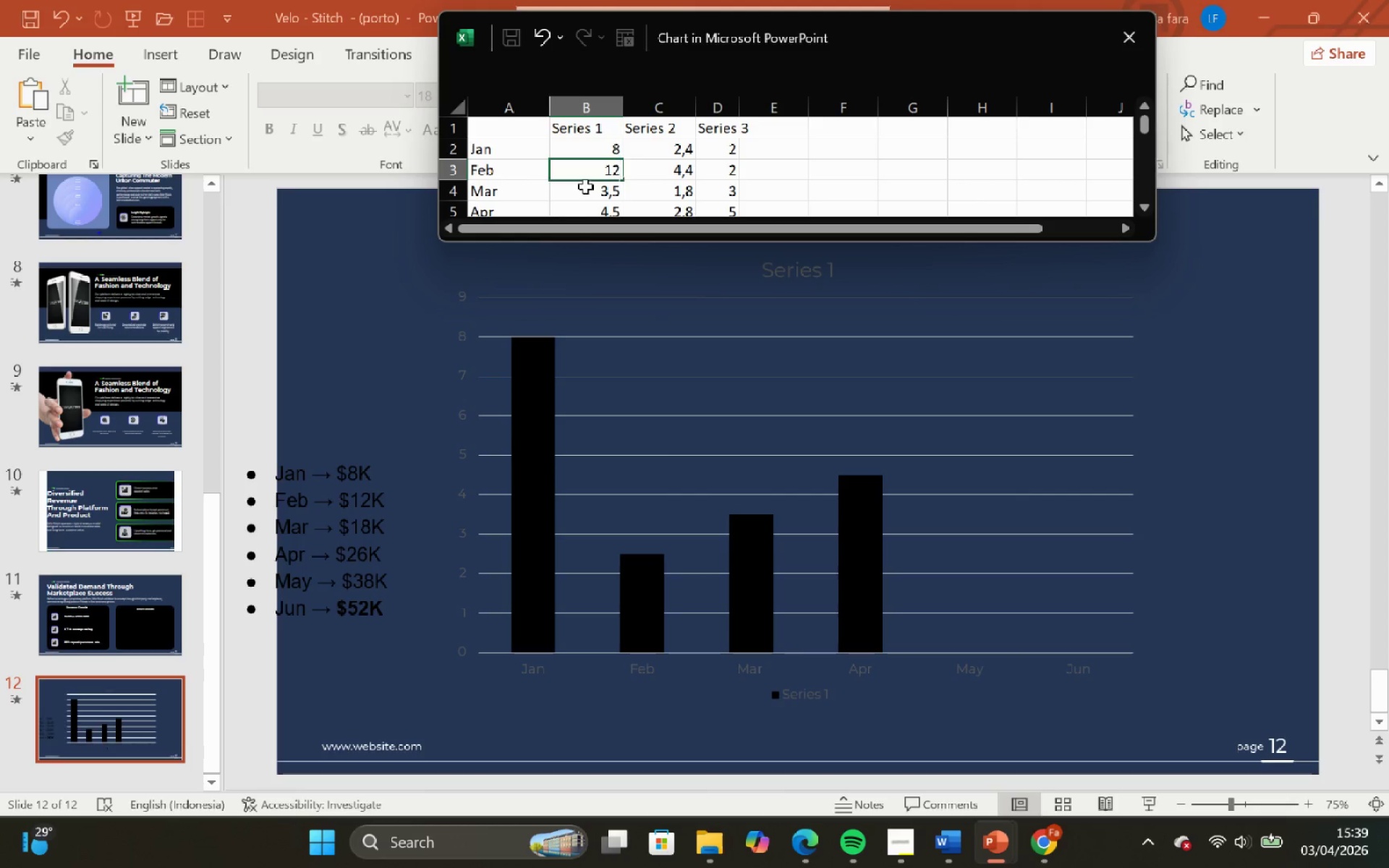 
left_click([591, 192])
 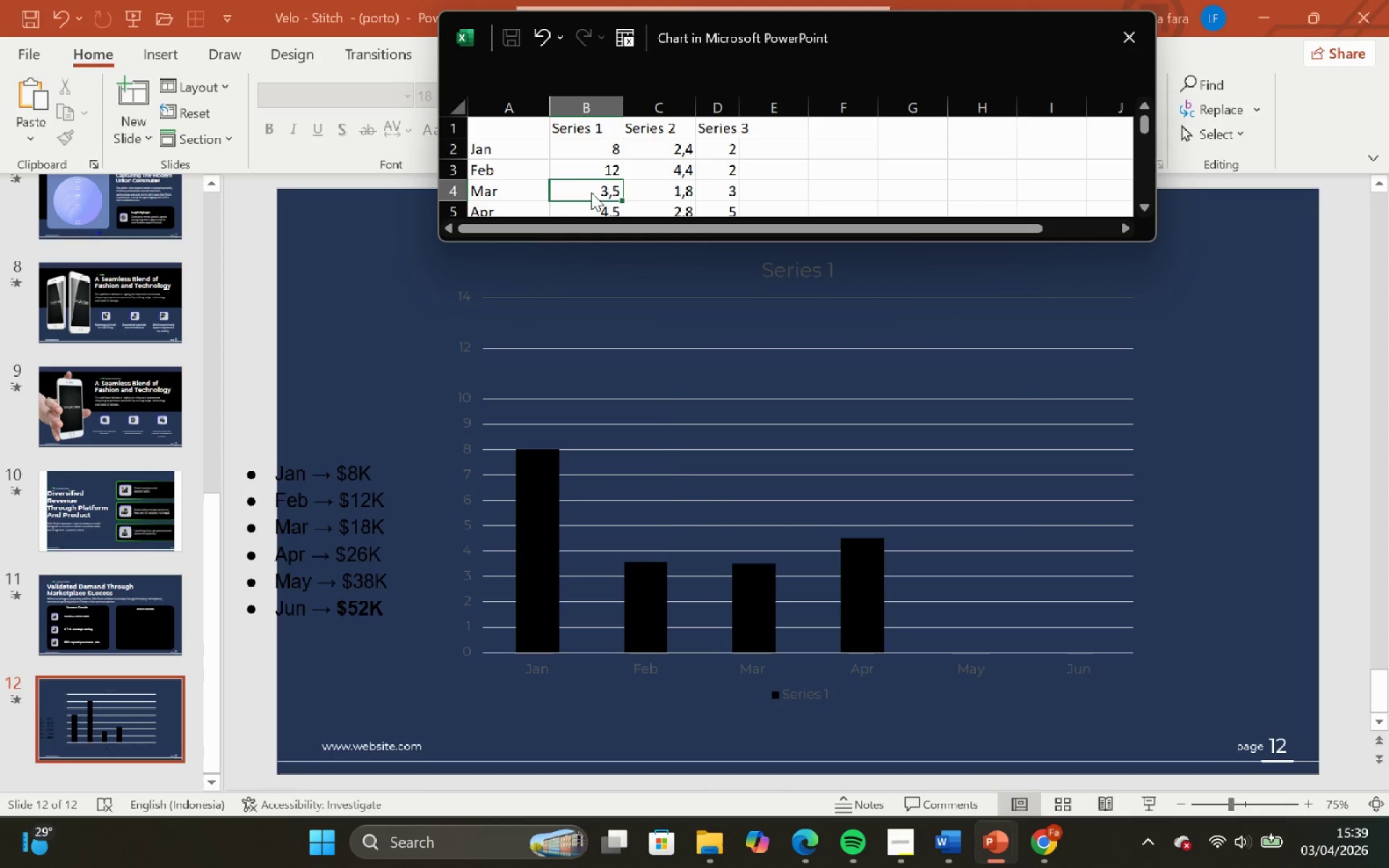 
key(Backspace)
type(18)
 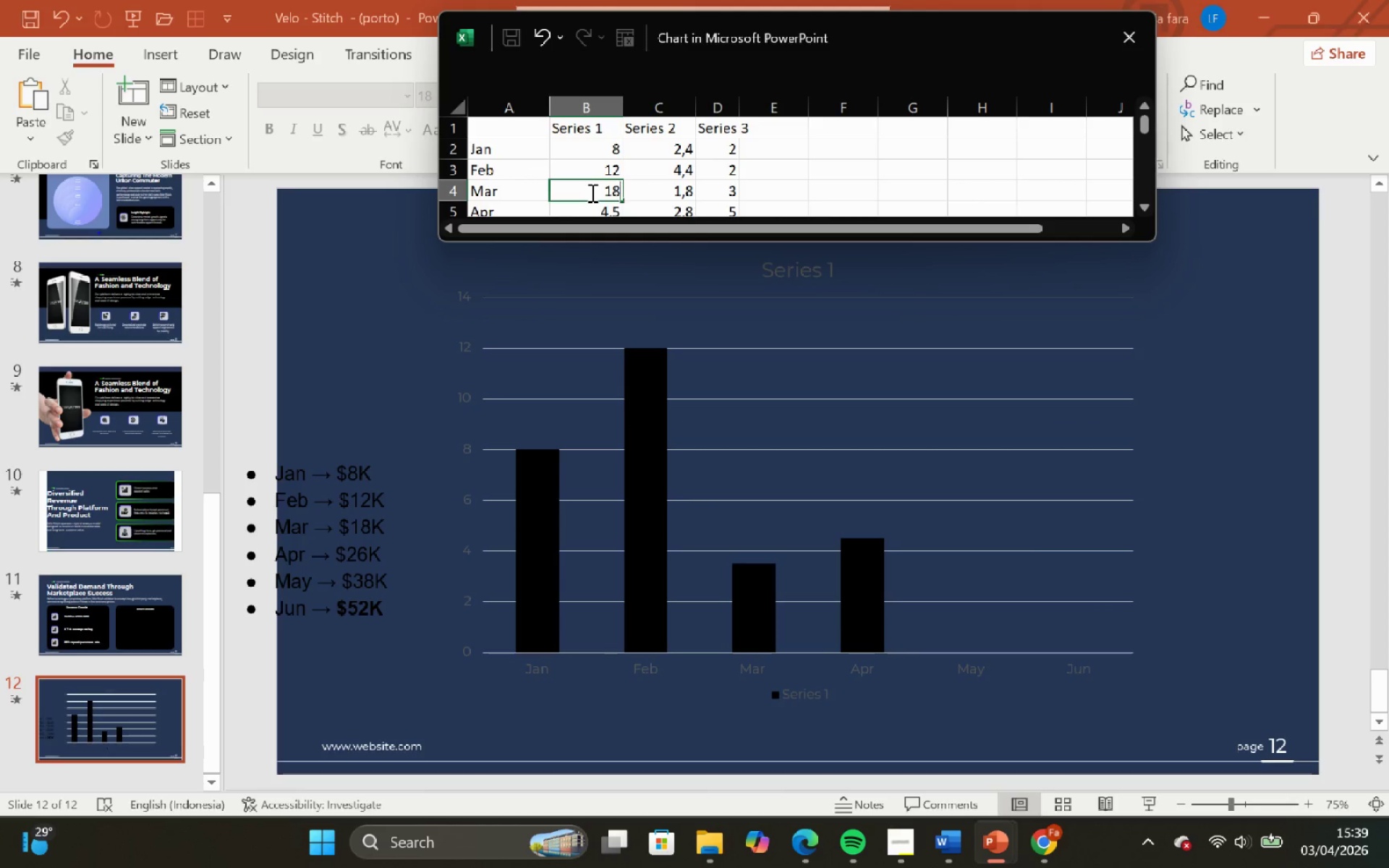 
key(ArrowDown)
 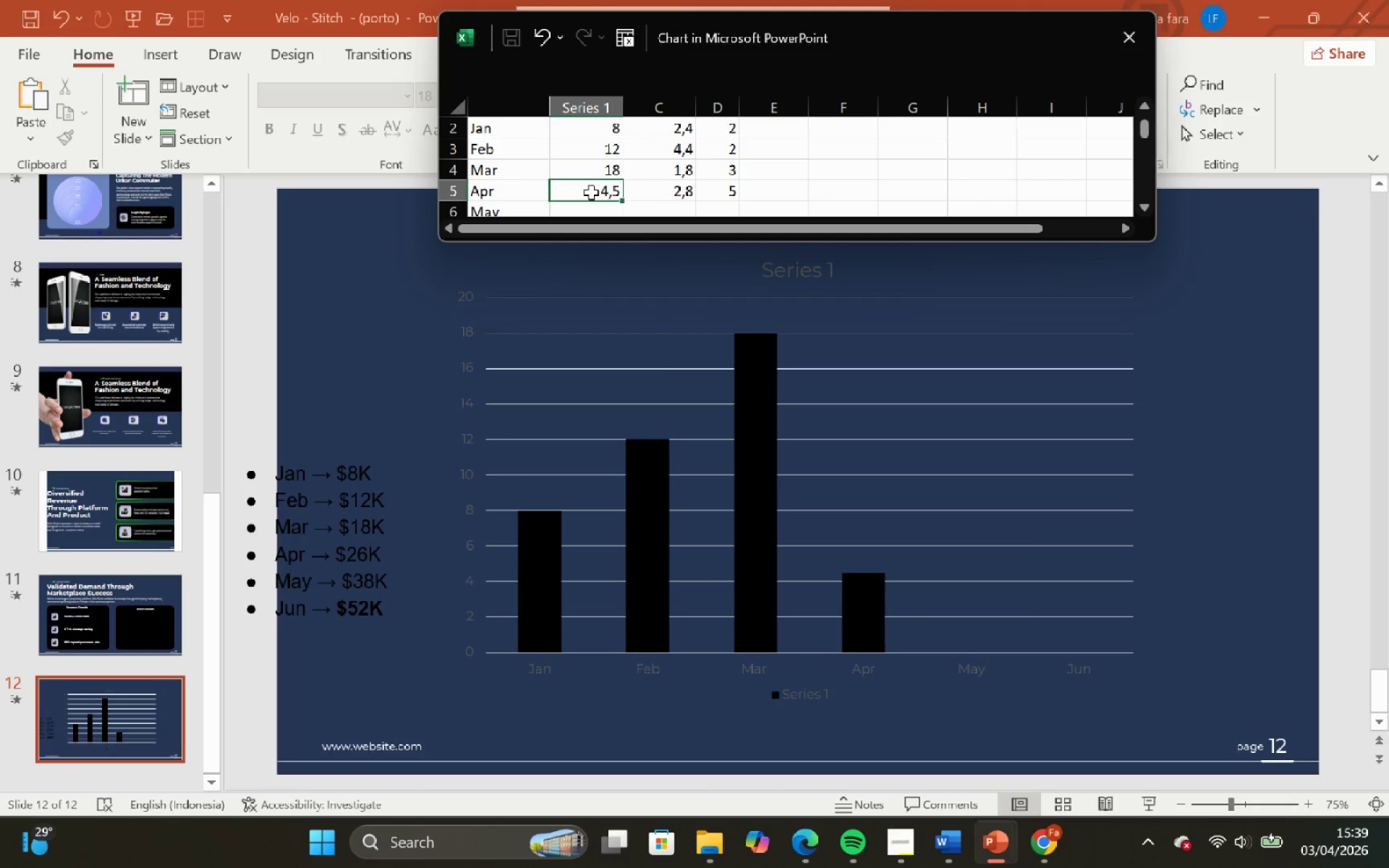 
key(Backspace)
 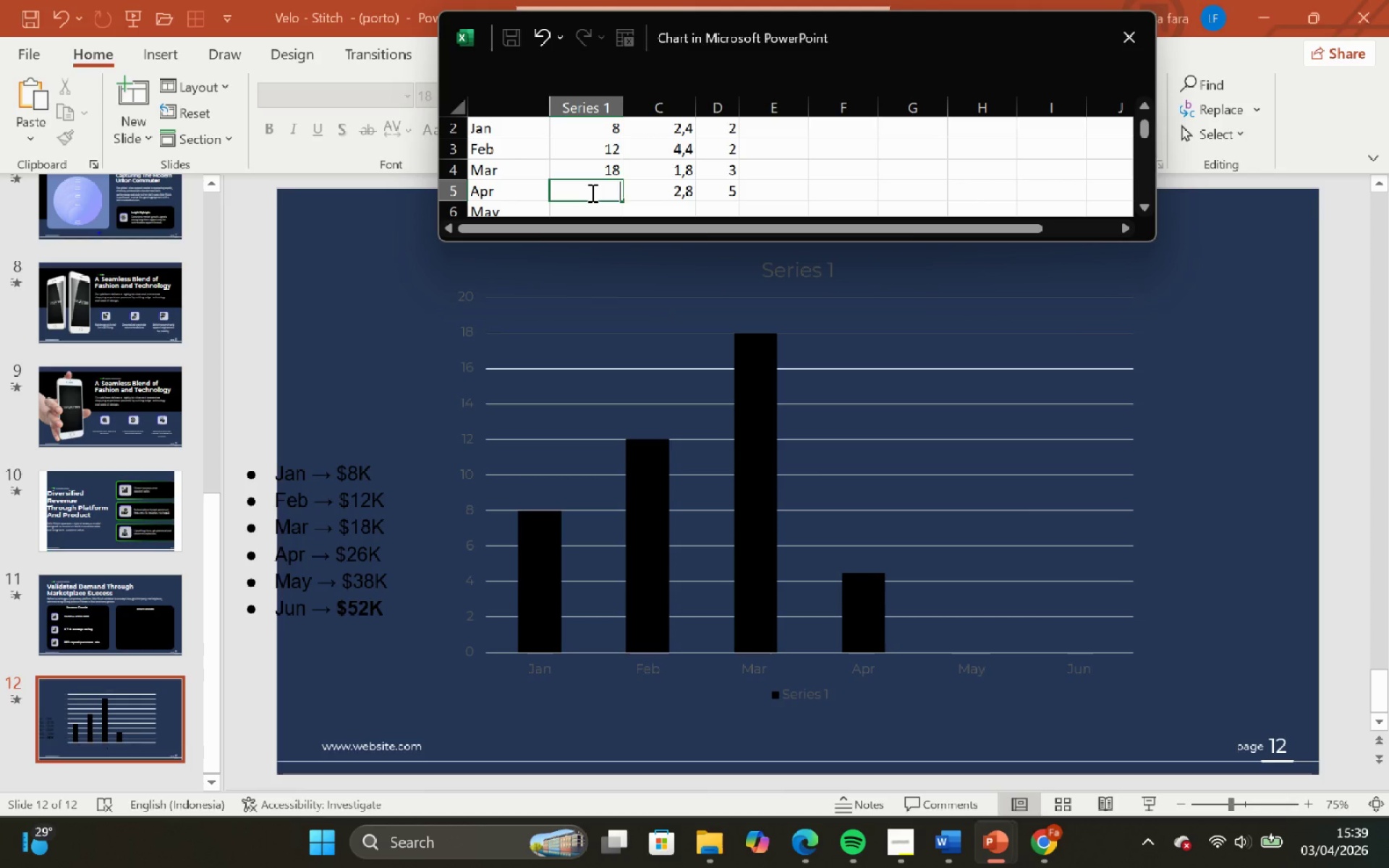 
type(26)
 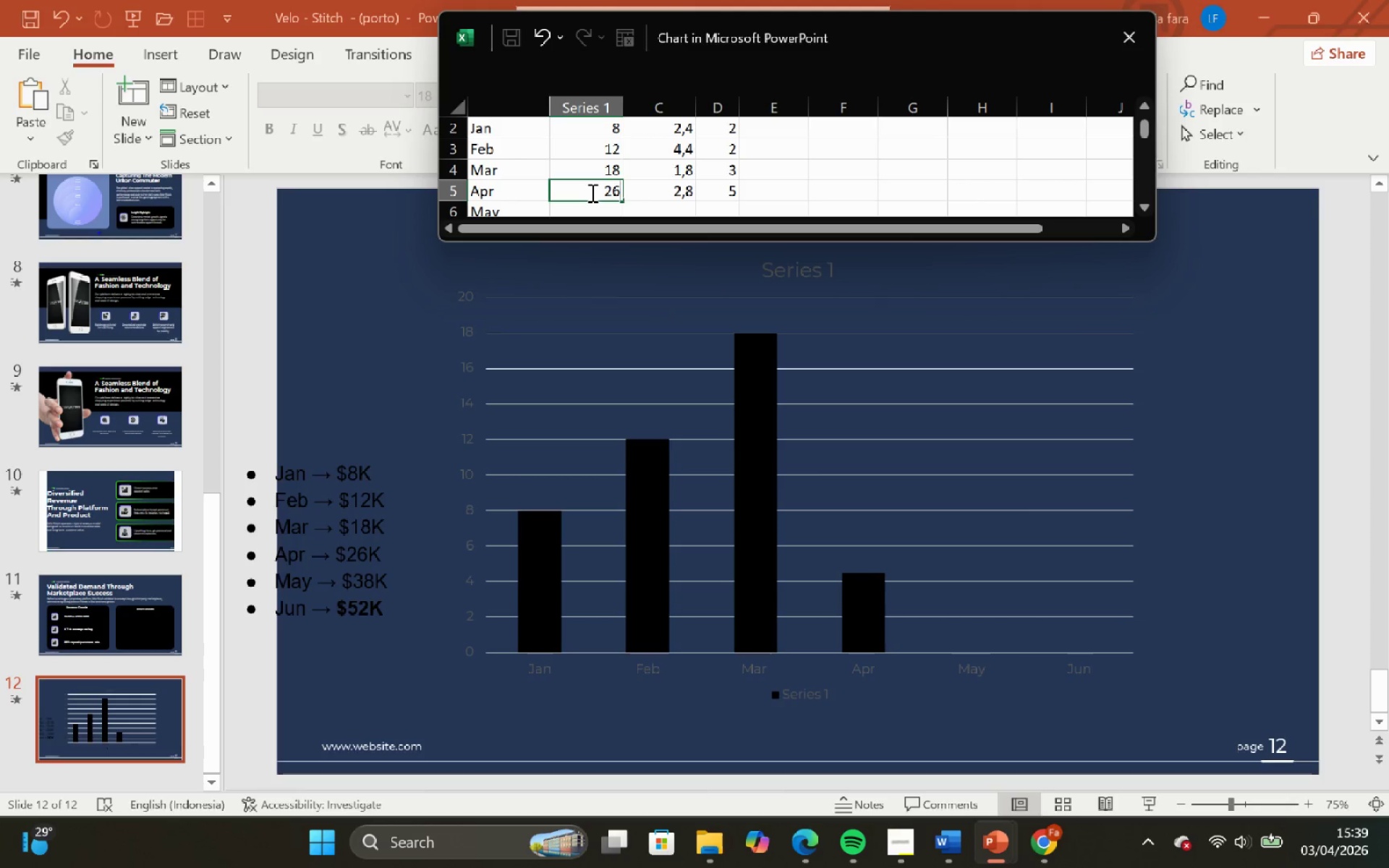 
key(ArrowDown)
 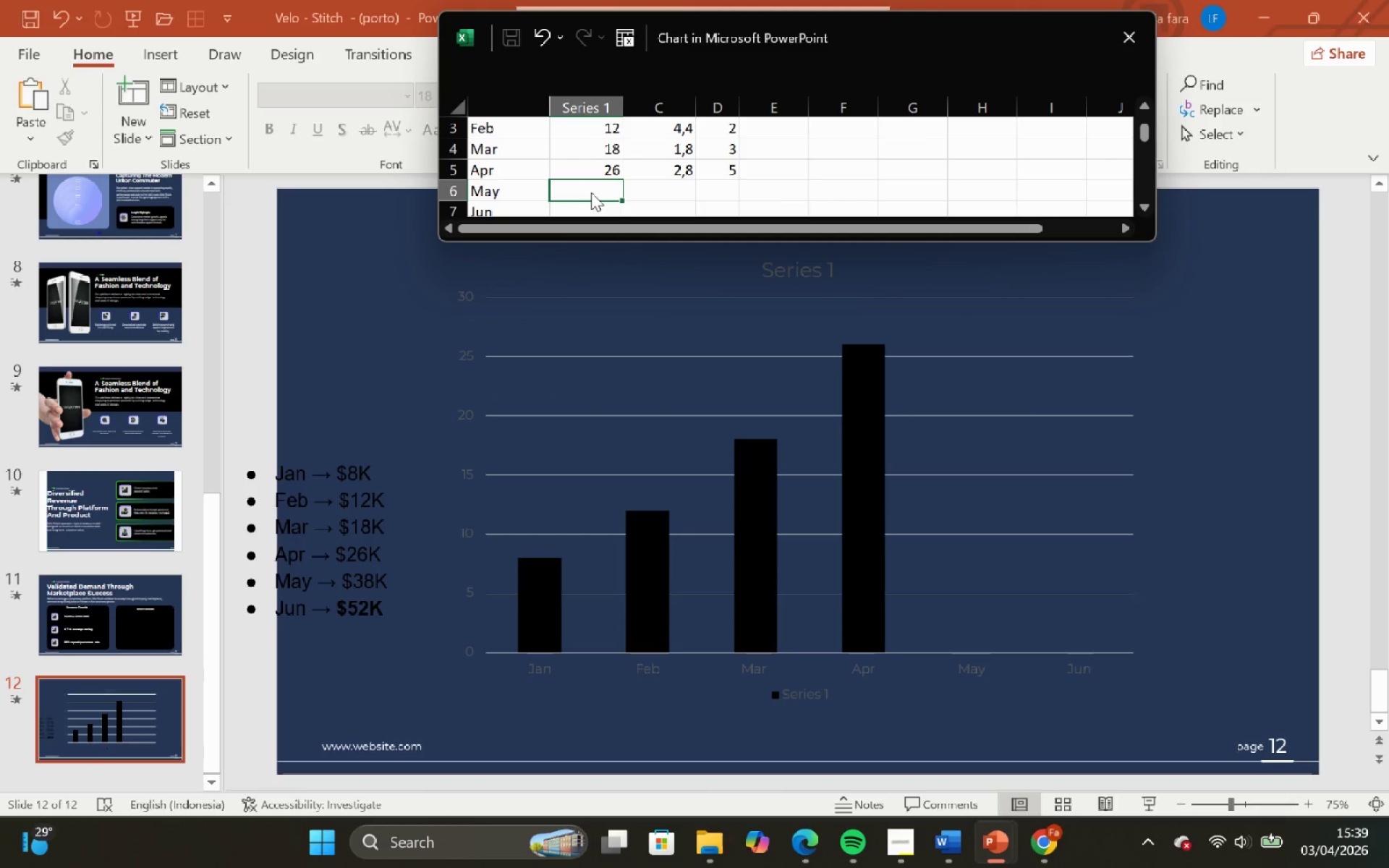 
type(38)
 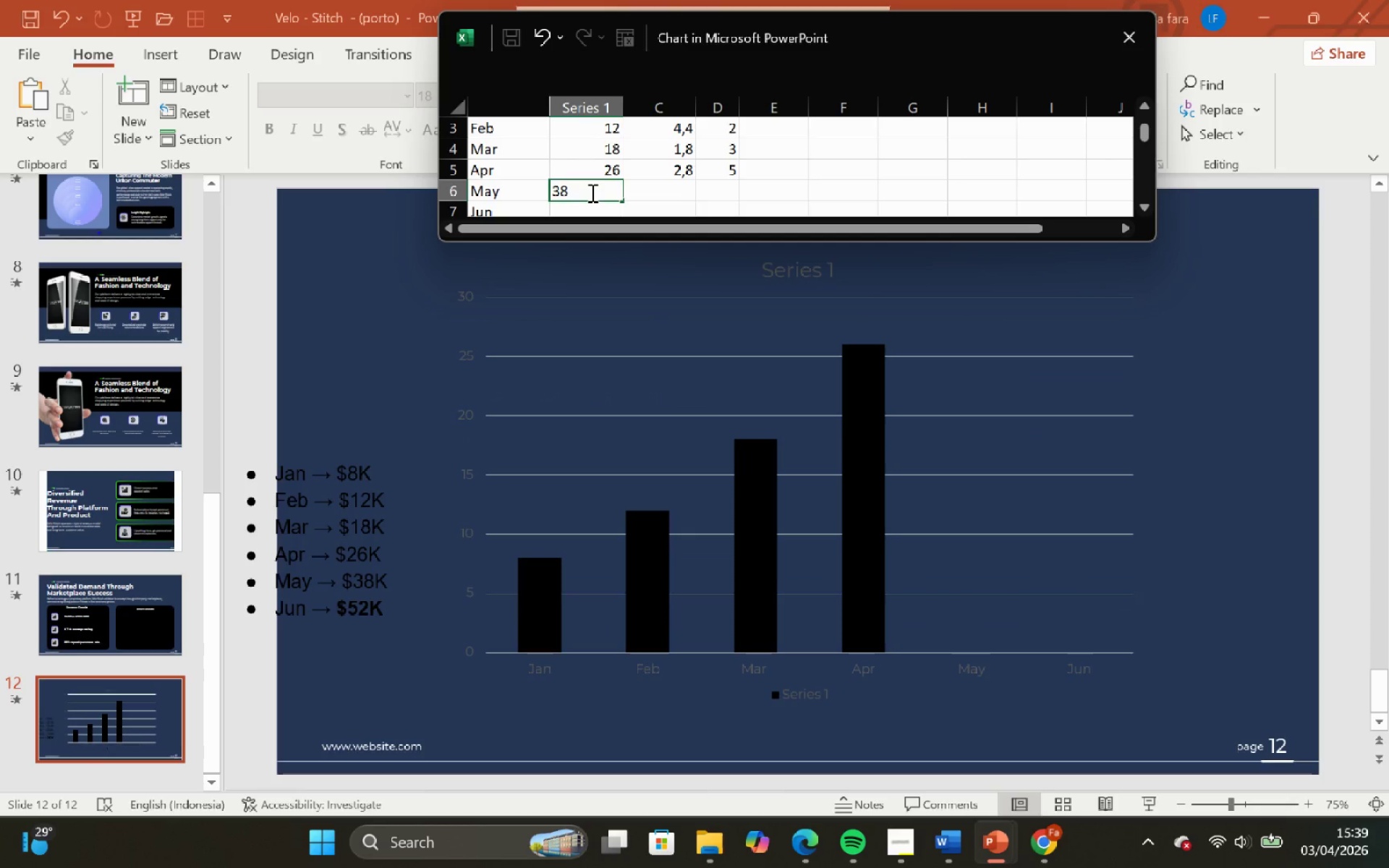 
key(ArrowDown)
 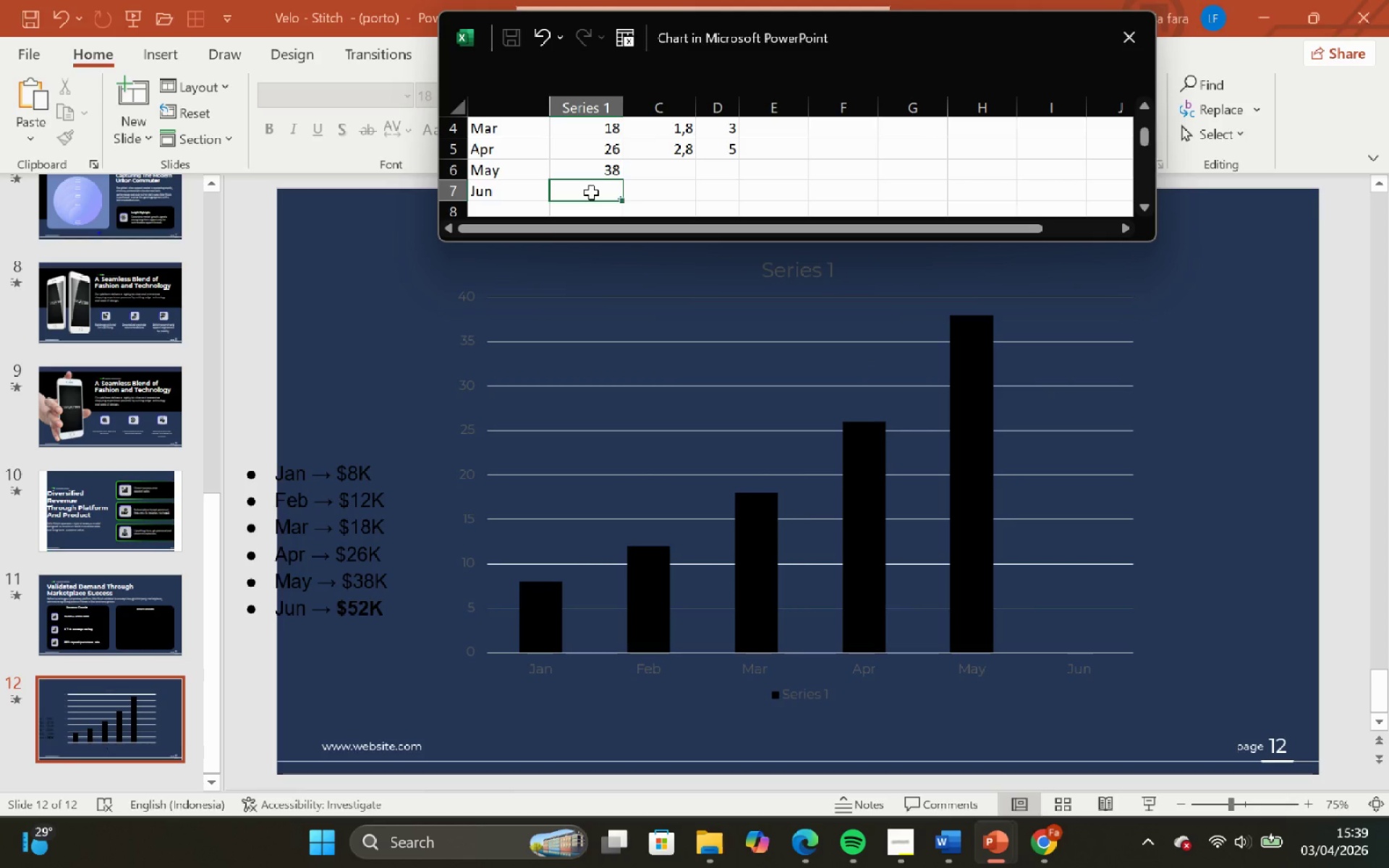 
type(52)
 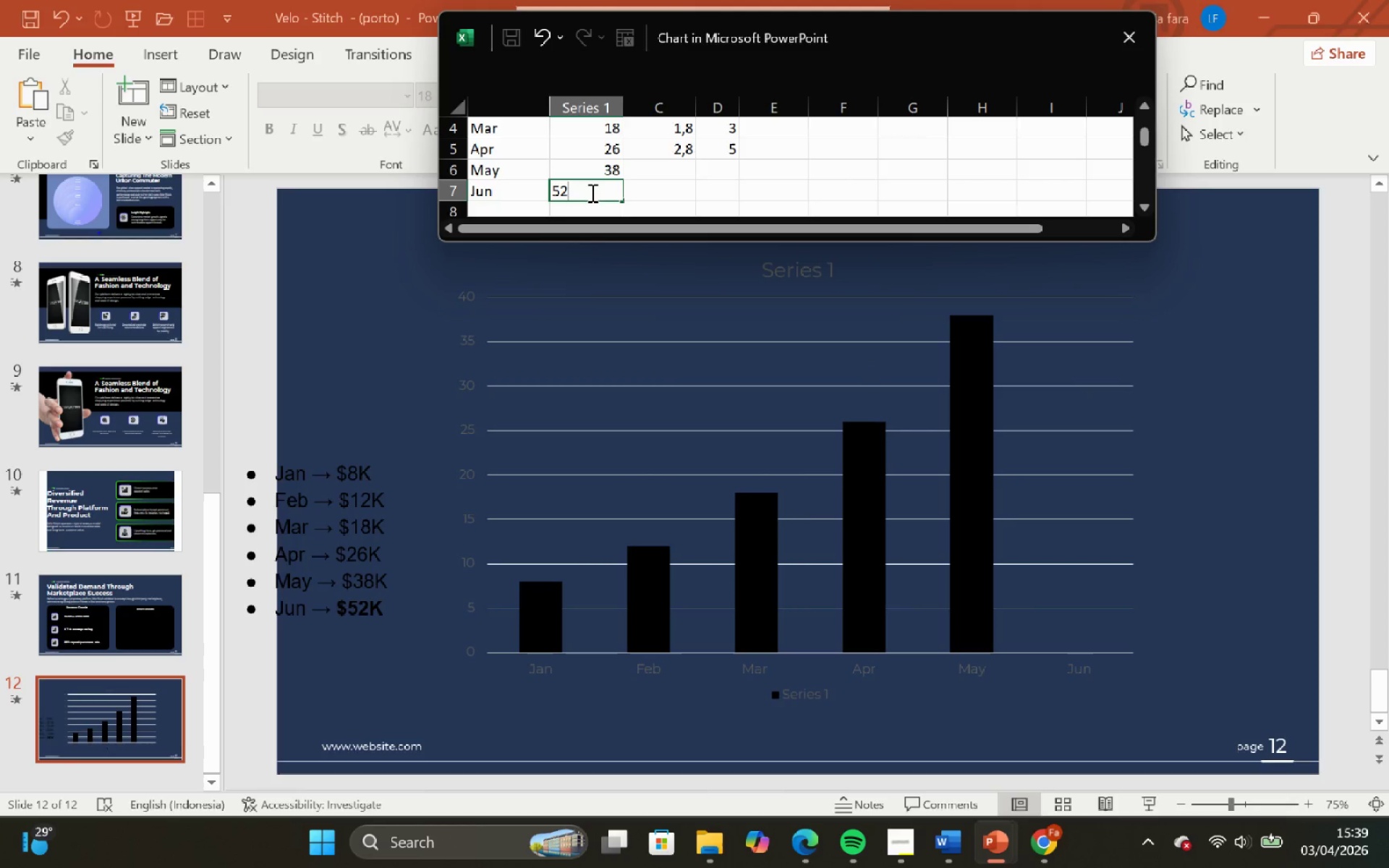 
scroll: coordinate [589, 191], scroll_direction: up, amount: 2.0
 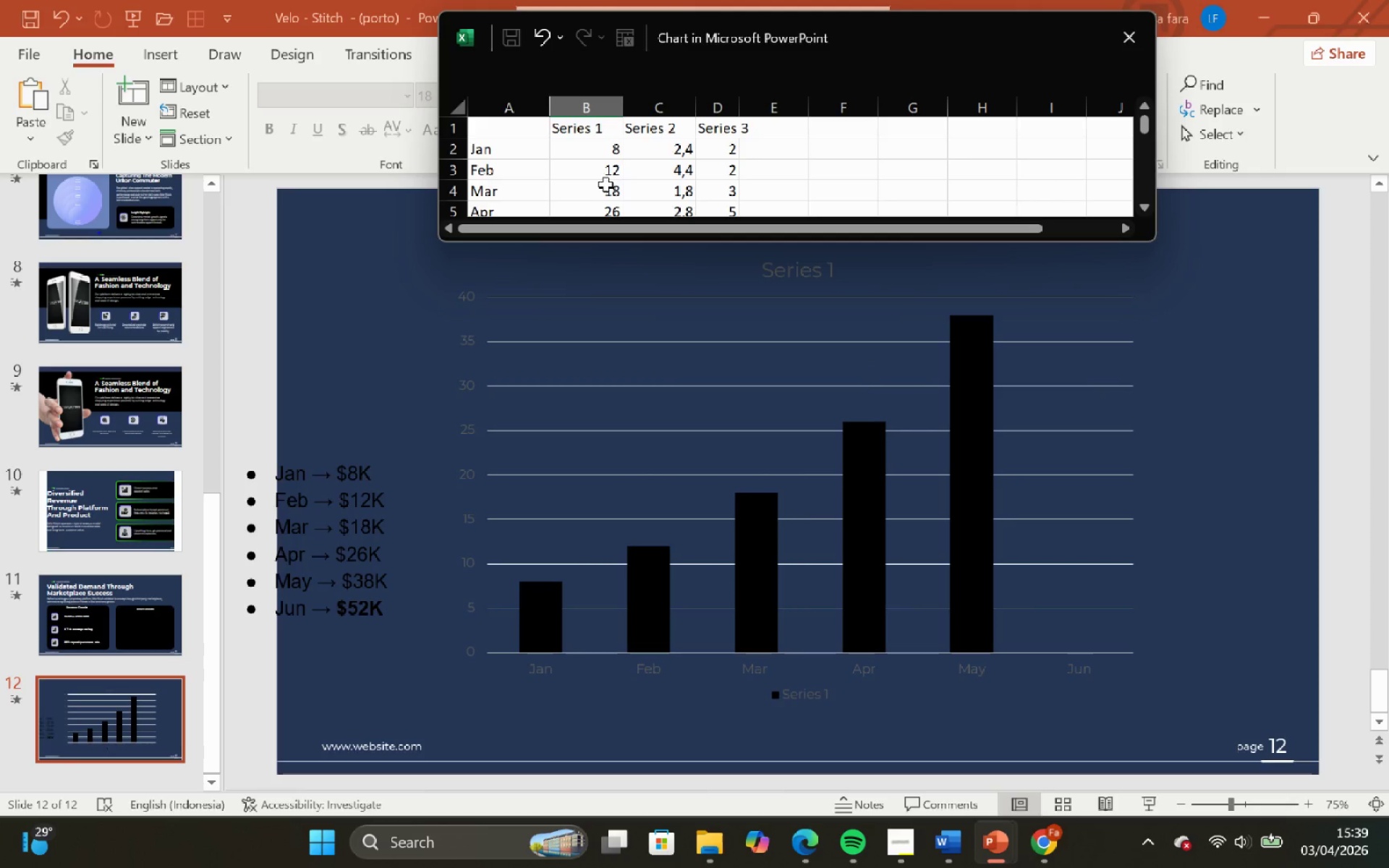 
scroll: coordinate [605, 183], scroll_direction: down, amount: 1.0
 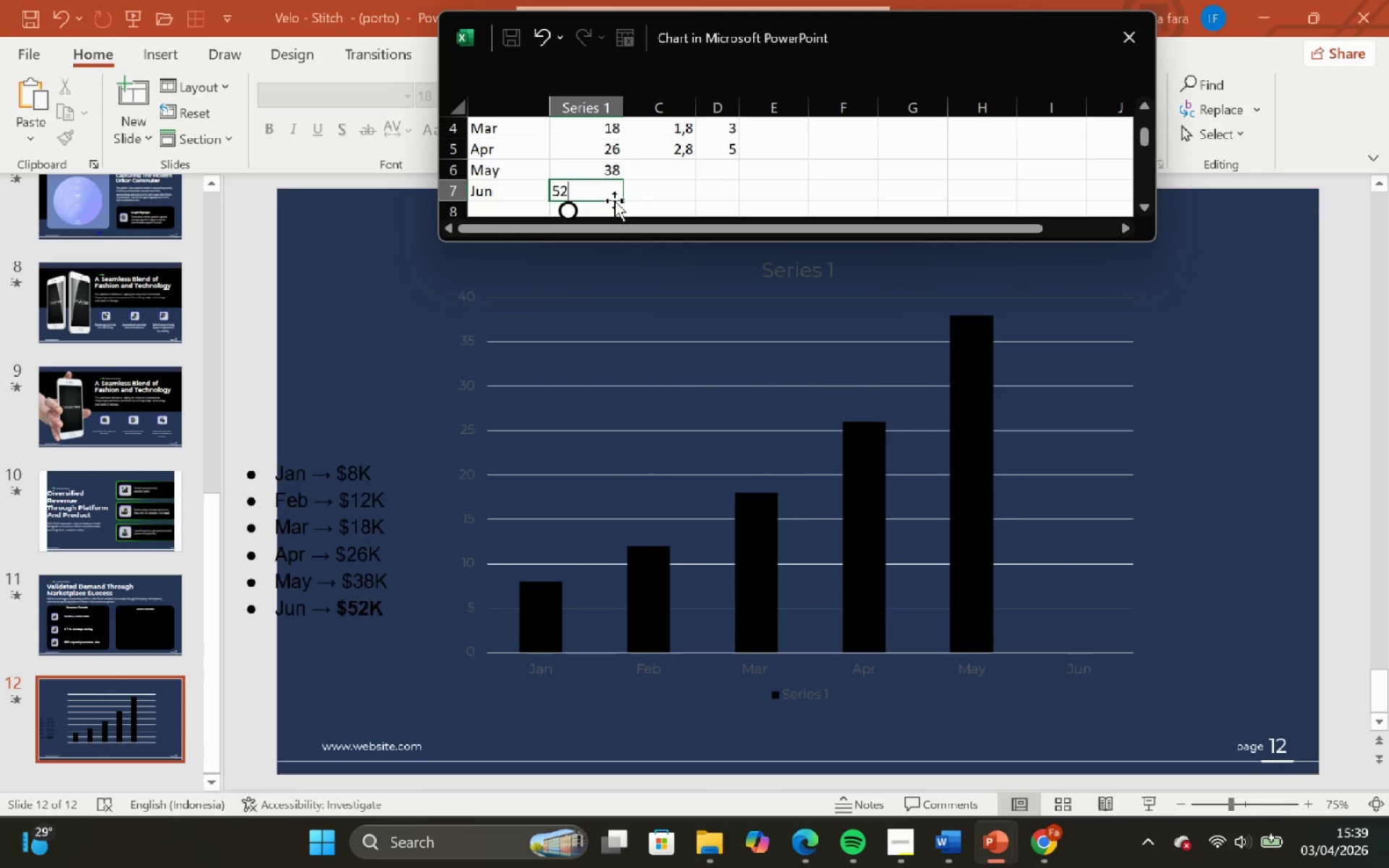 
left_click([615, 205])
 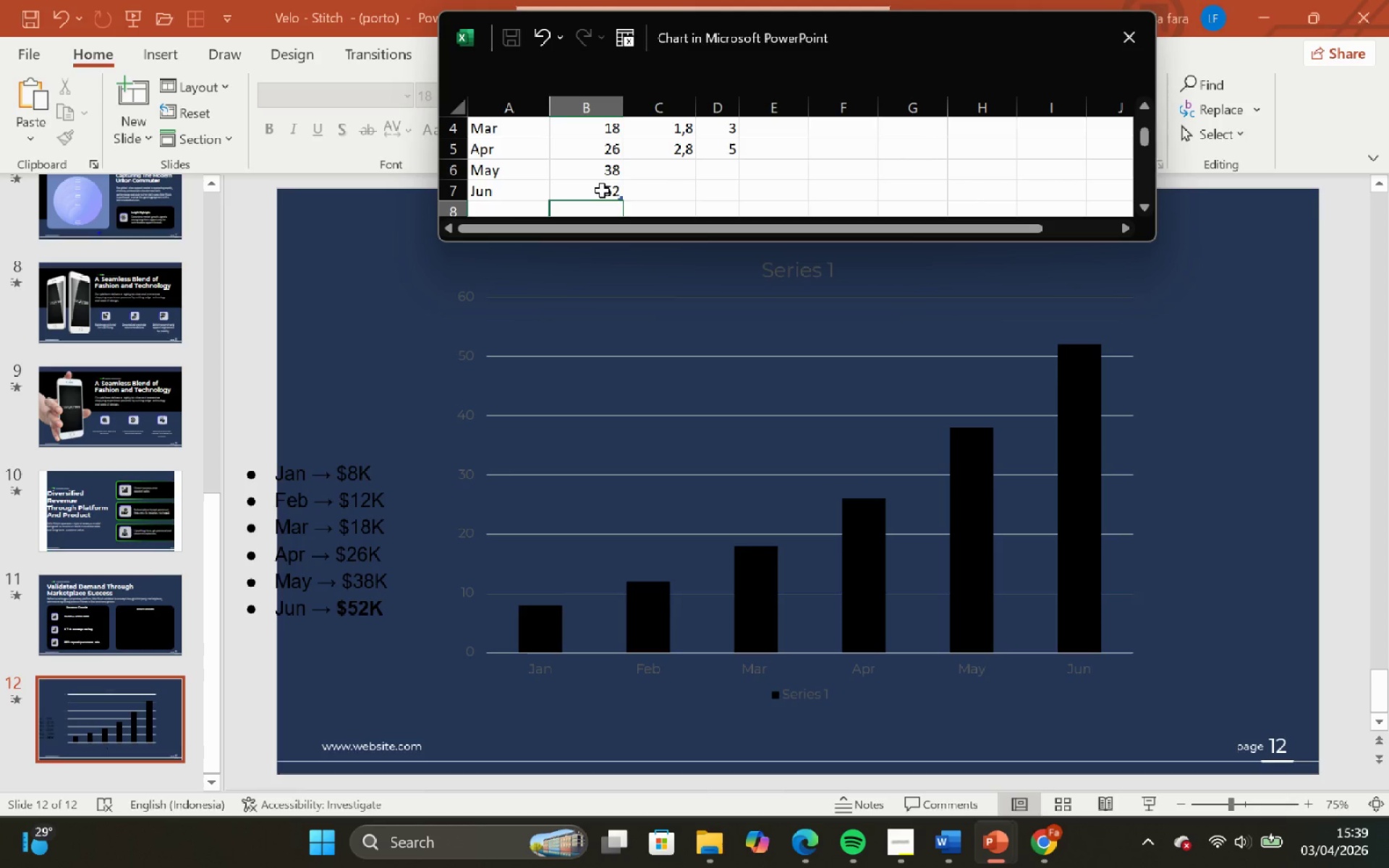 
left_click([602, 190])
 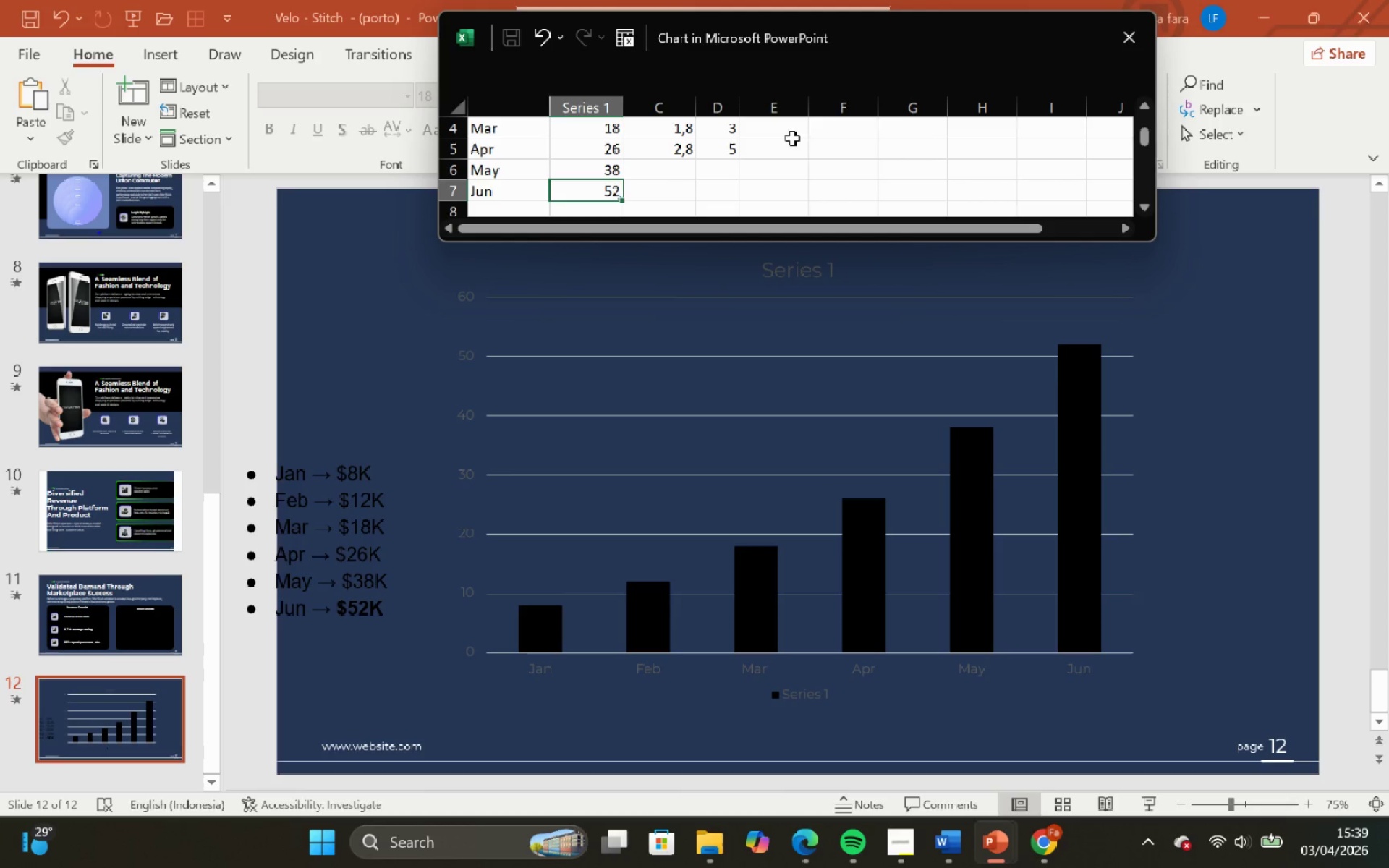 
left_click([1131, 29])
 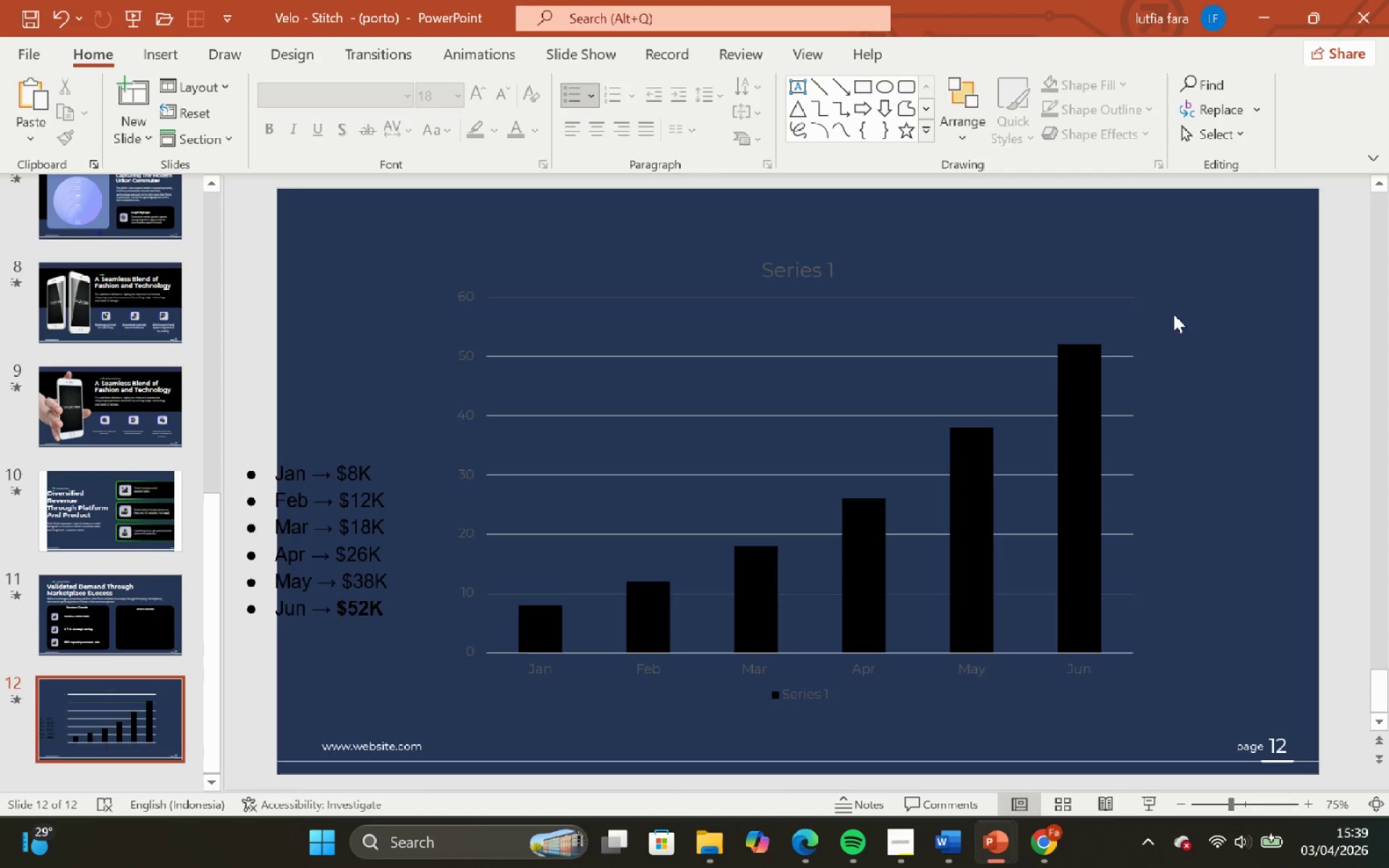 
left_click([1171, 306])
 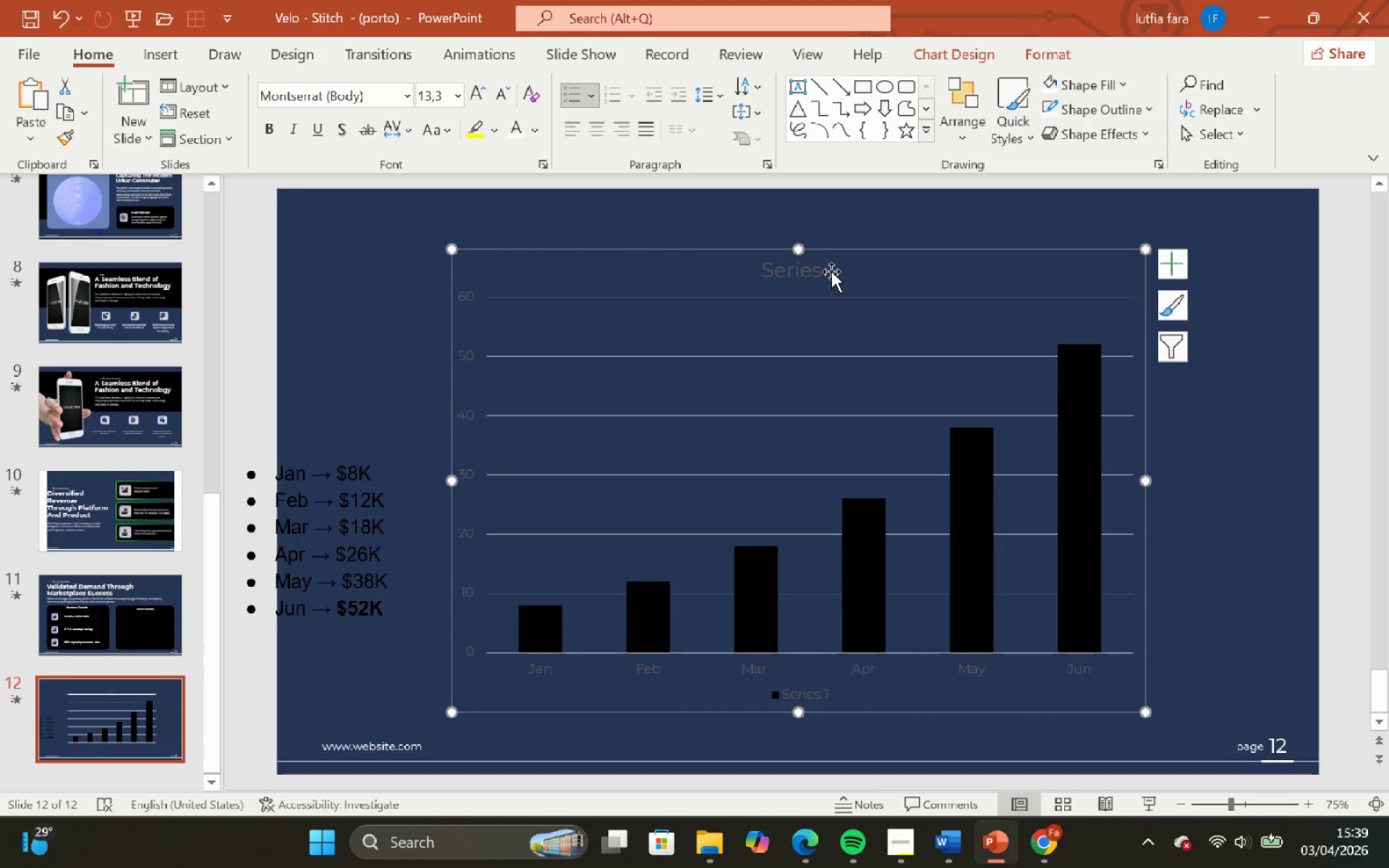 
double_click([829, 271])
 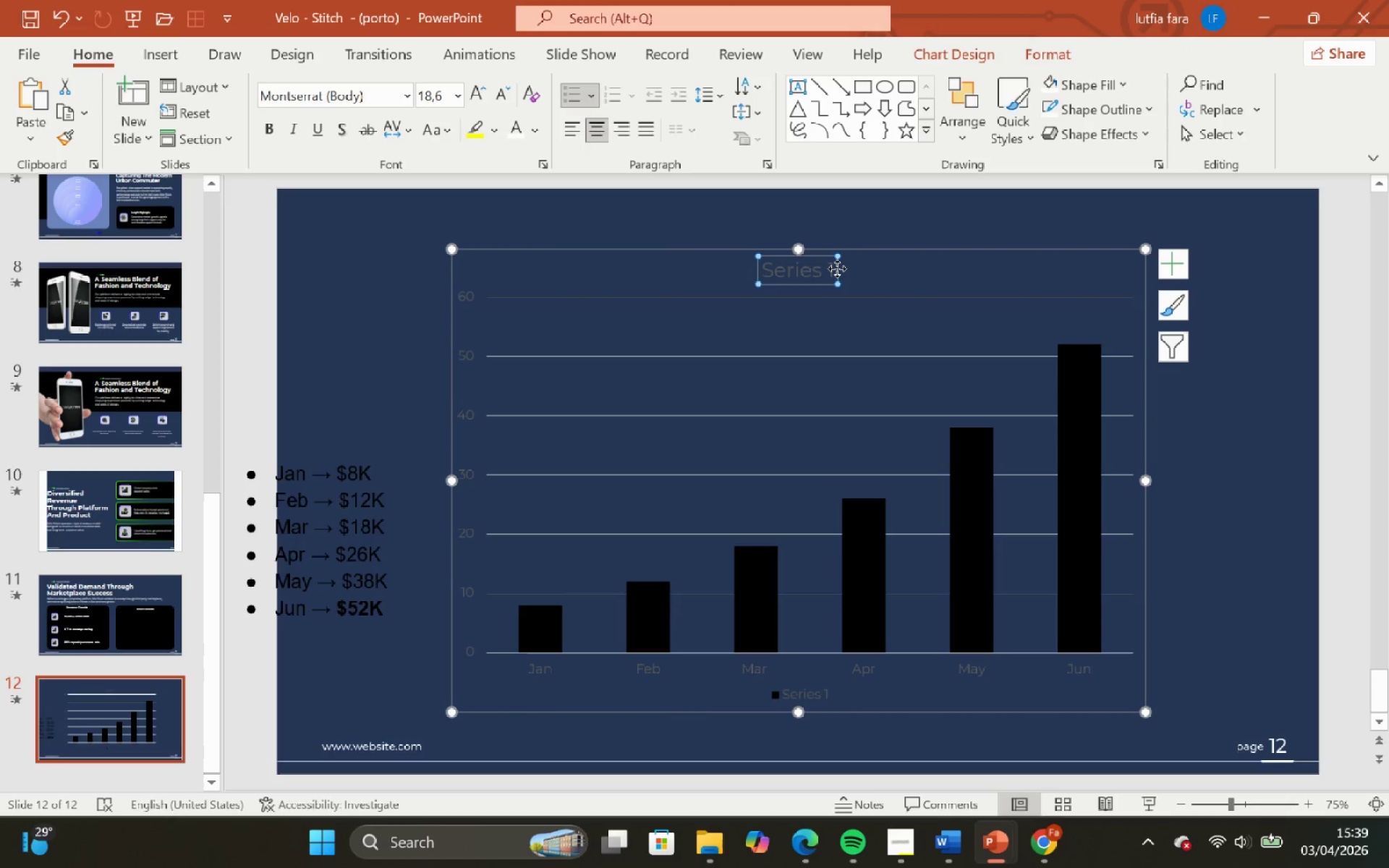 
left_click([837, 268])
 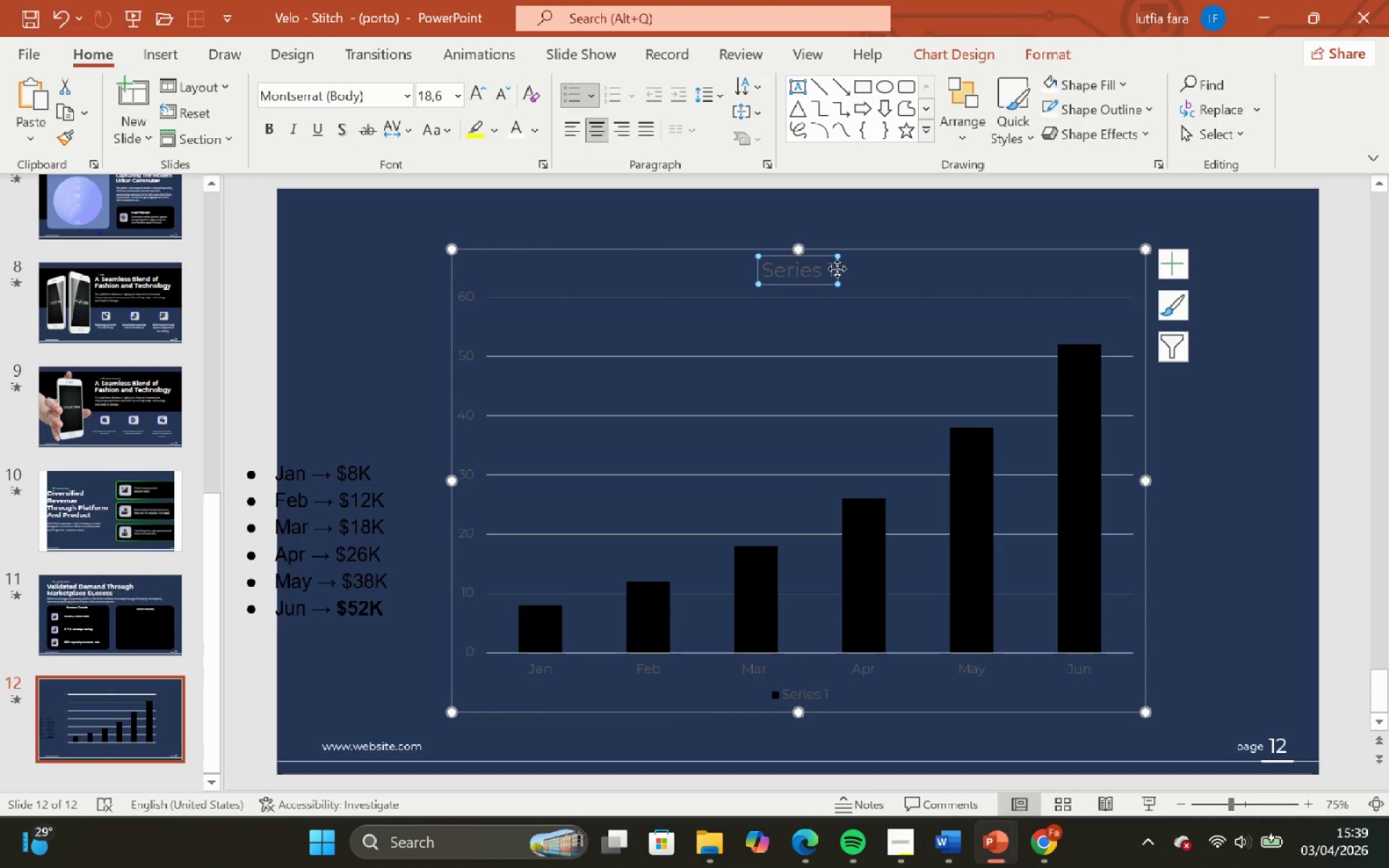 
key(Backspace)
 